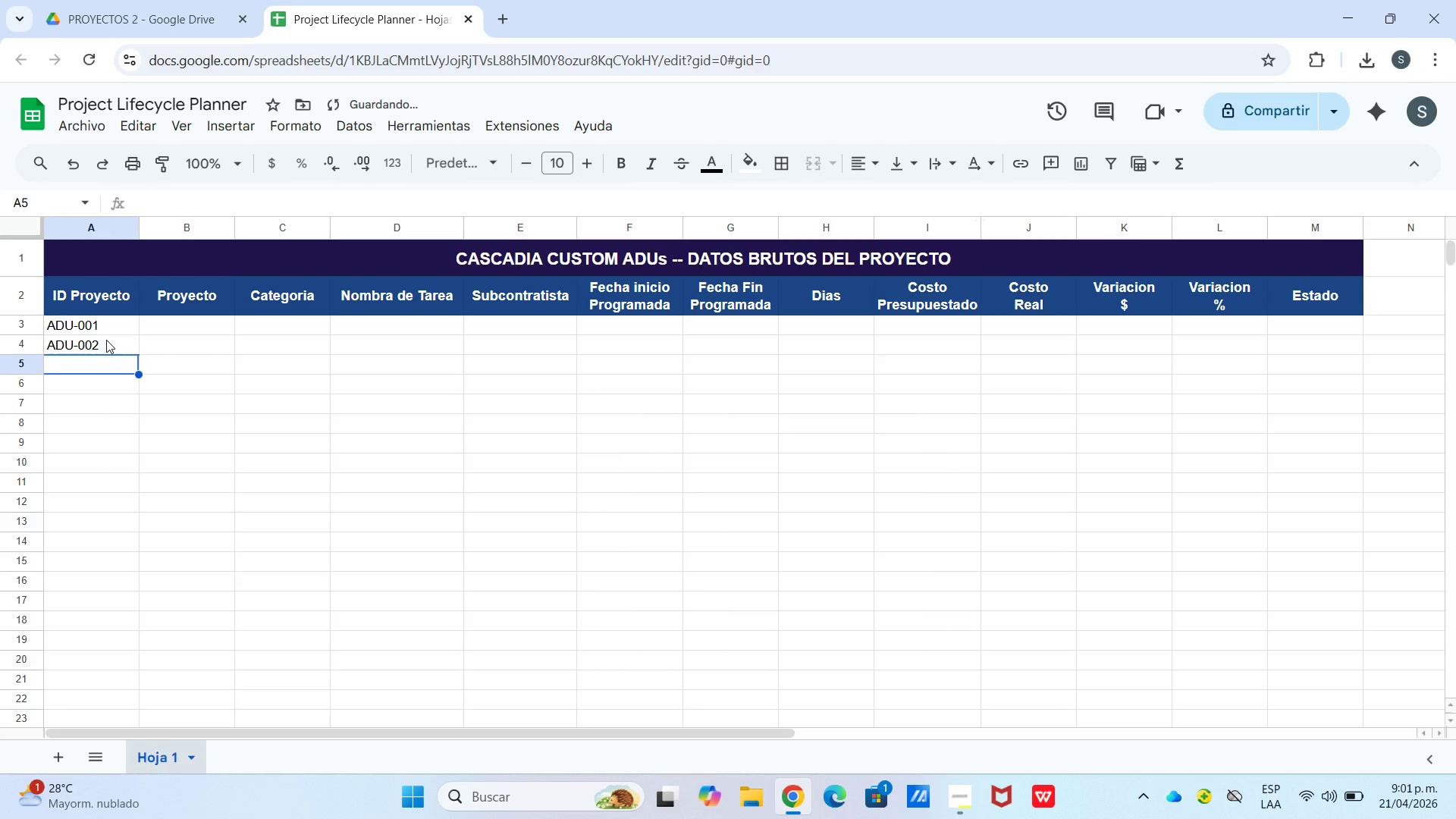 
type(ADU-003)
 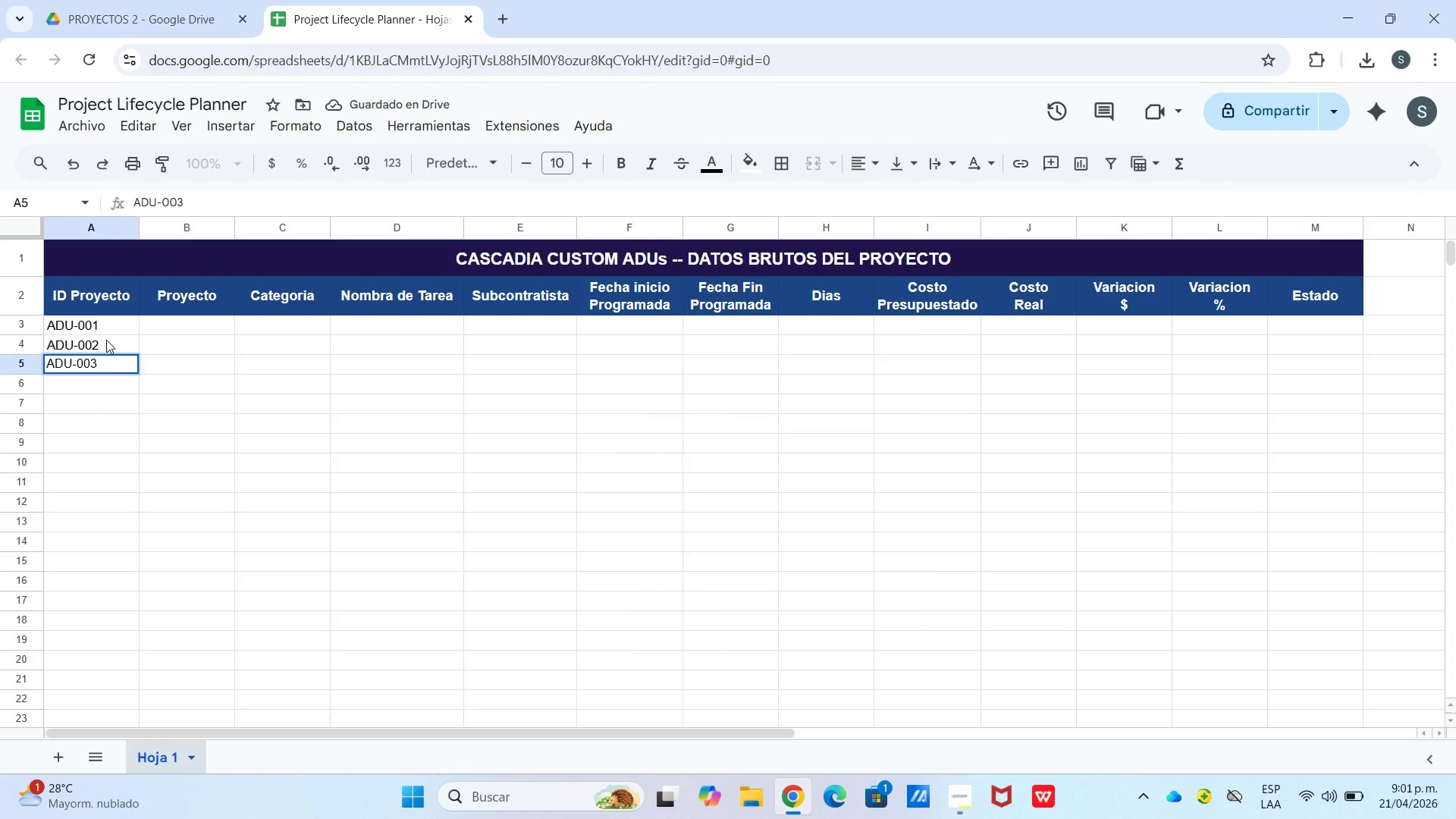 
key(Enter)
 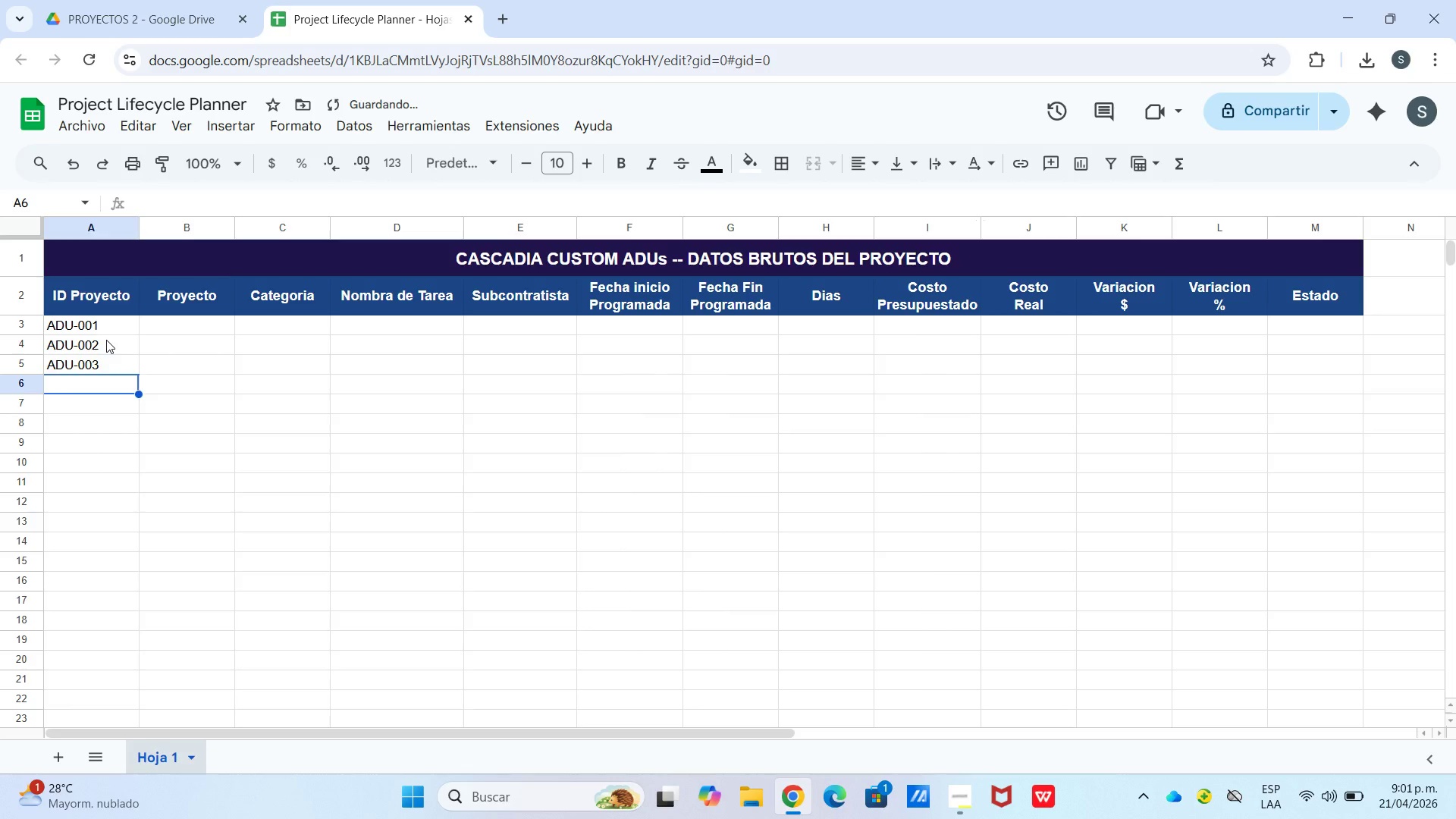 
type(ADU-004)
 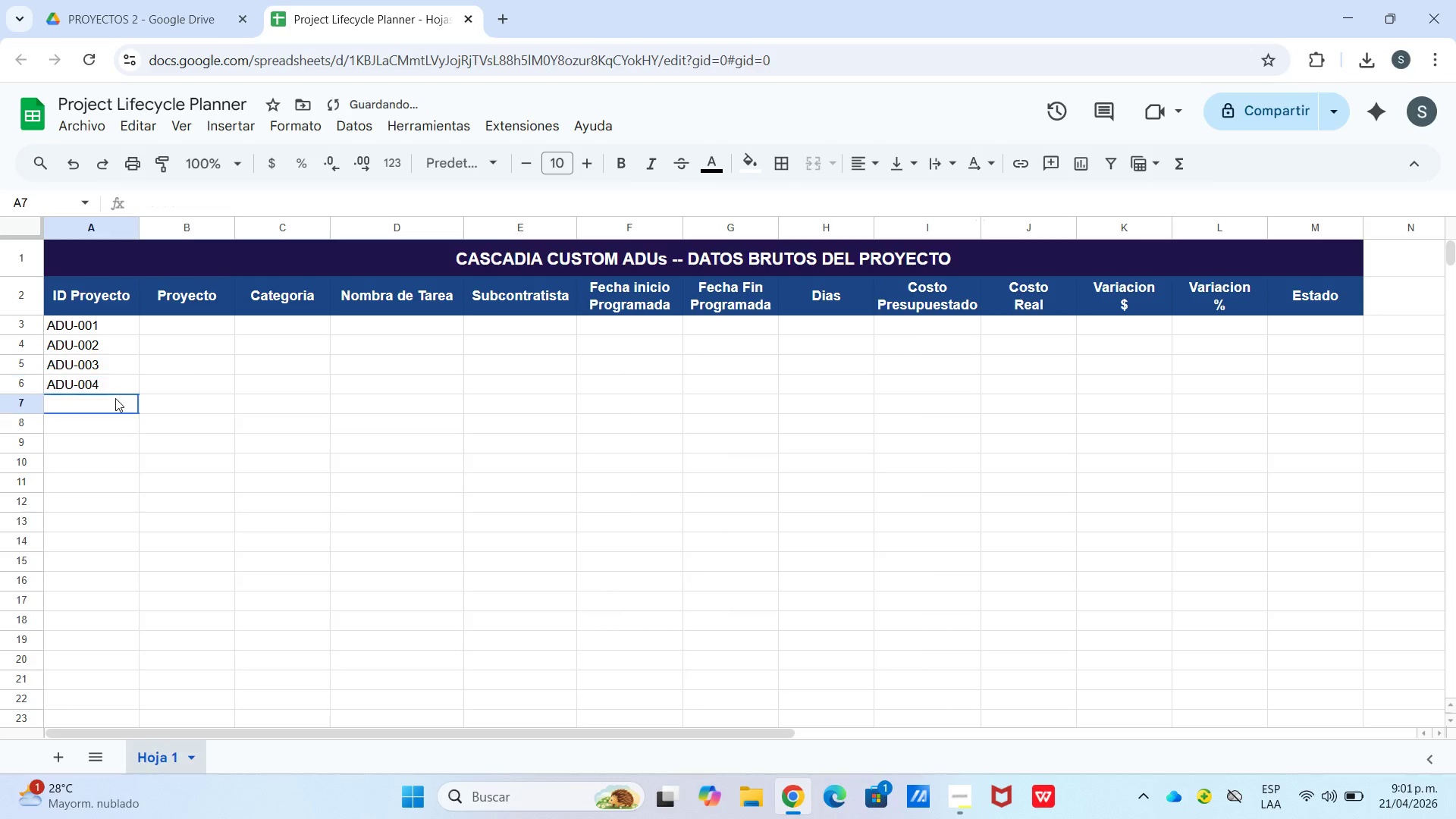 
double_click([117, 382])
 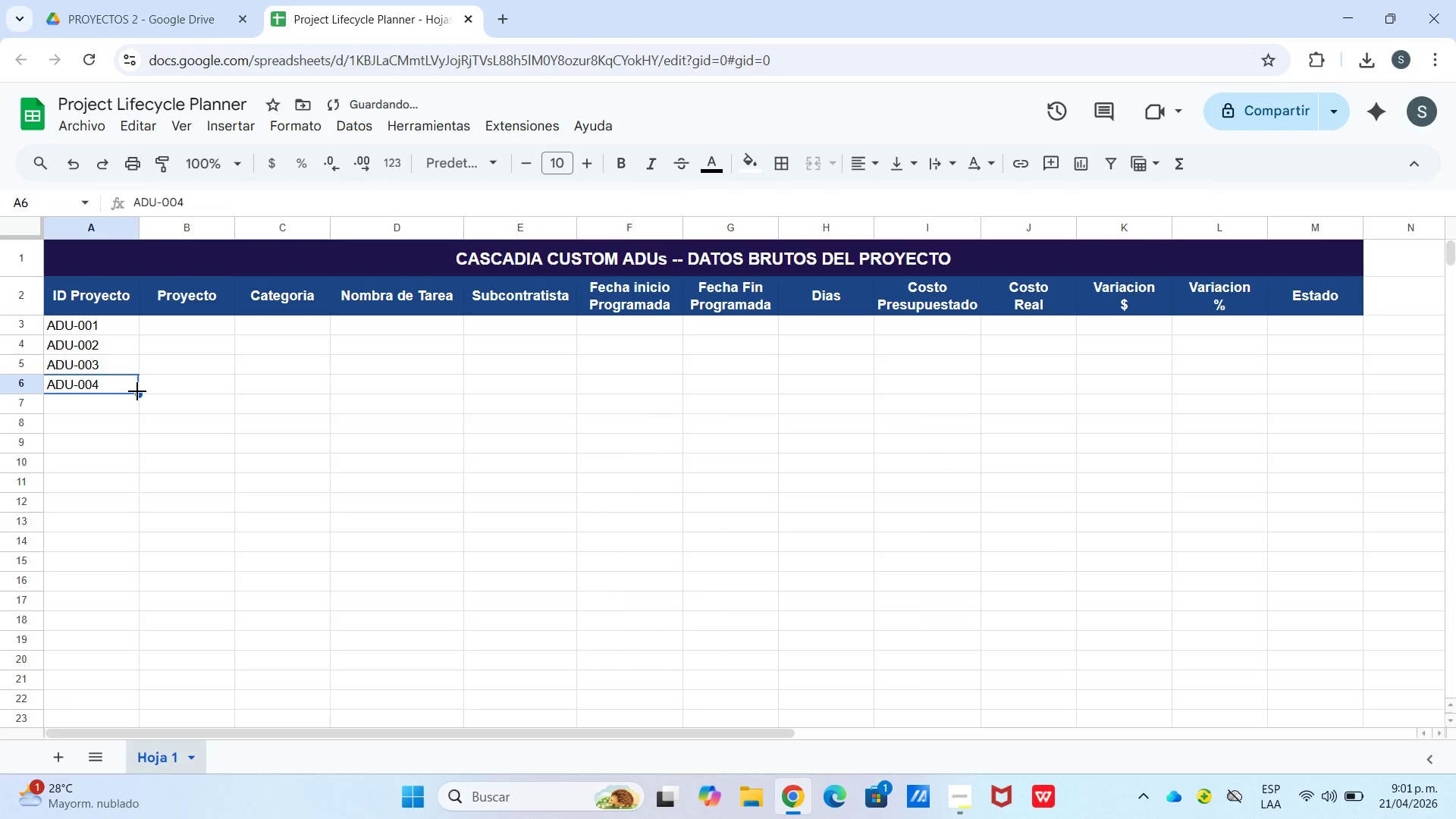 
left_click_drag(start_coordinate=[139, 394], to_coordinate=[80, 388])
 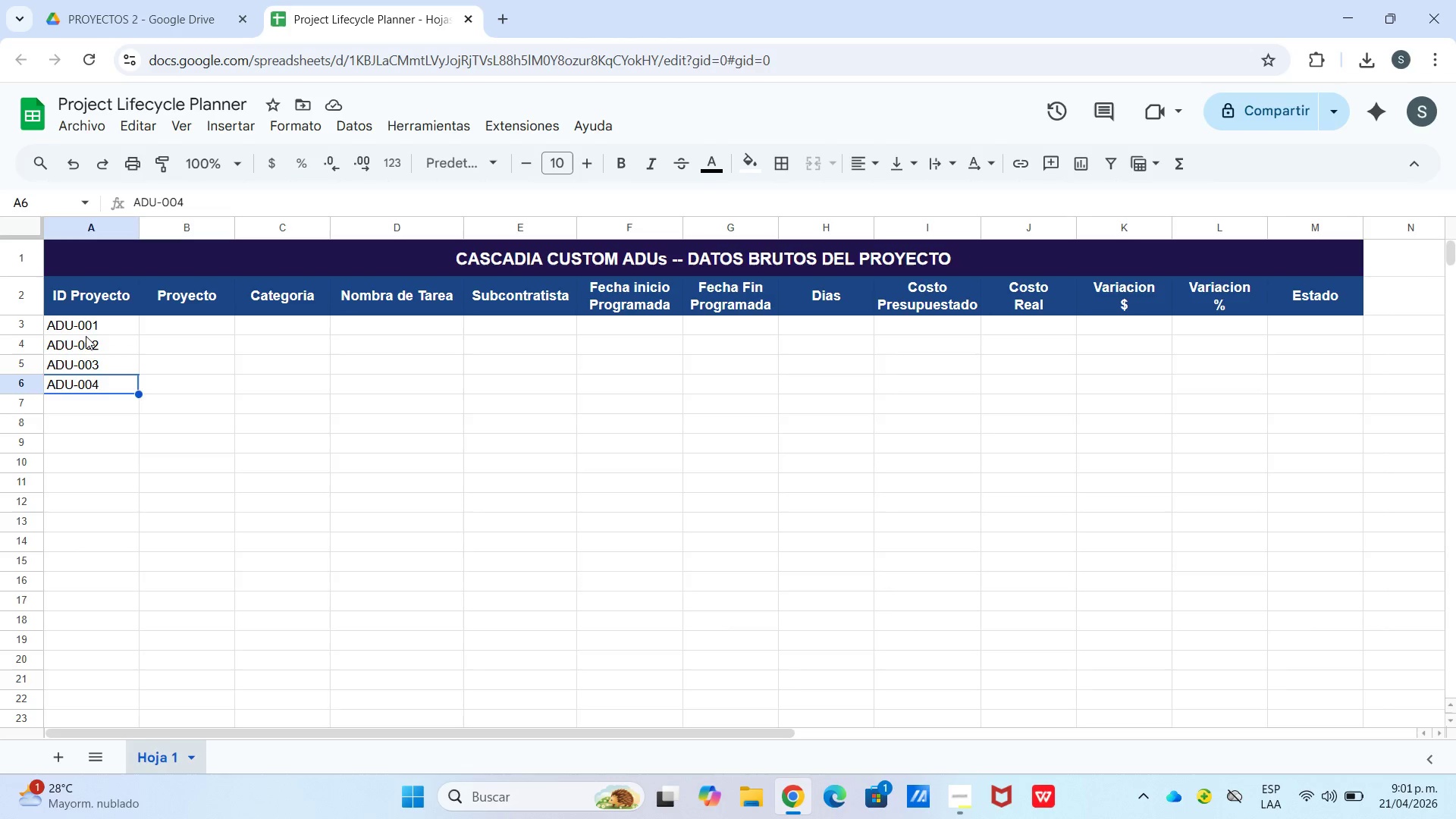 
scroll: coordinate [101, 664], scroll_direction: down, amount: 4.0
 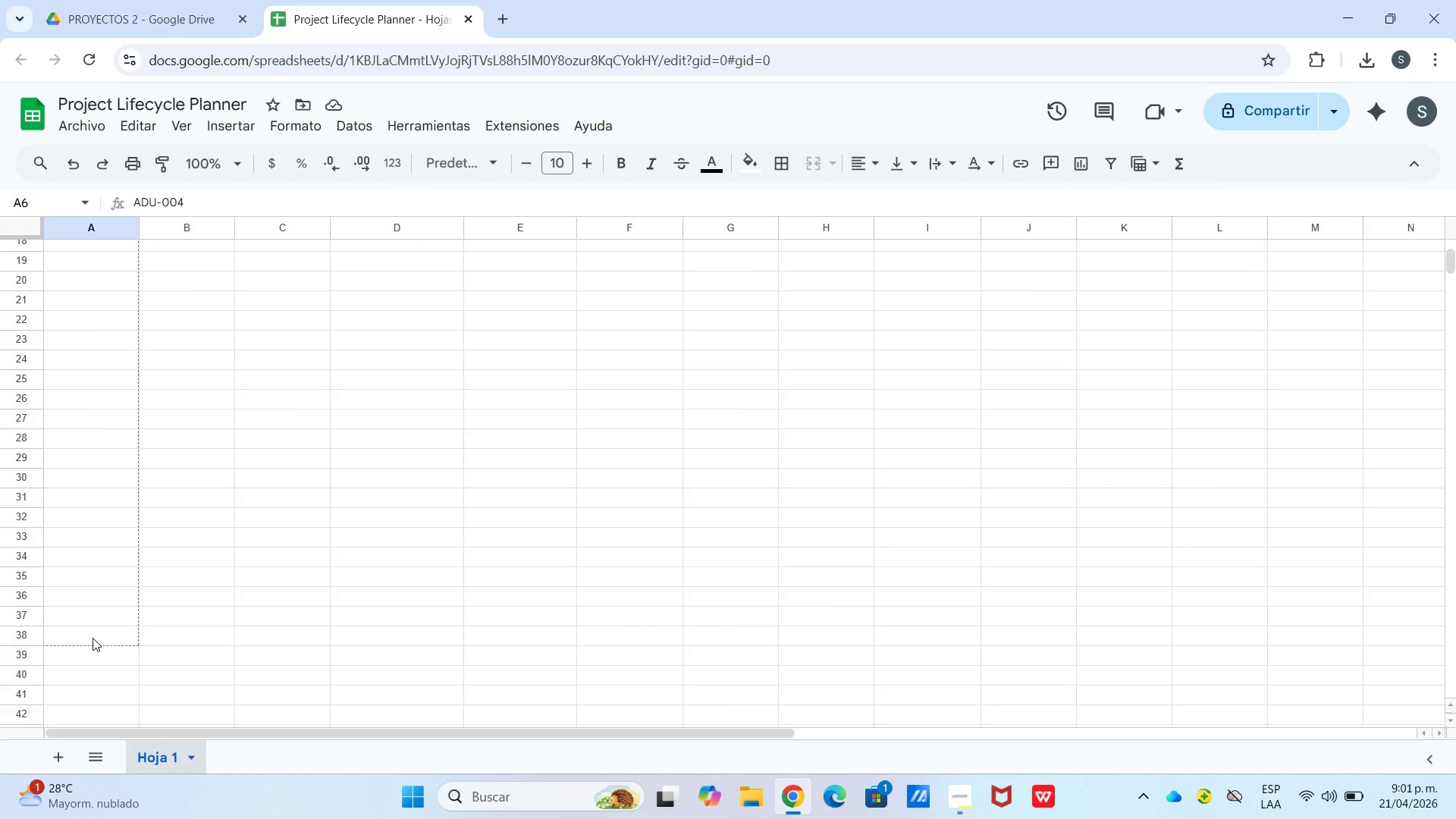 
scroll: coordinate [69, 396], scroll_direction: up, amount: 4.0
 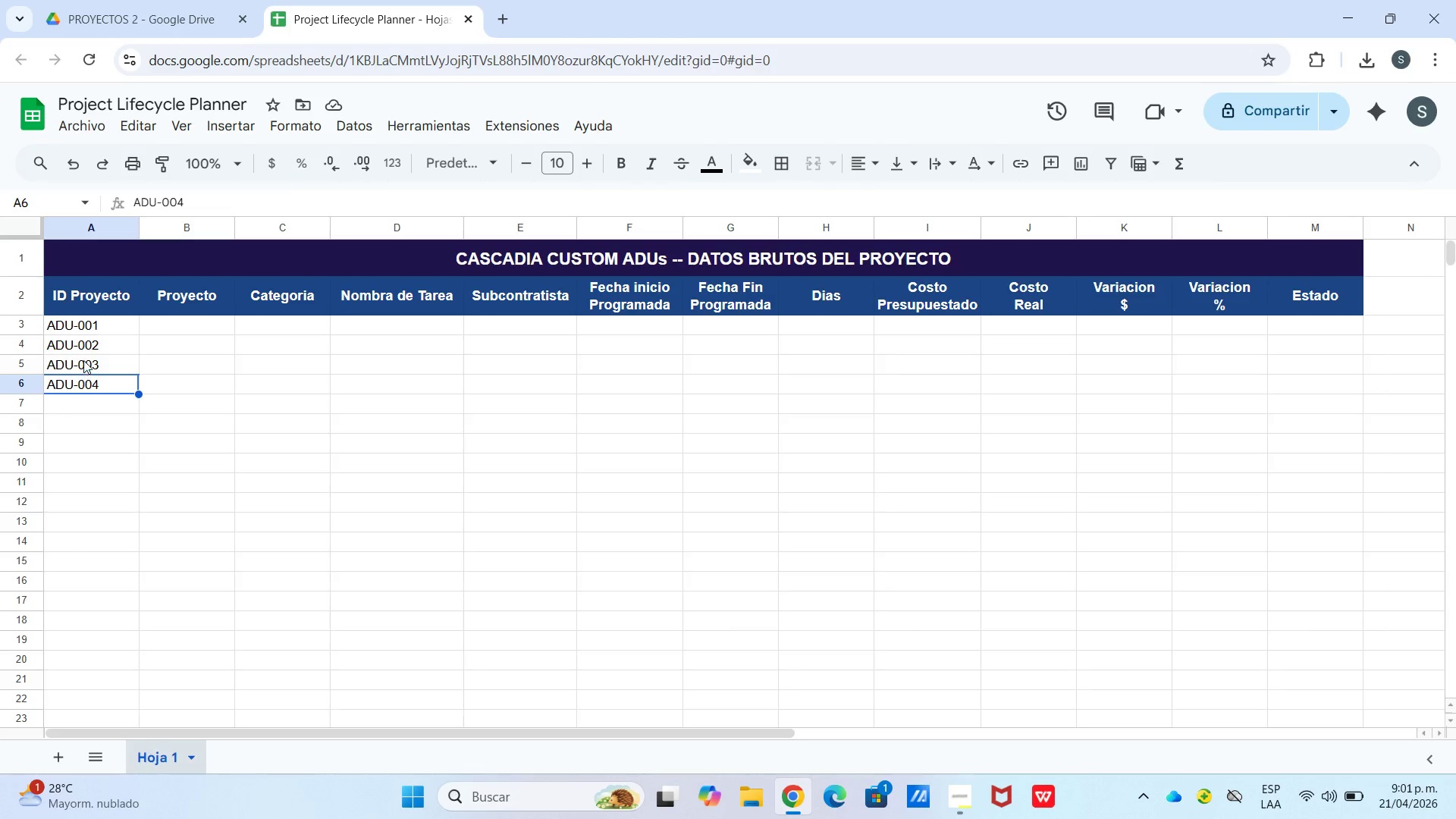 
left_click([88, 333])
 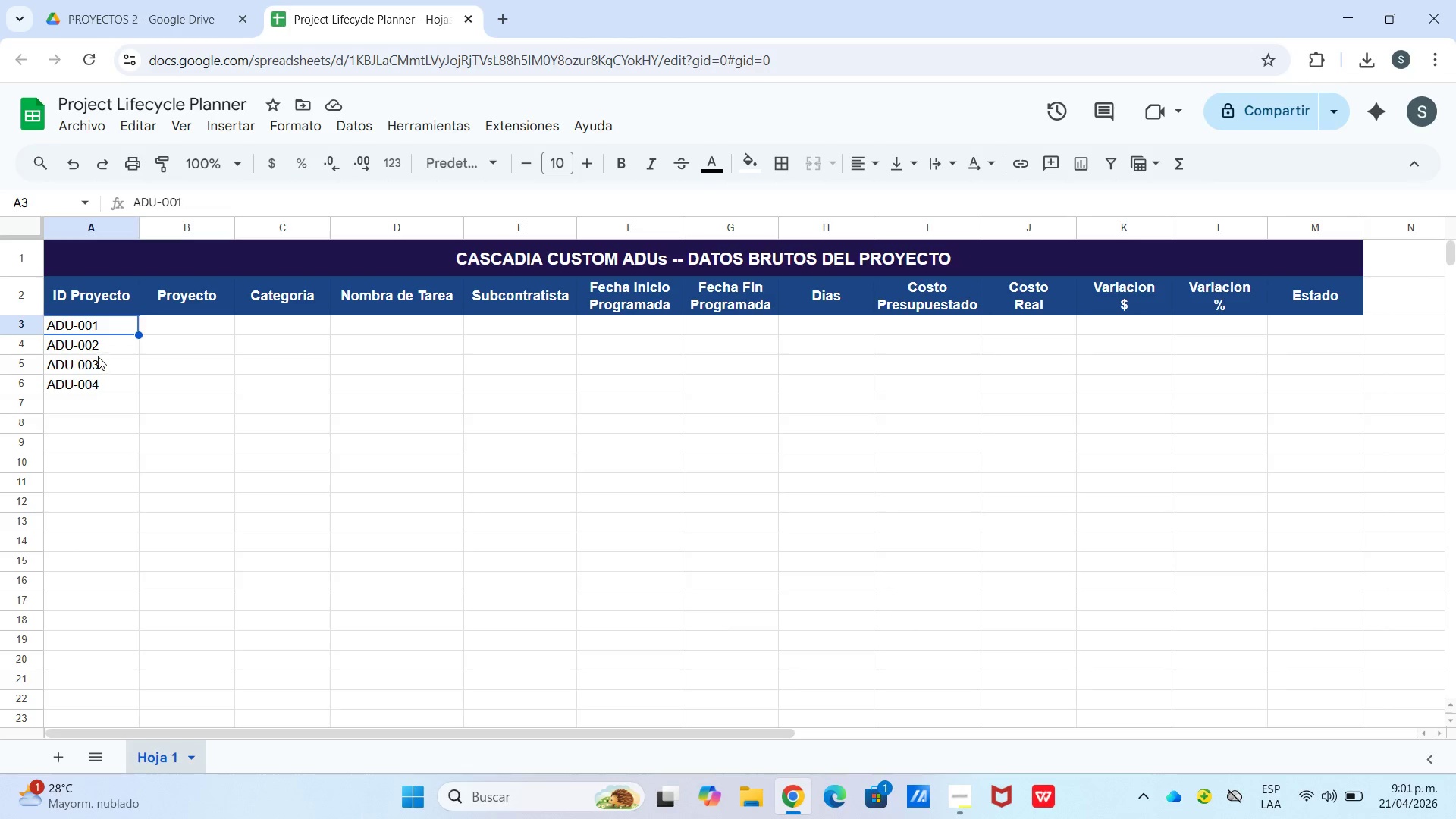 
left_click_drag(start_coordinate=[95, 347], to_coordinate=[112, 388])
 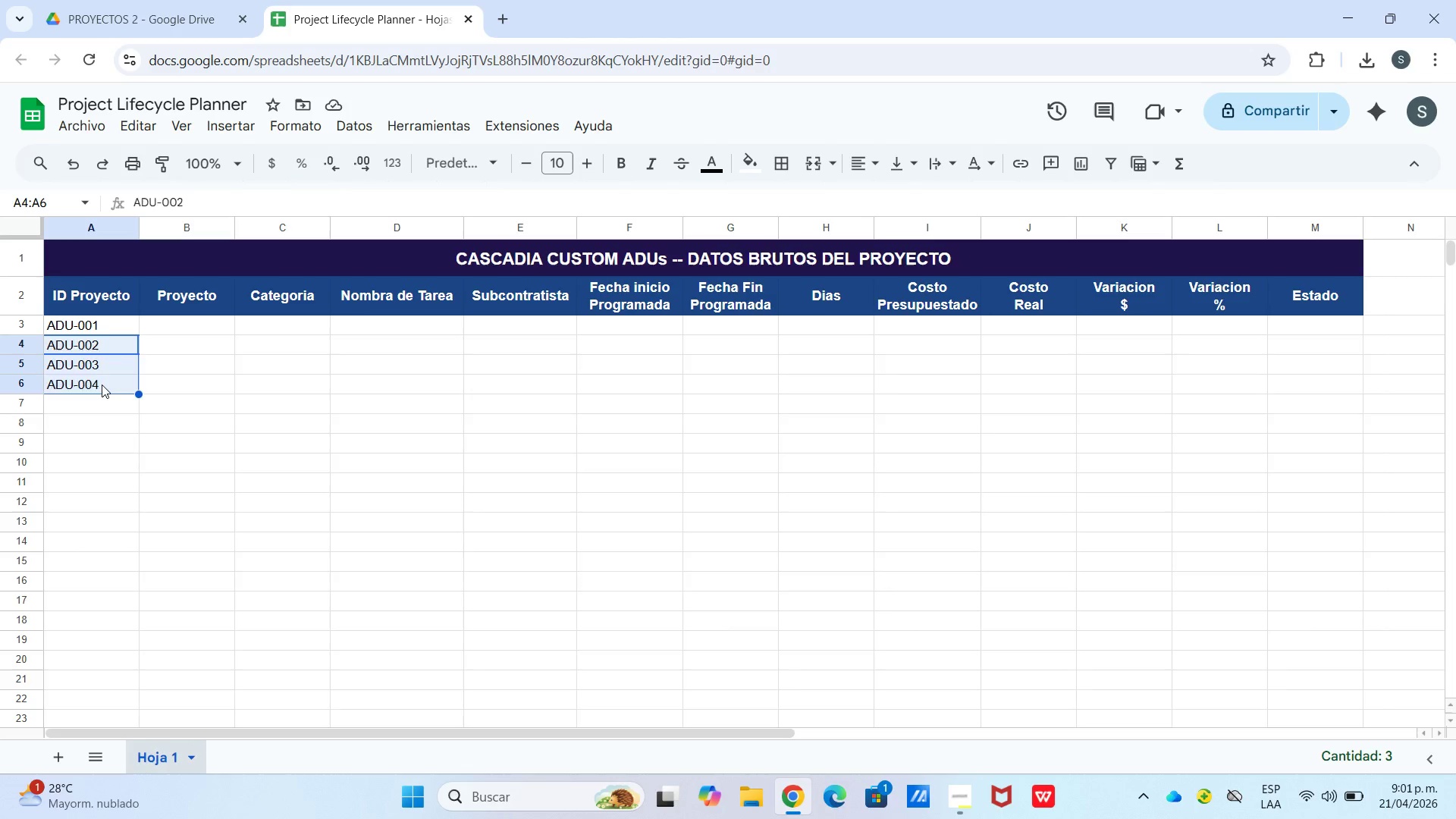 
key(Backspace)
 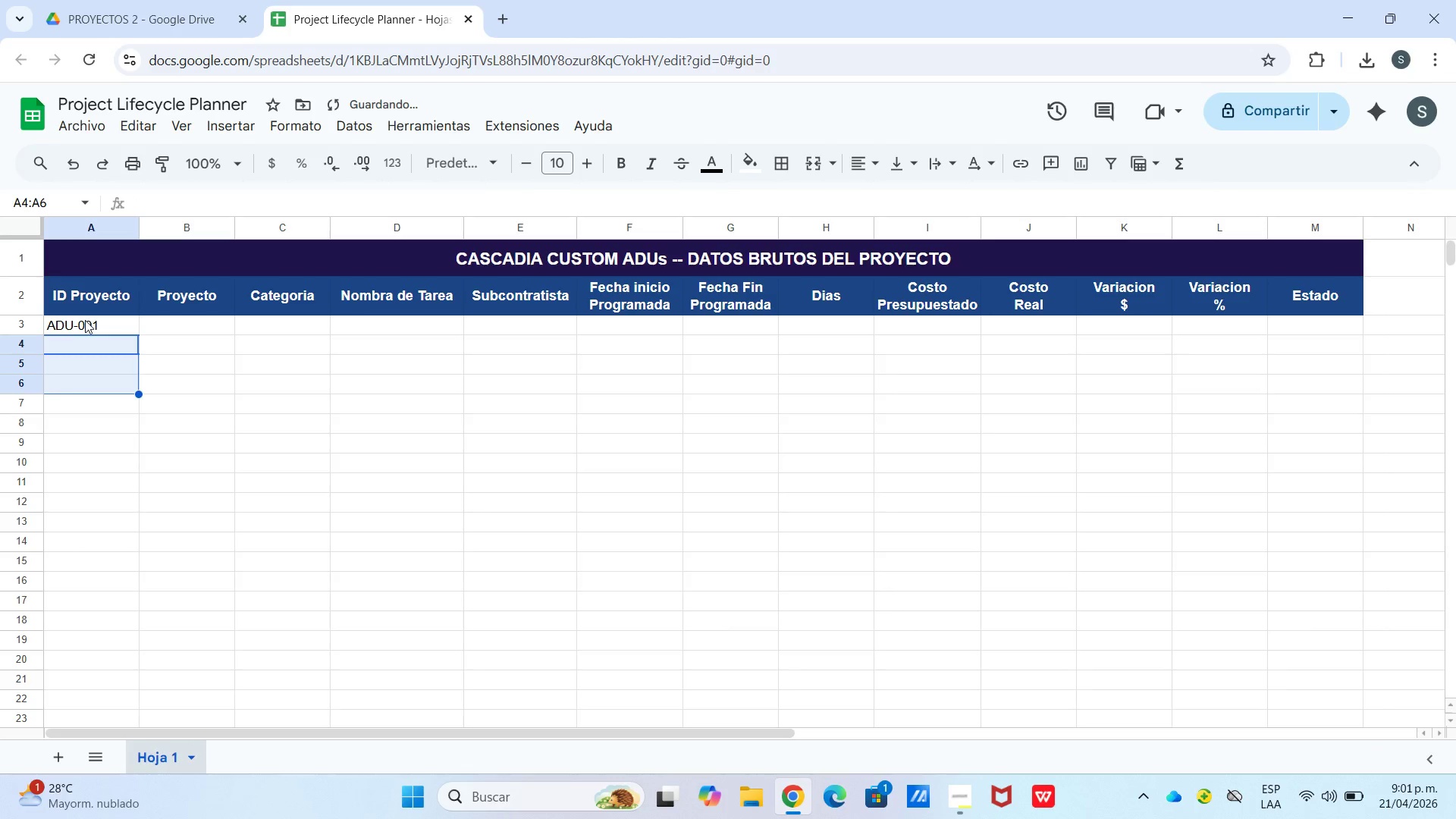 
left_click([85, 320])
 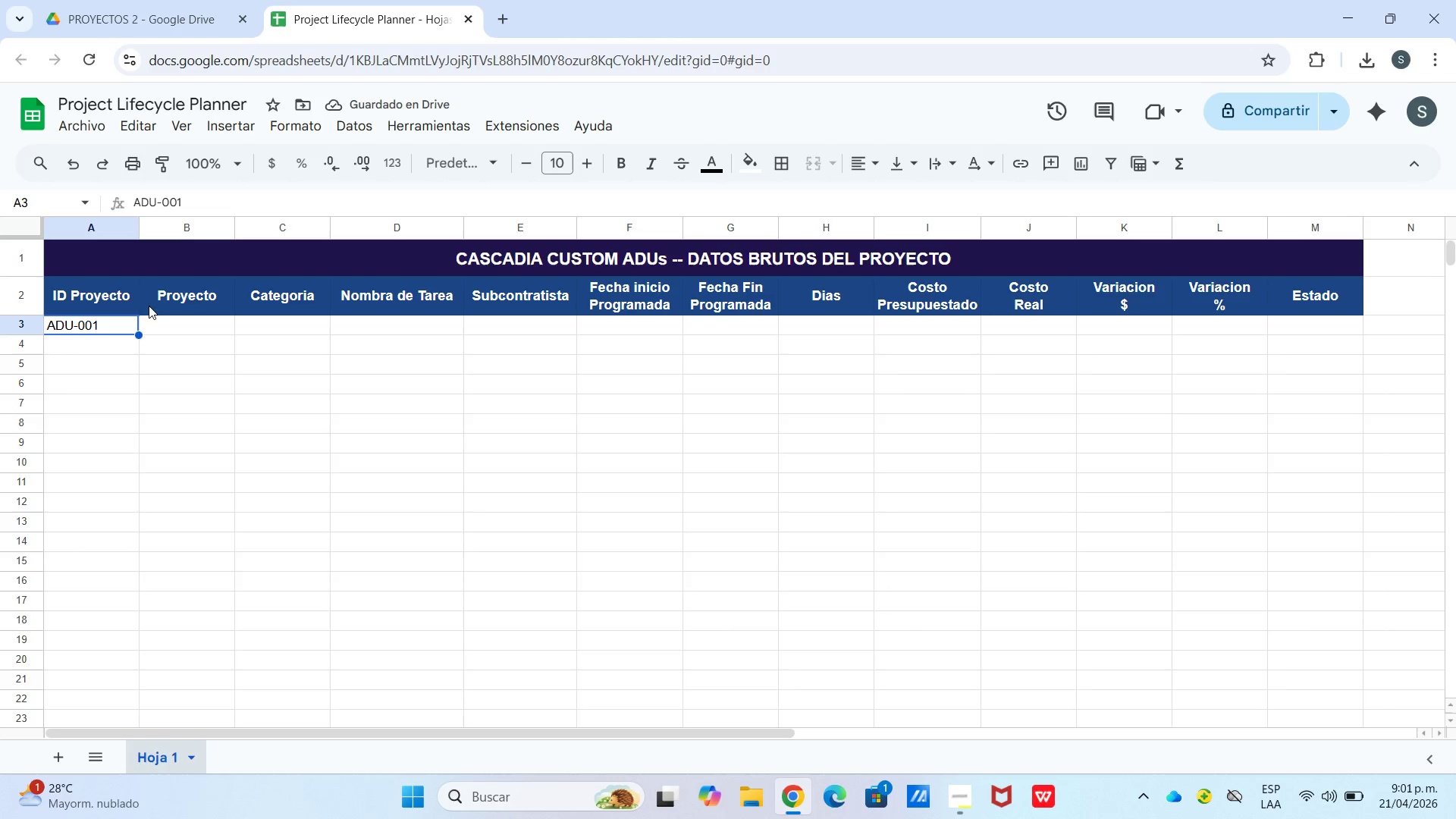 
left_click_drag(start_coordinate=[140, 334], to_coordinate=[105, 605])
 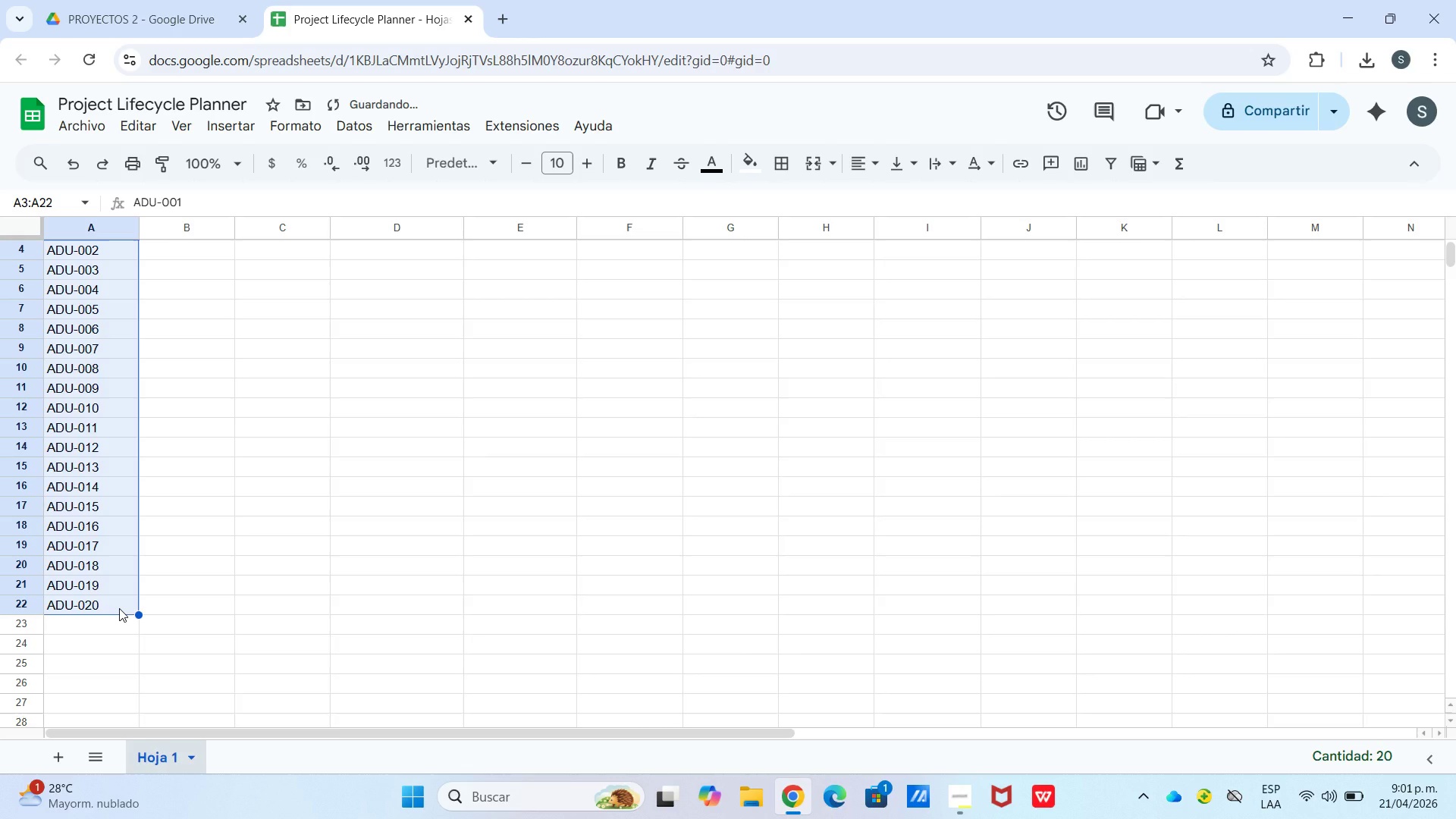 
scroll: coordinate [136, 517], scroll_direction: down, amount: 1.0
 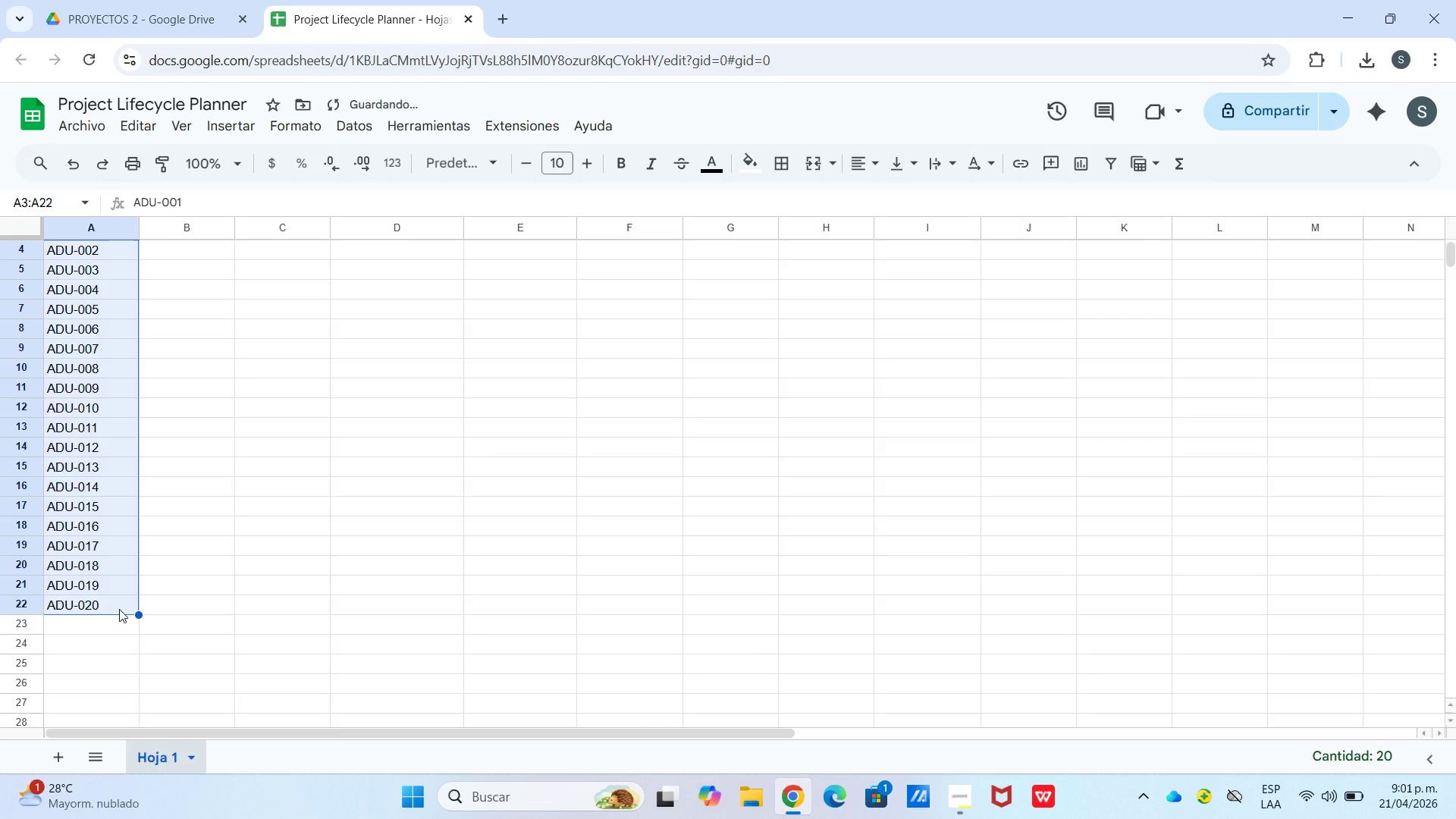 
left_click([109, 636])
 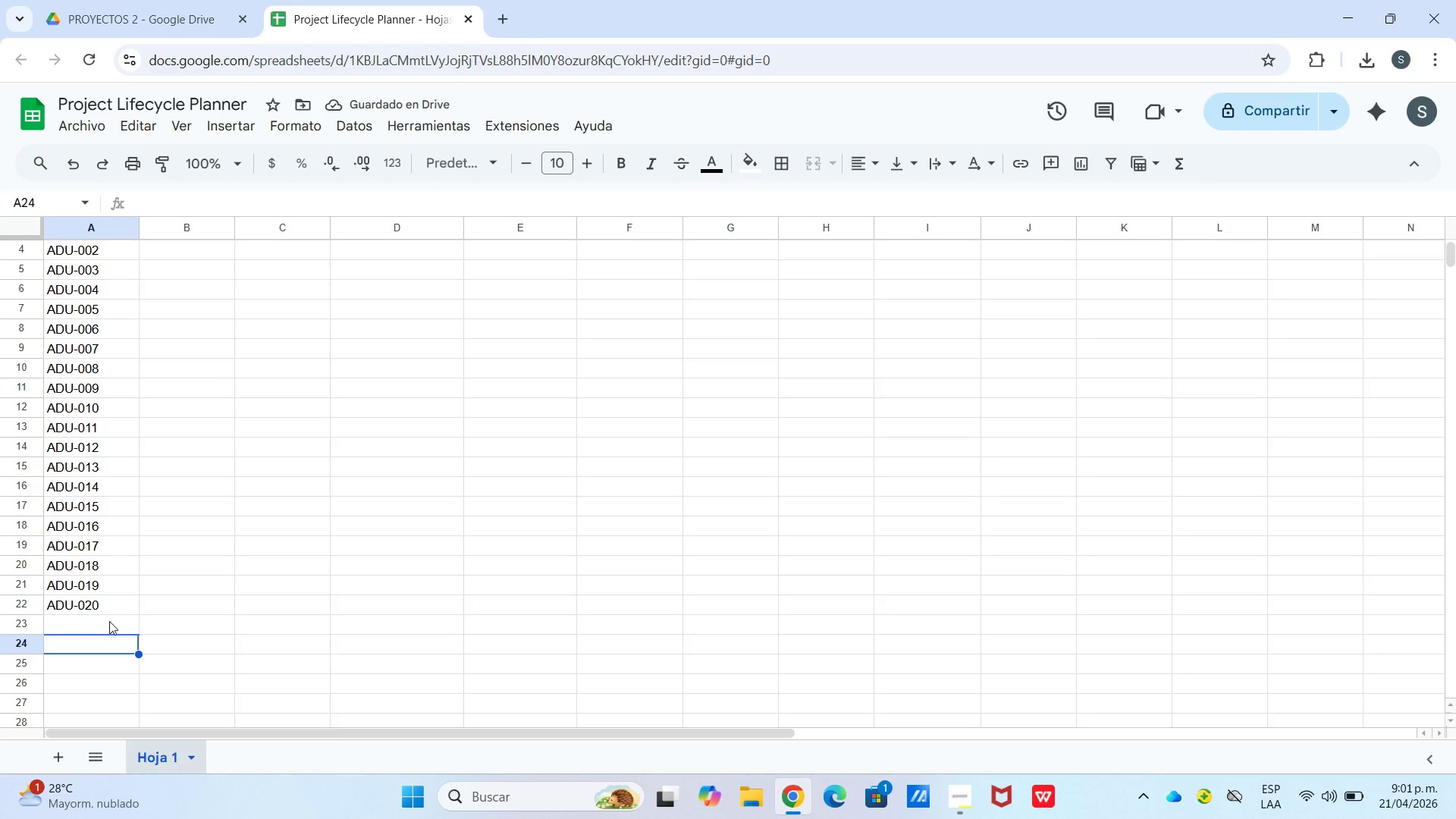 
left_click([109, 621])
 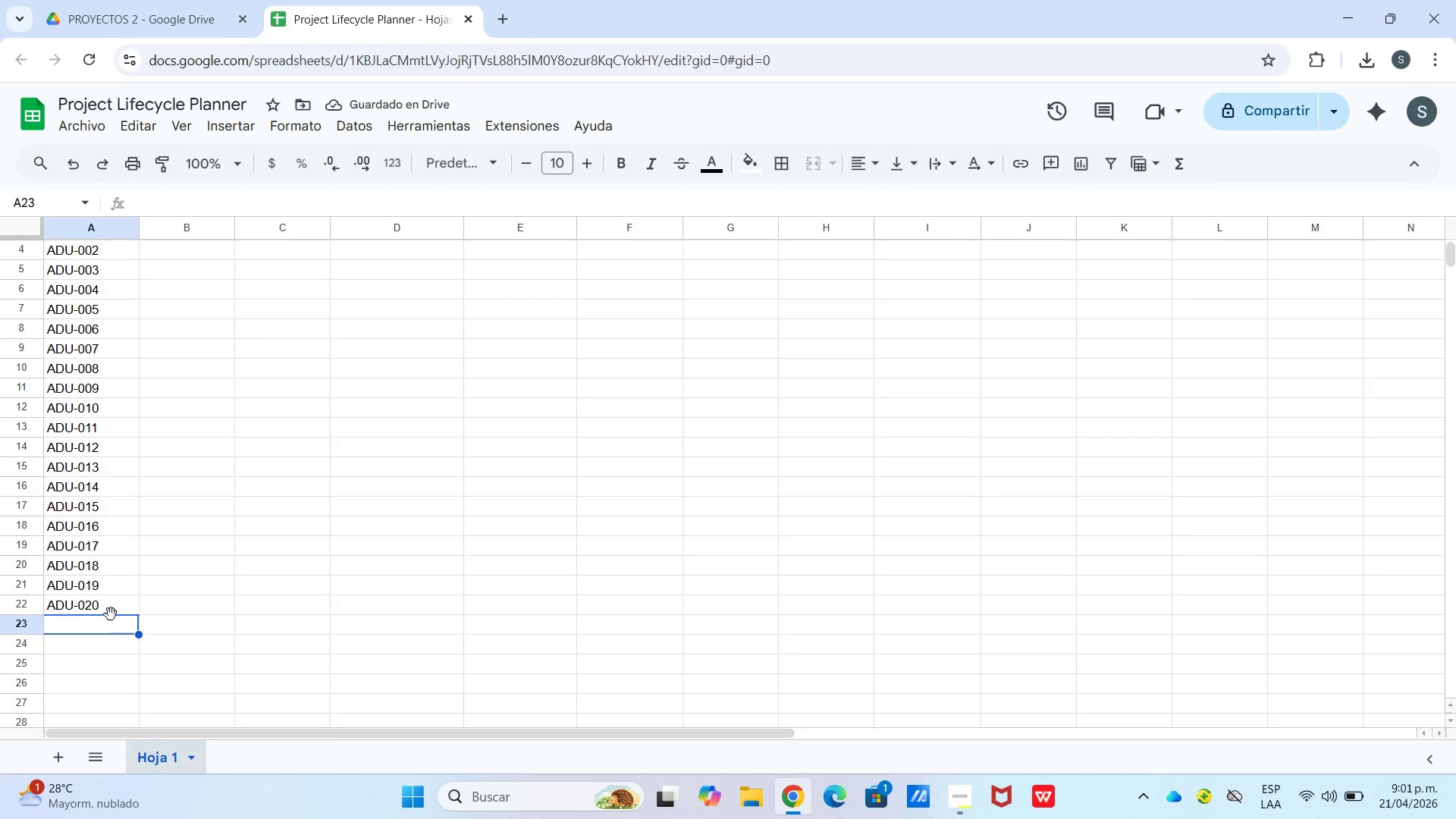 
scroll: coordinate [108, 600], scroll_direction: up, amount: 5.0
 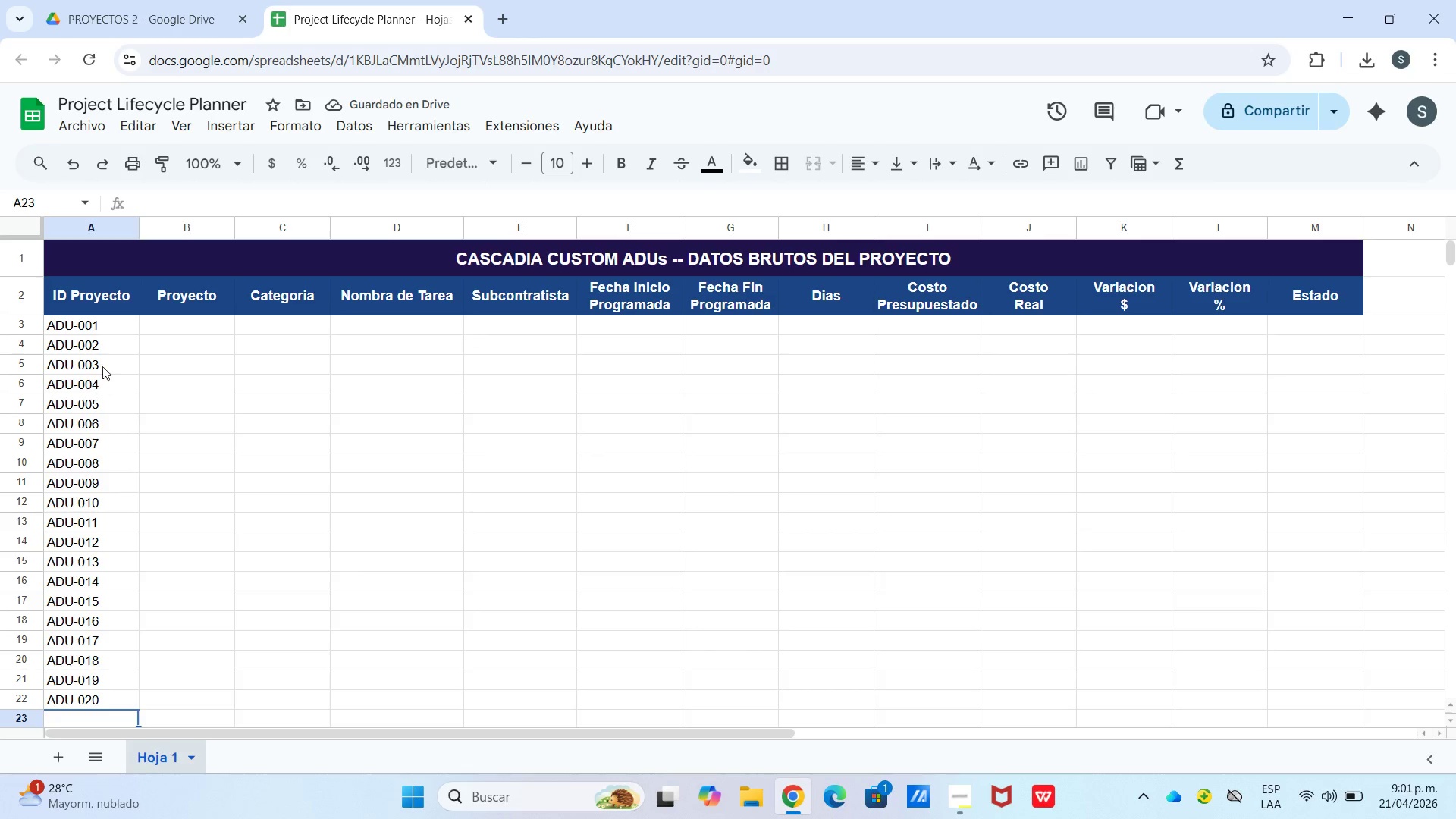 
left_click_drag(start_coordinate=[103, 344], to_coordinate=[107, 344])
 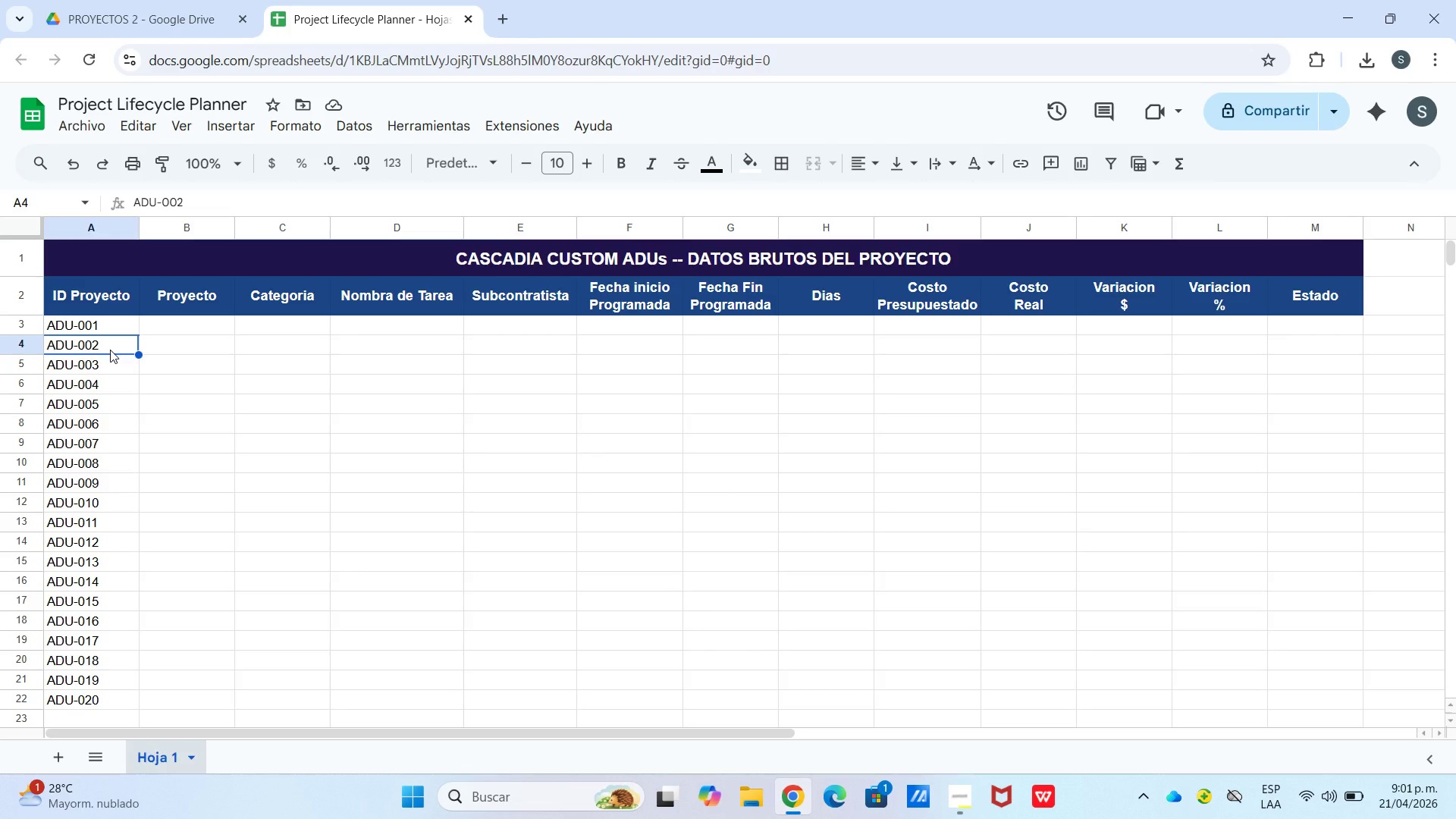 
left_click_drag(start_coordinate=[110, 350], to_coordinate=[106, 417])
 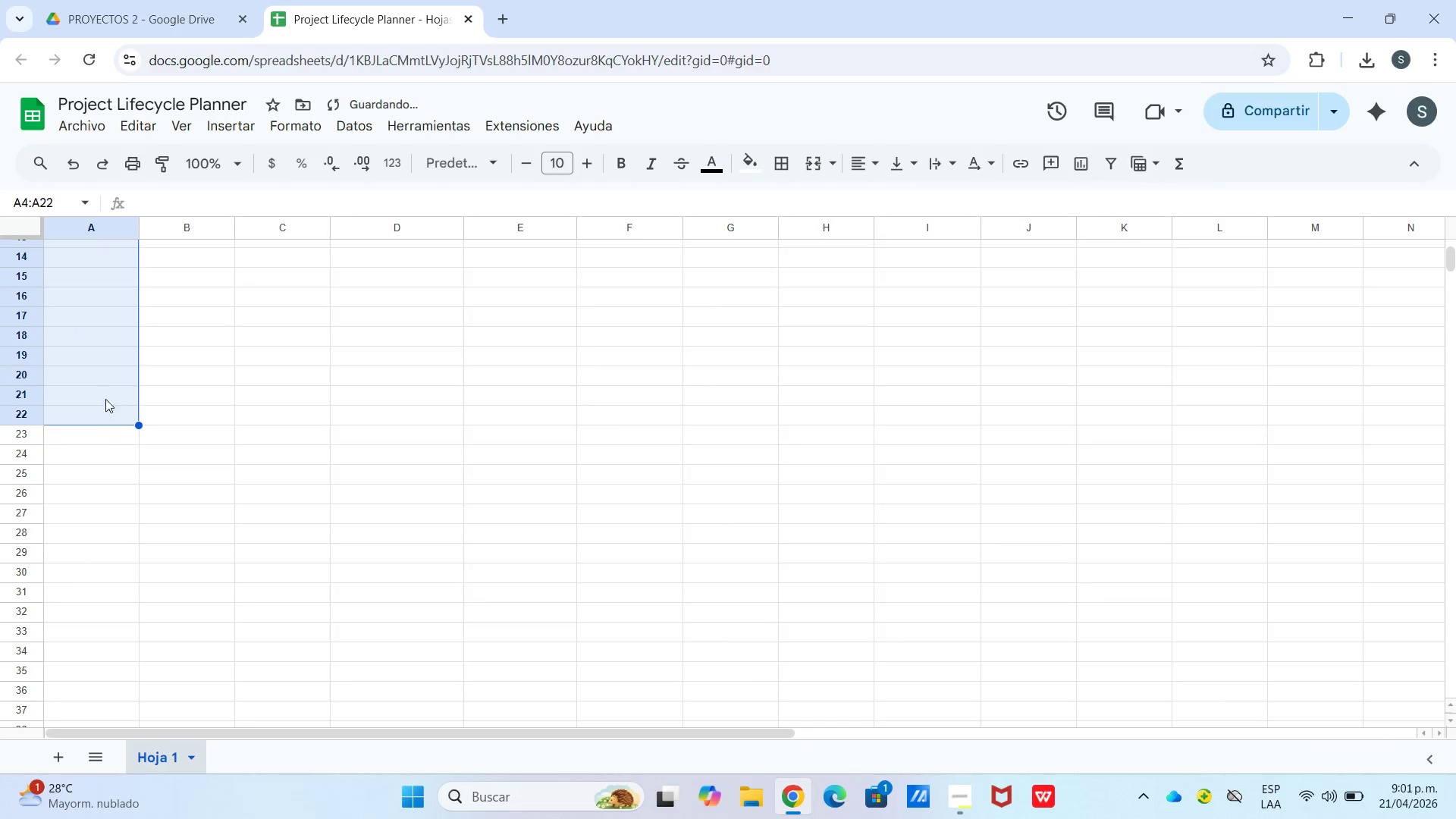 
scroll: coordinate [121, 518], scroll_direction: down, amount: 3.0
 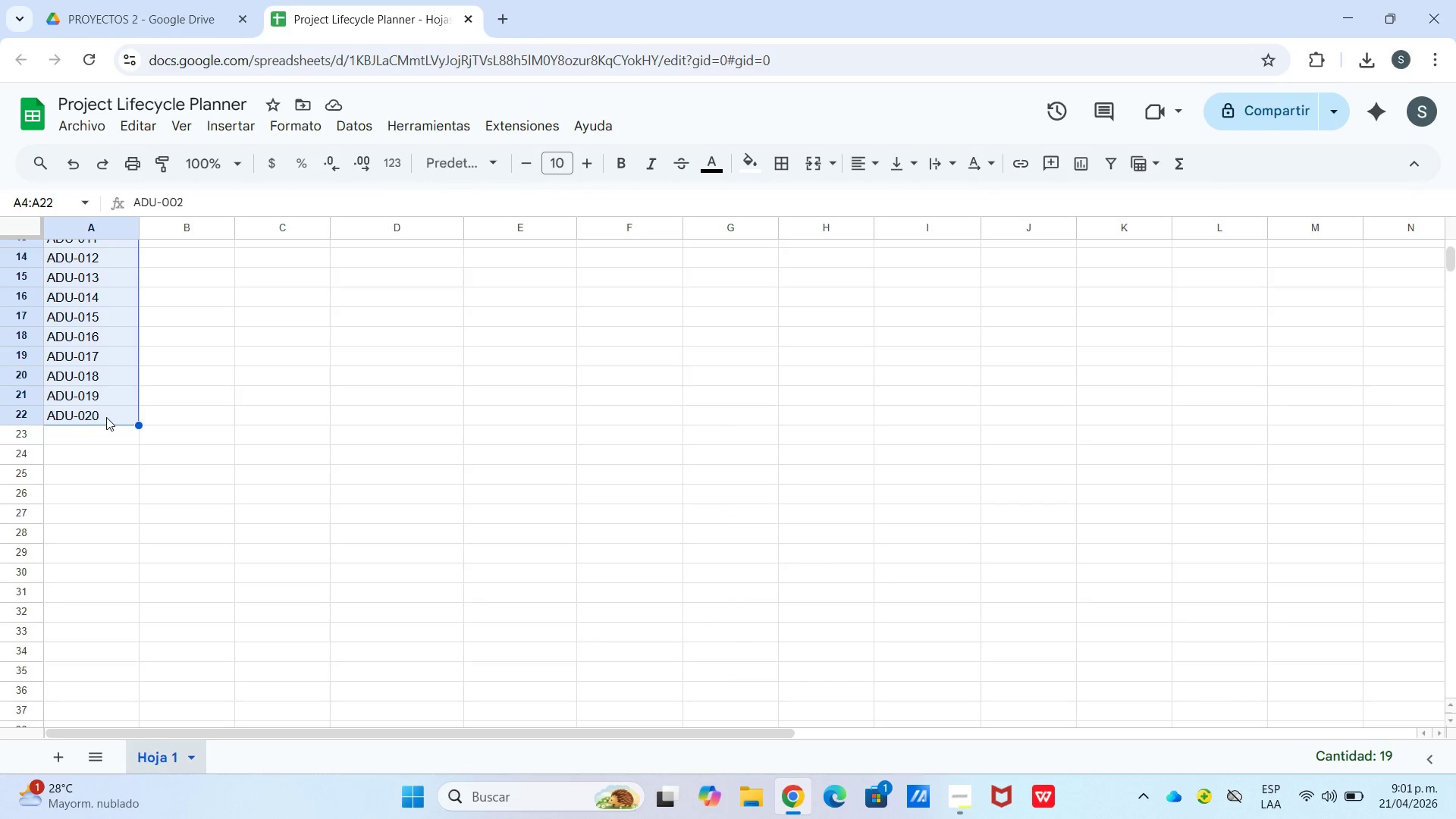 
key(Backspace)
 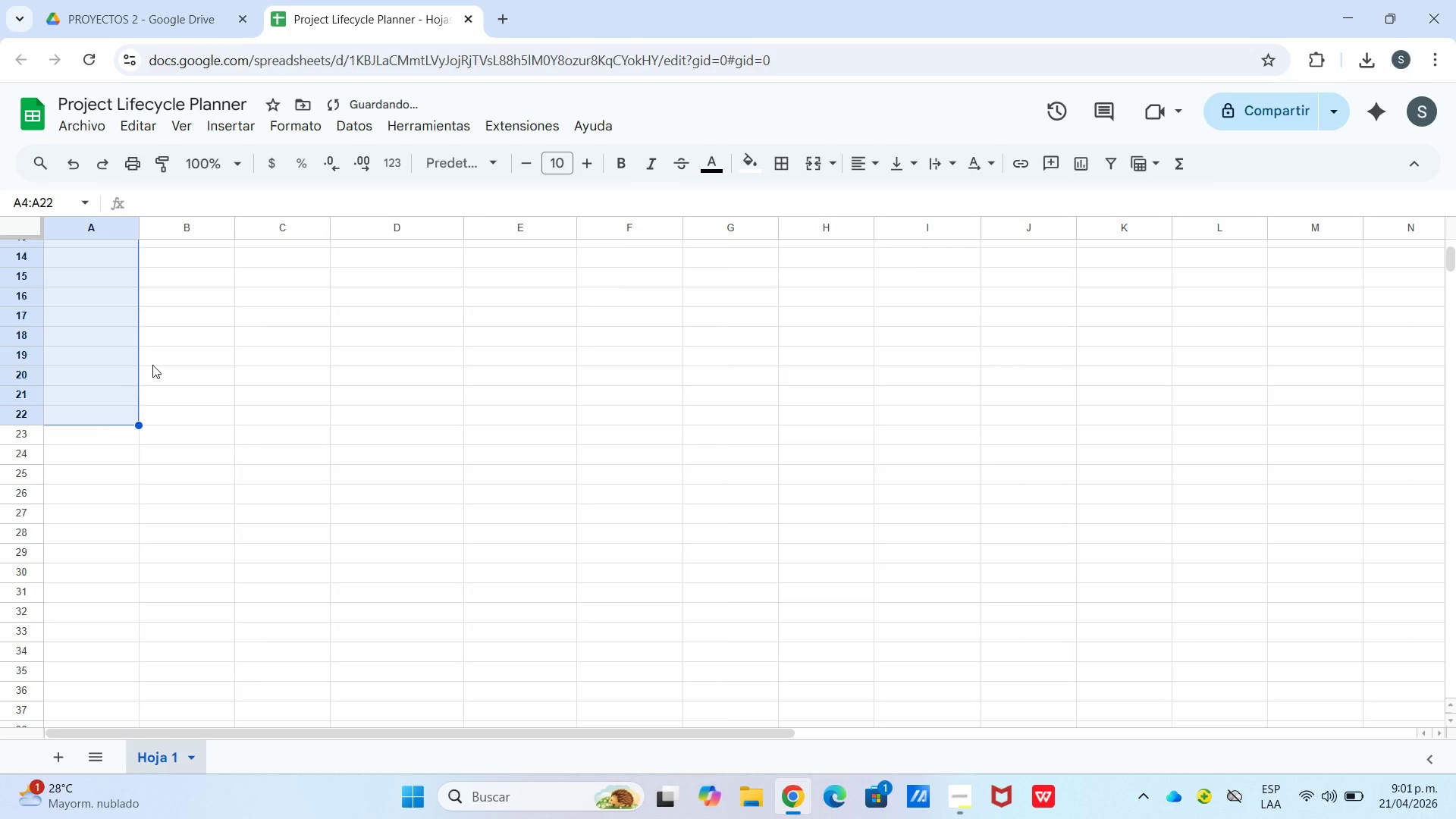 
scroll: coordinate [158, 363], scroll_direction: up, amount: 4.0
 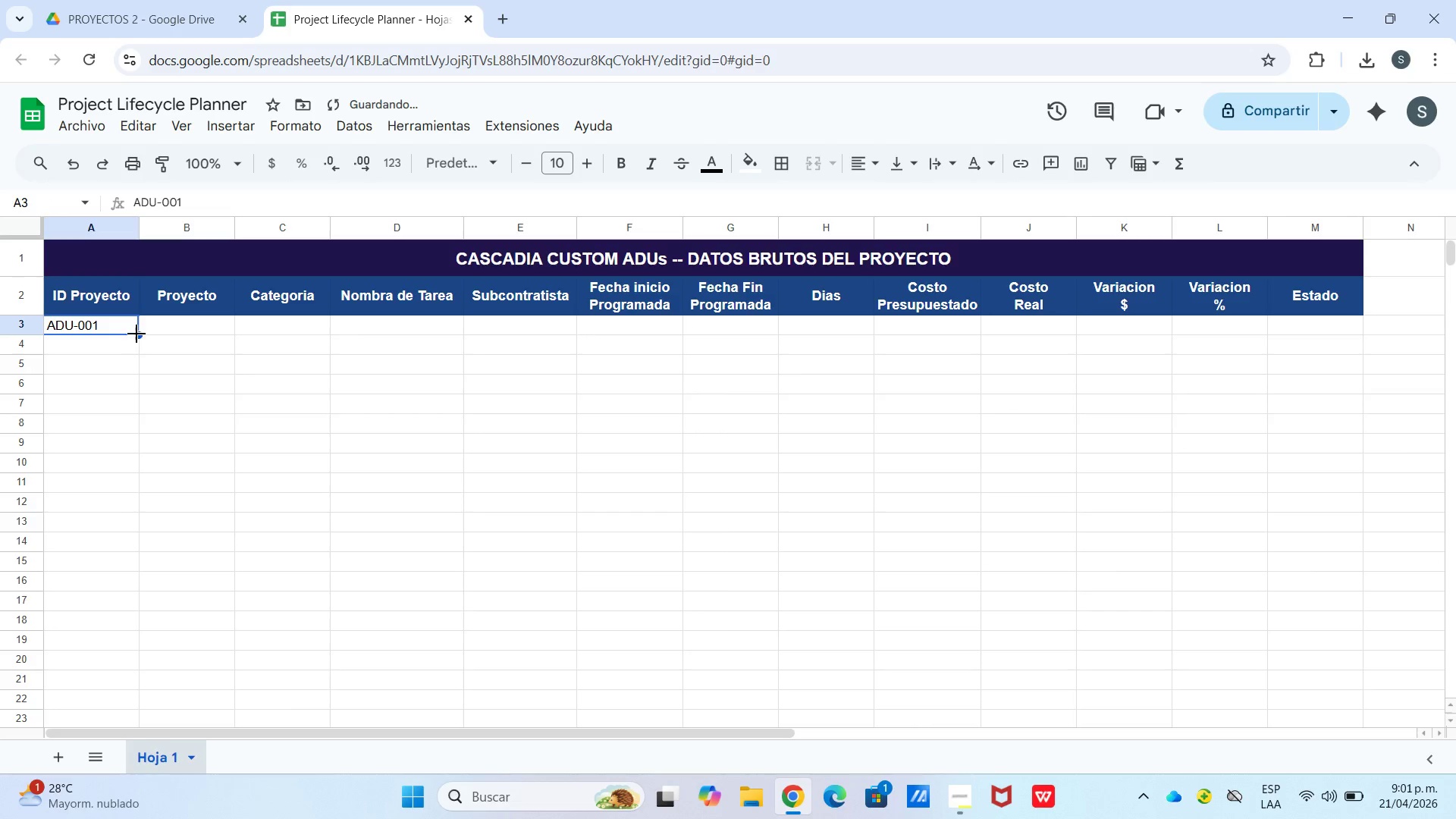 
left_click_drag(start_coordinate=[139, 335], to_coordinate=[140, 358])
 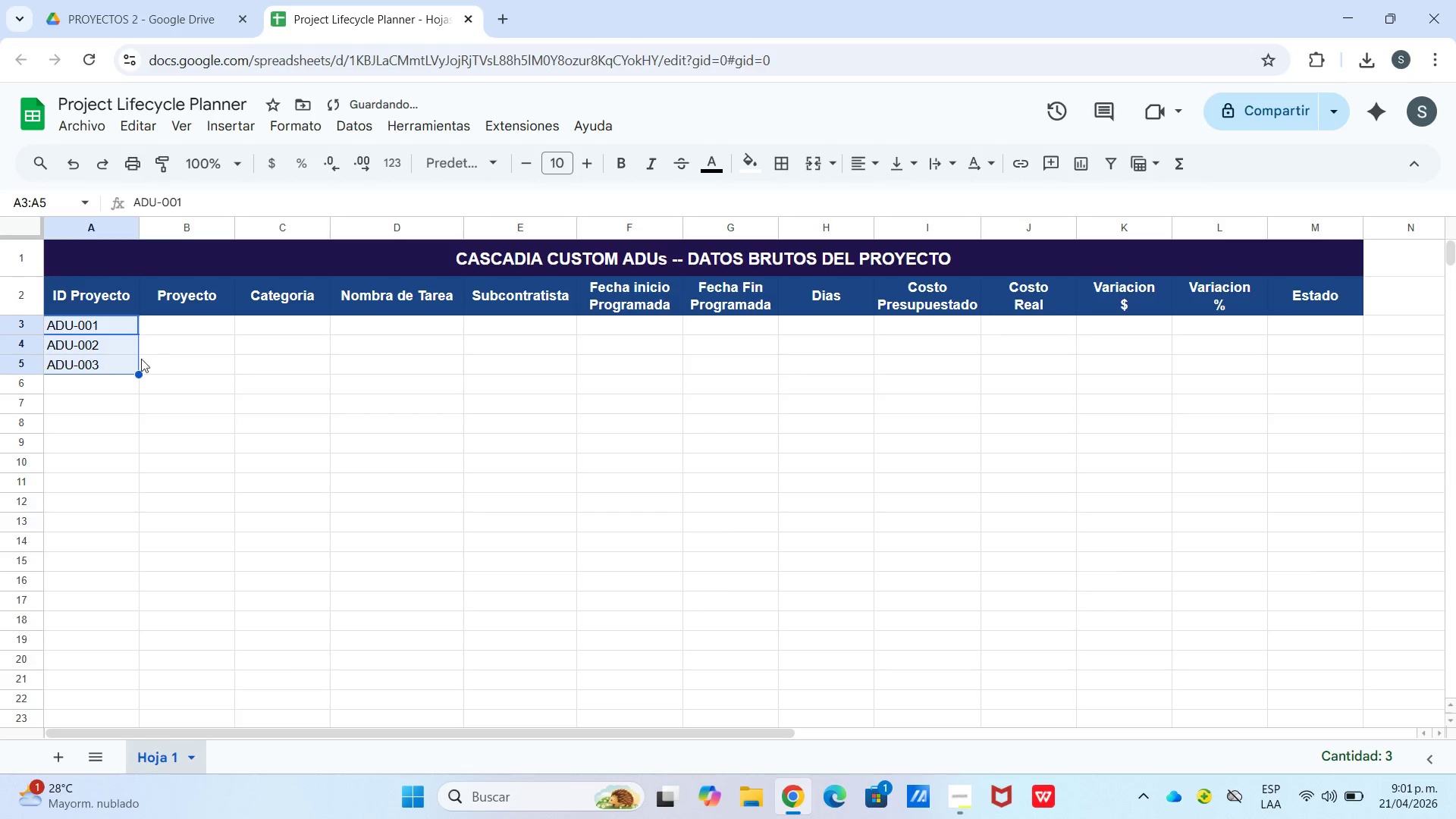 
left_click([122, 350])
 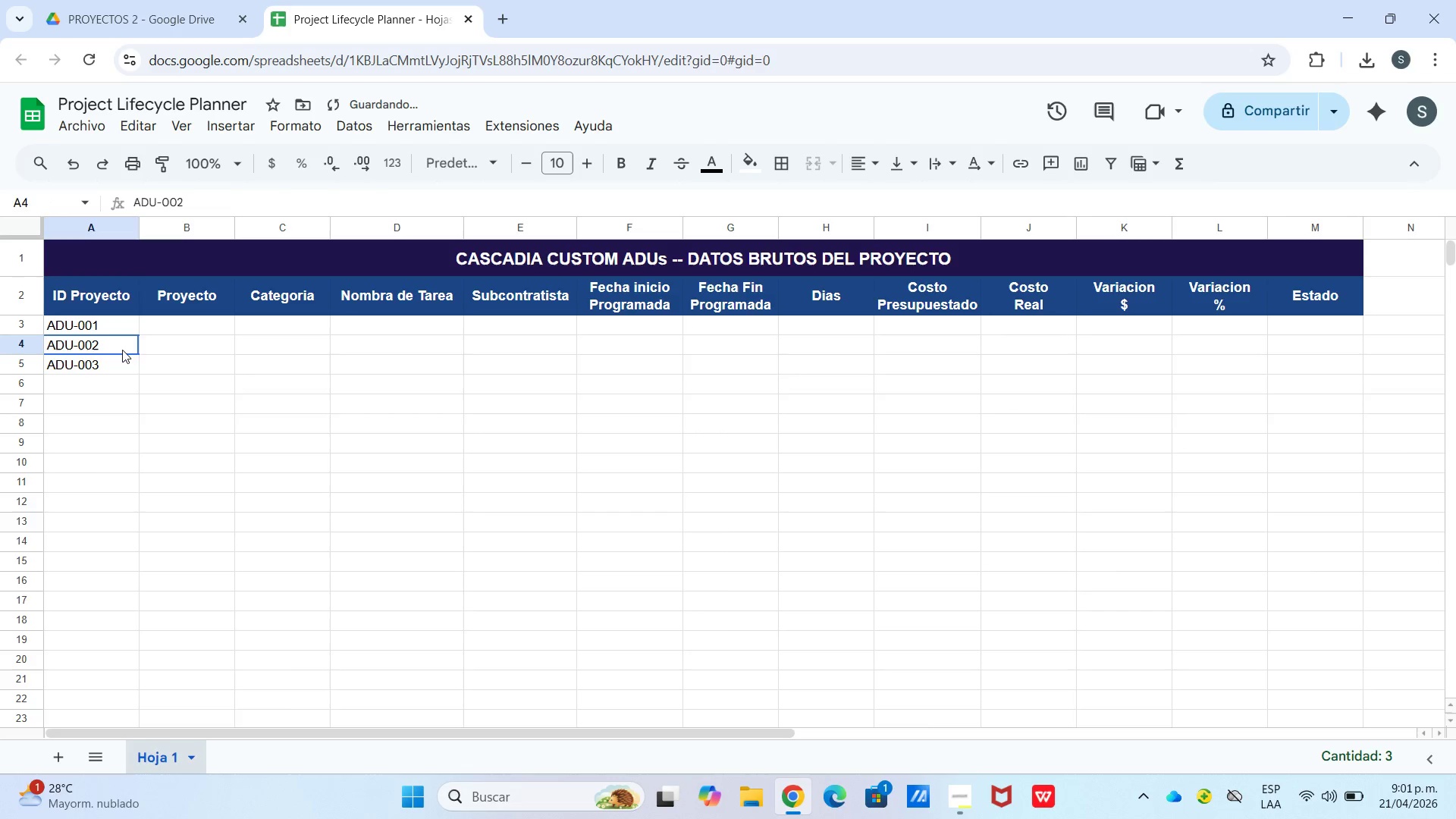 
key(Backspace)
 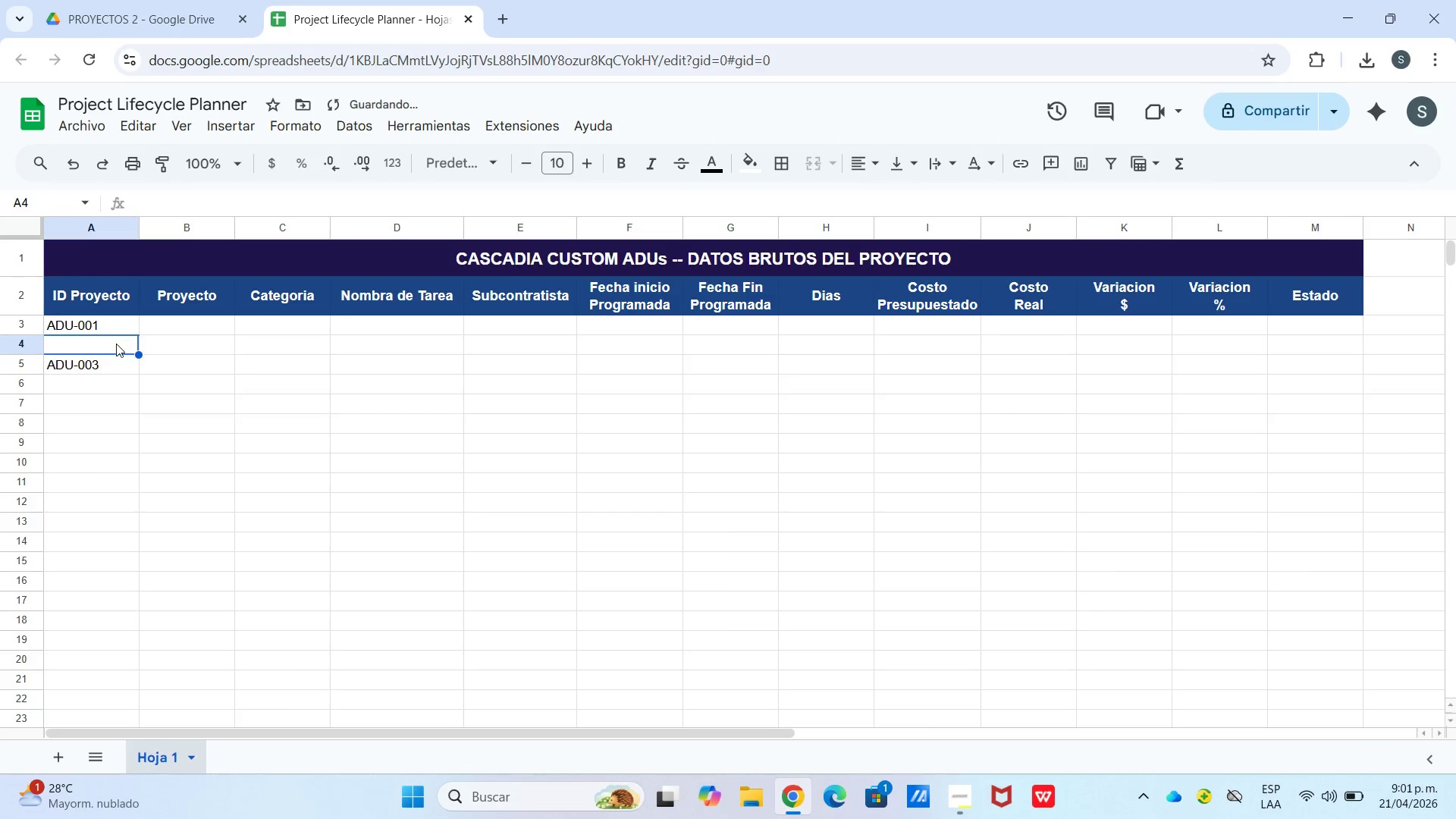 
left_click([111, 359])
 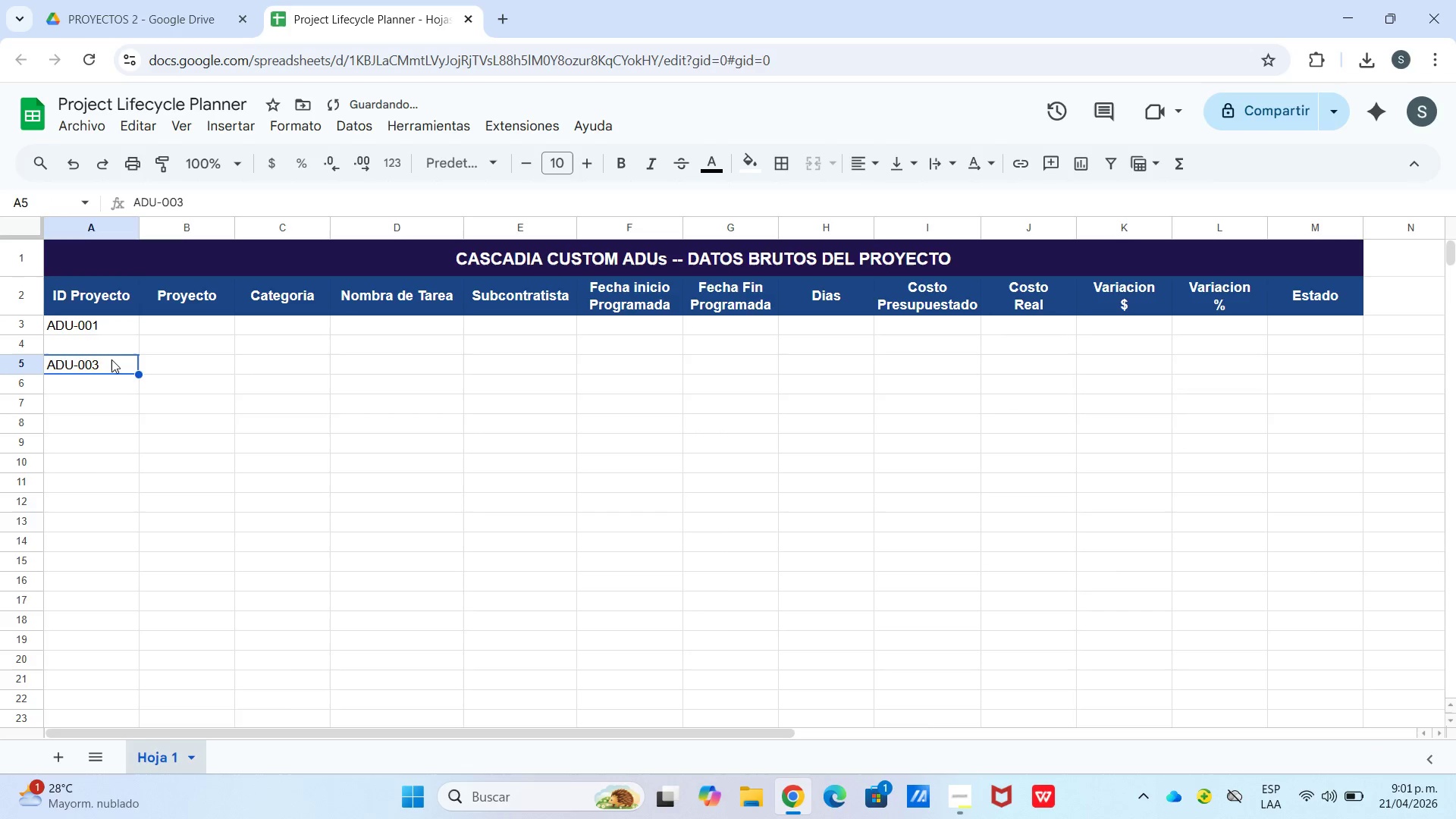 
key(Backspace)
 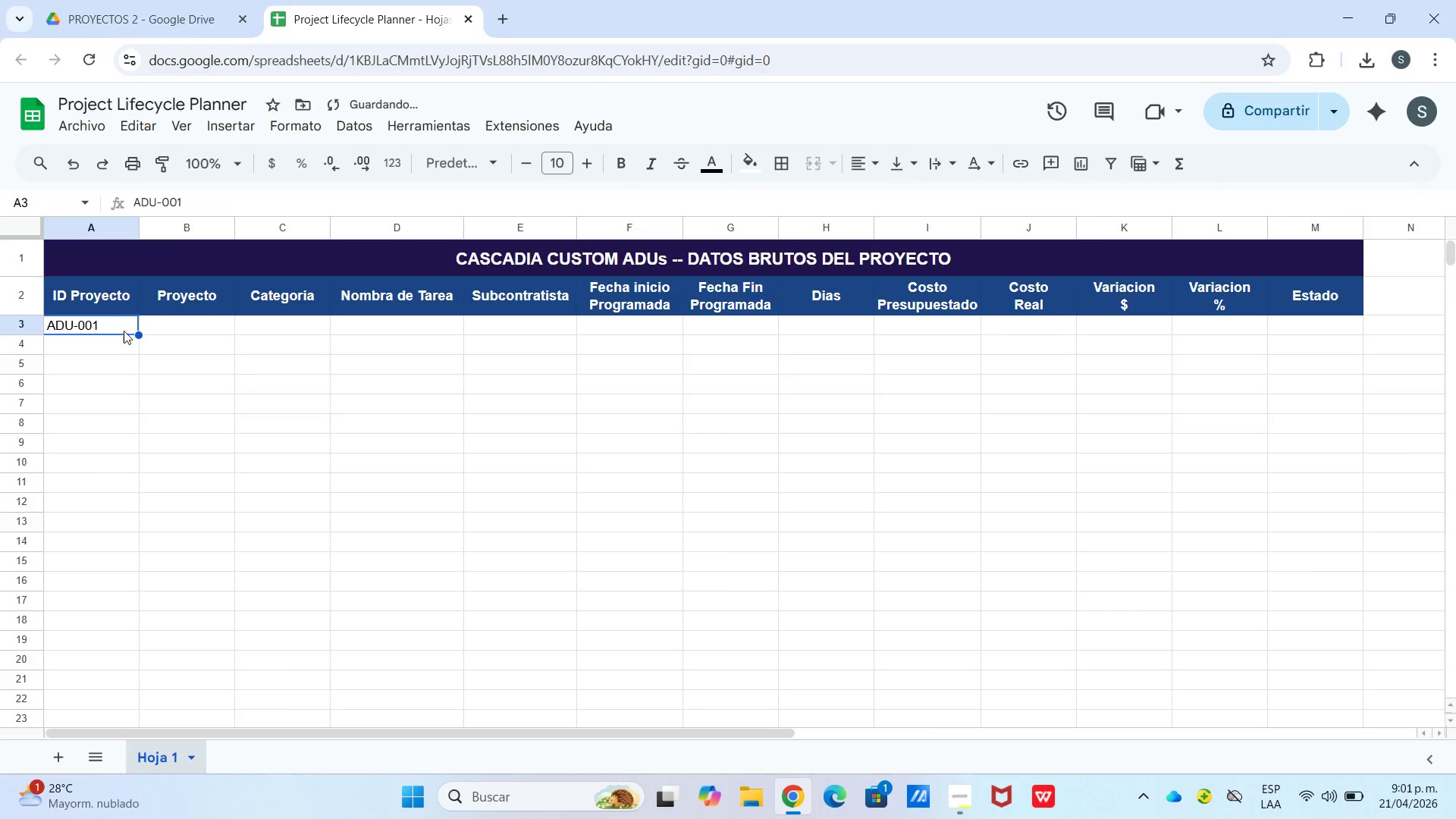 
left_click([115, 326])
 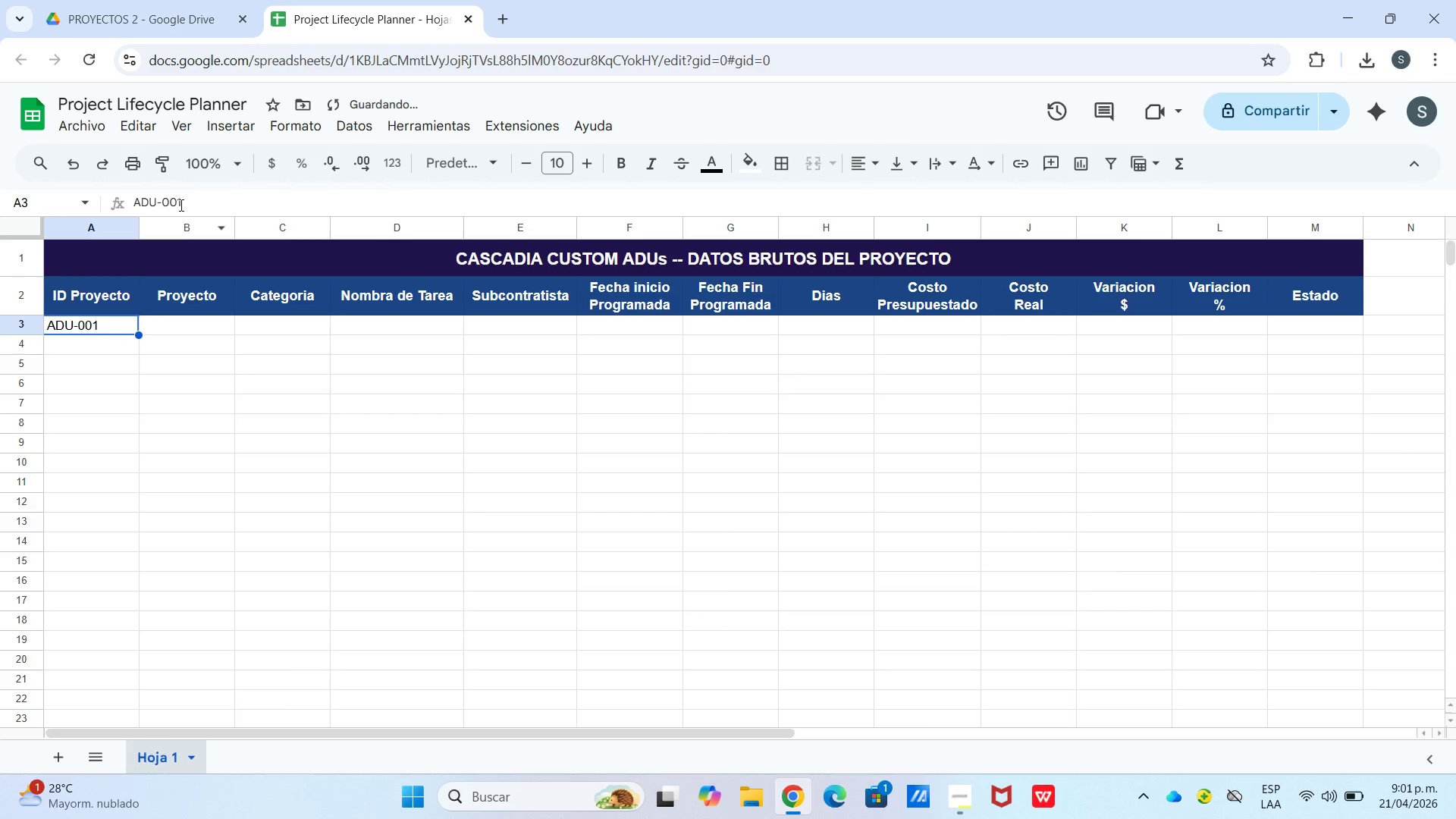 
left_click_drag(start_coordinate=[199, 190], to_coordinate=[149, 212])
 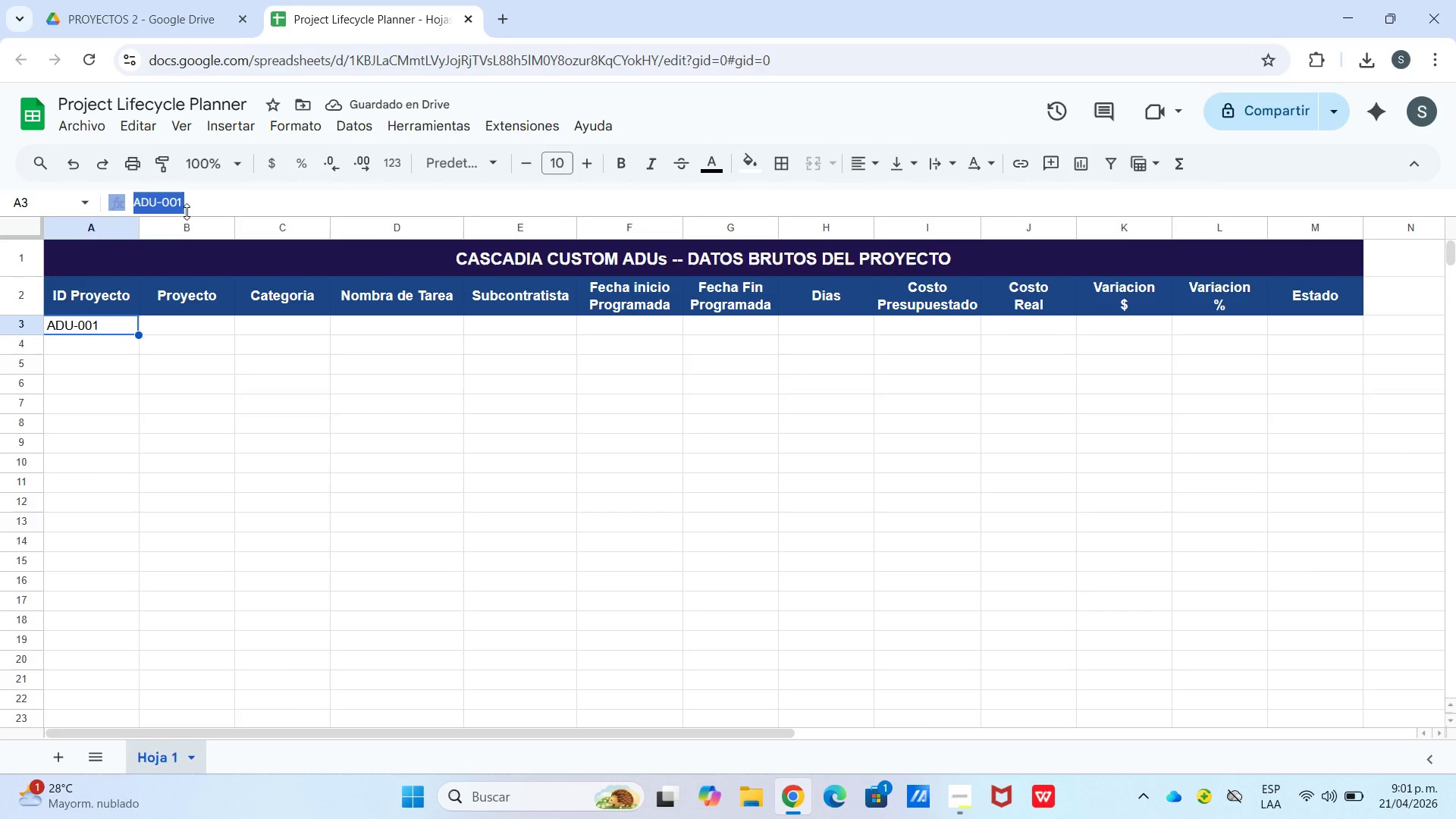 
key(Control+C)
 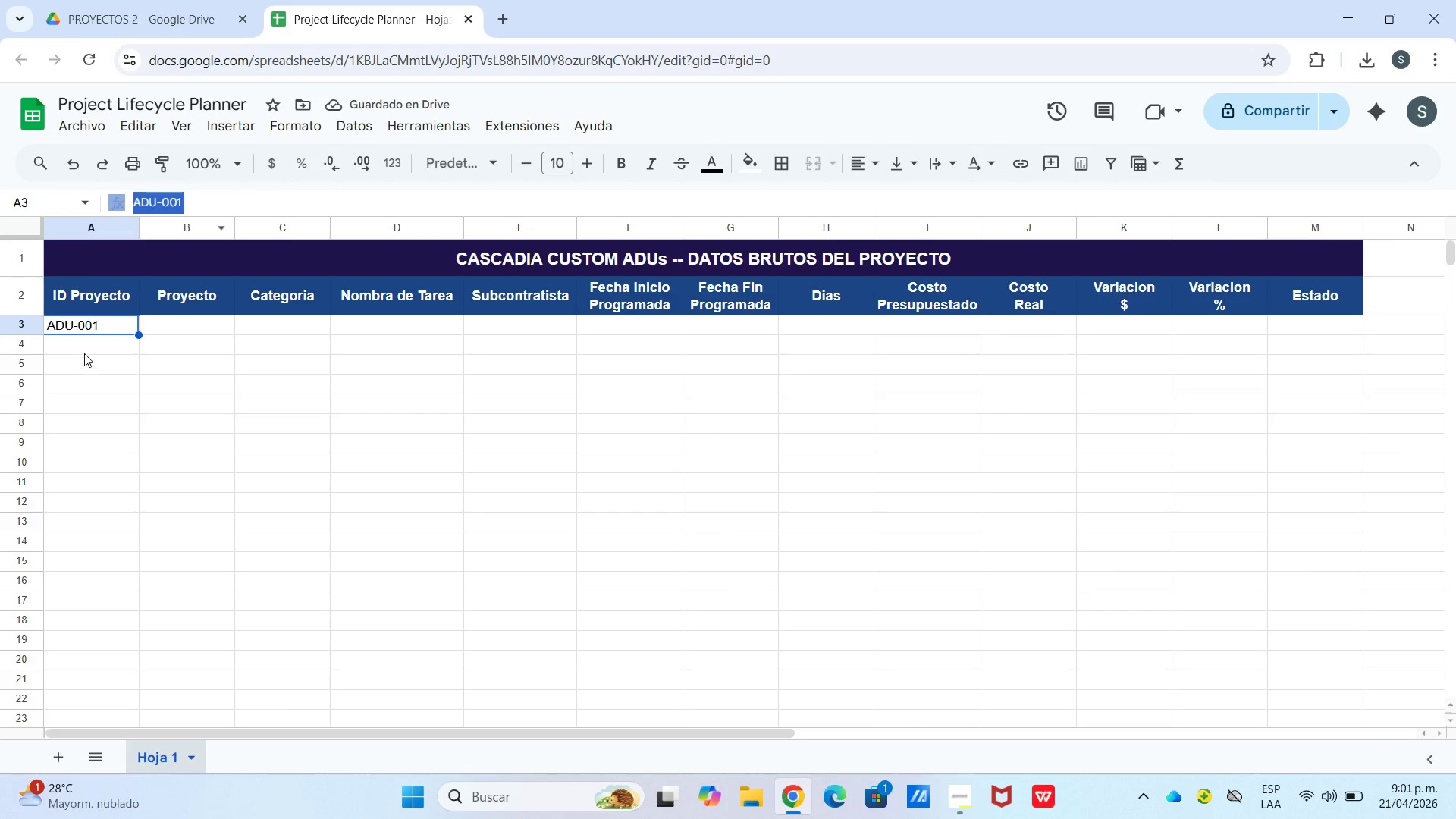 
left_click([84, 353])
 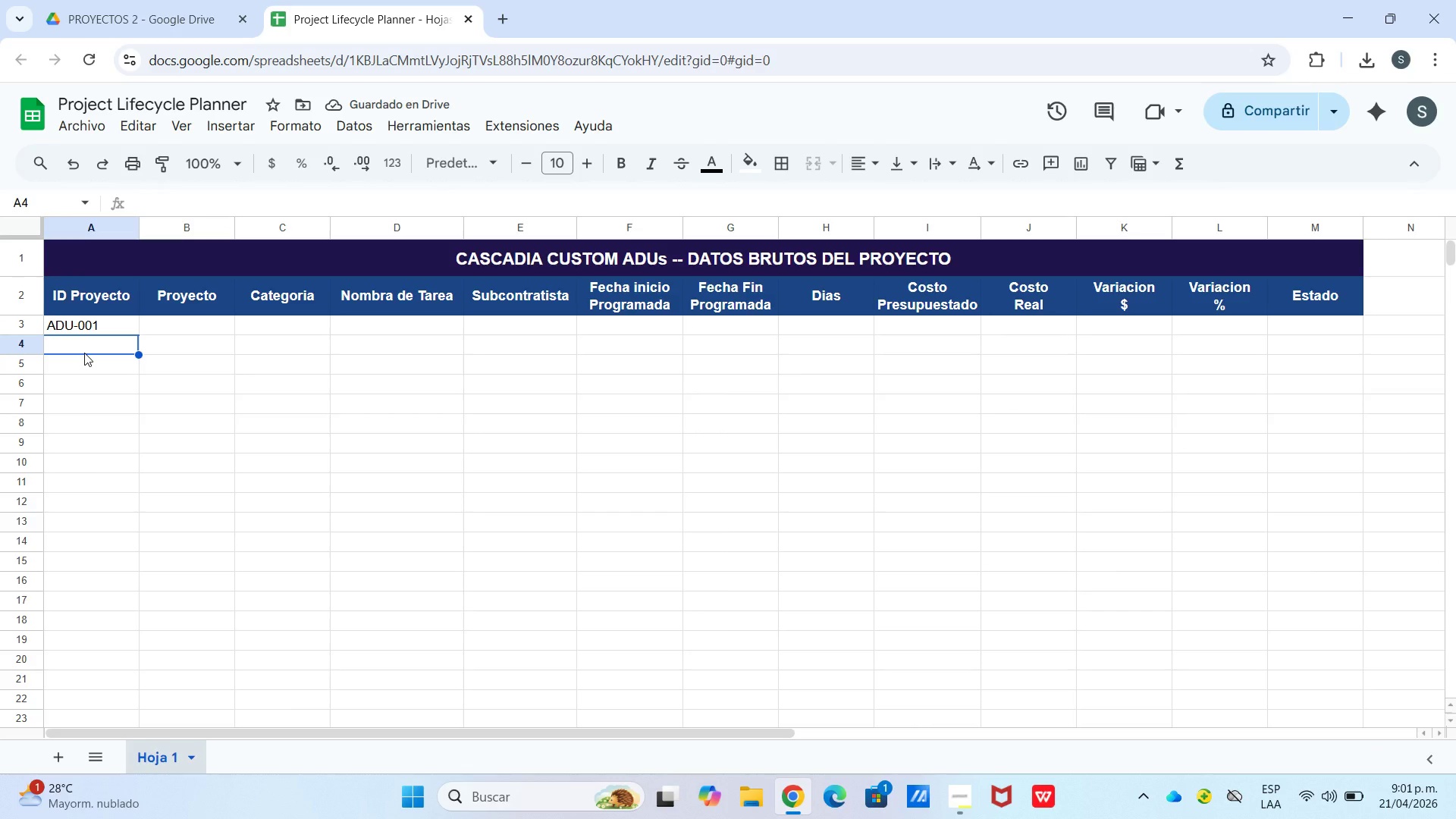 
hold_key(key=ControlLeft, duration=0.31)
 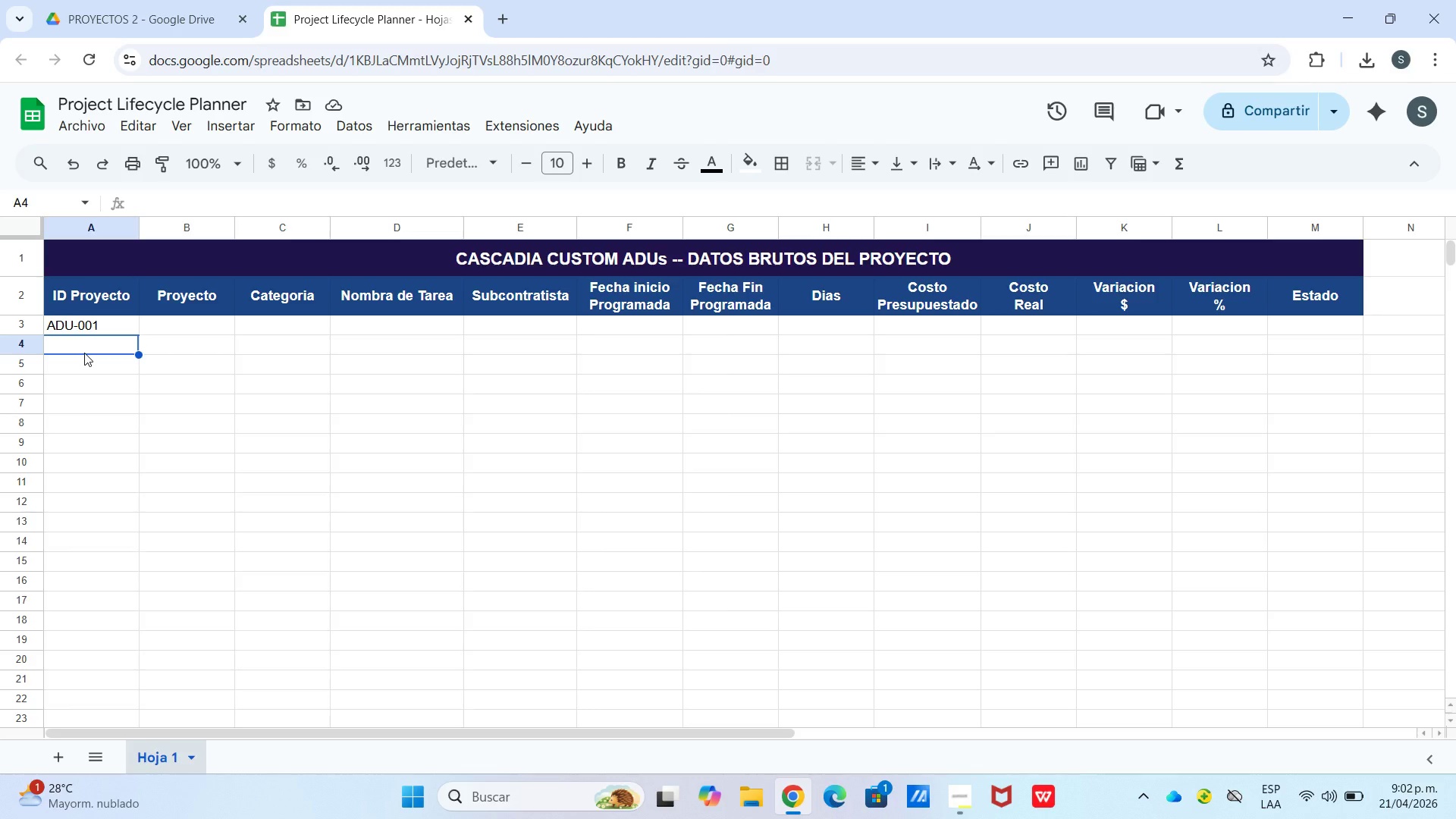 
key(Control+V)
 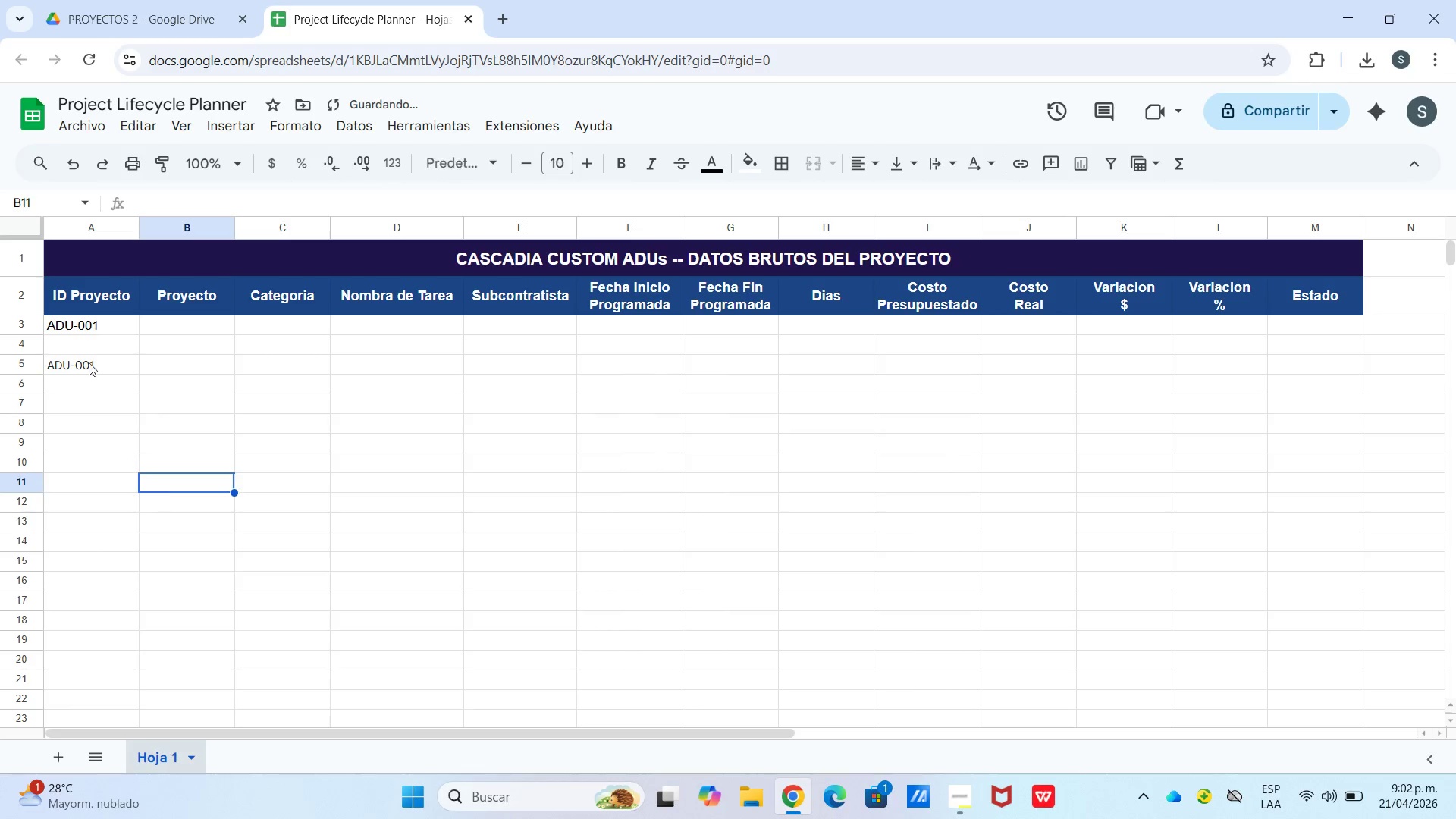 
left_click([73, 350])
 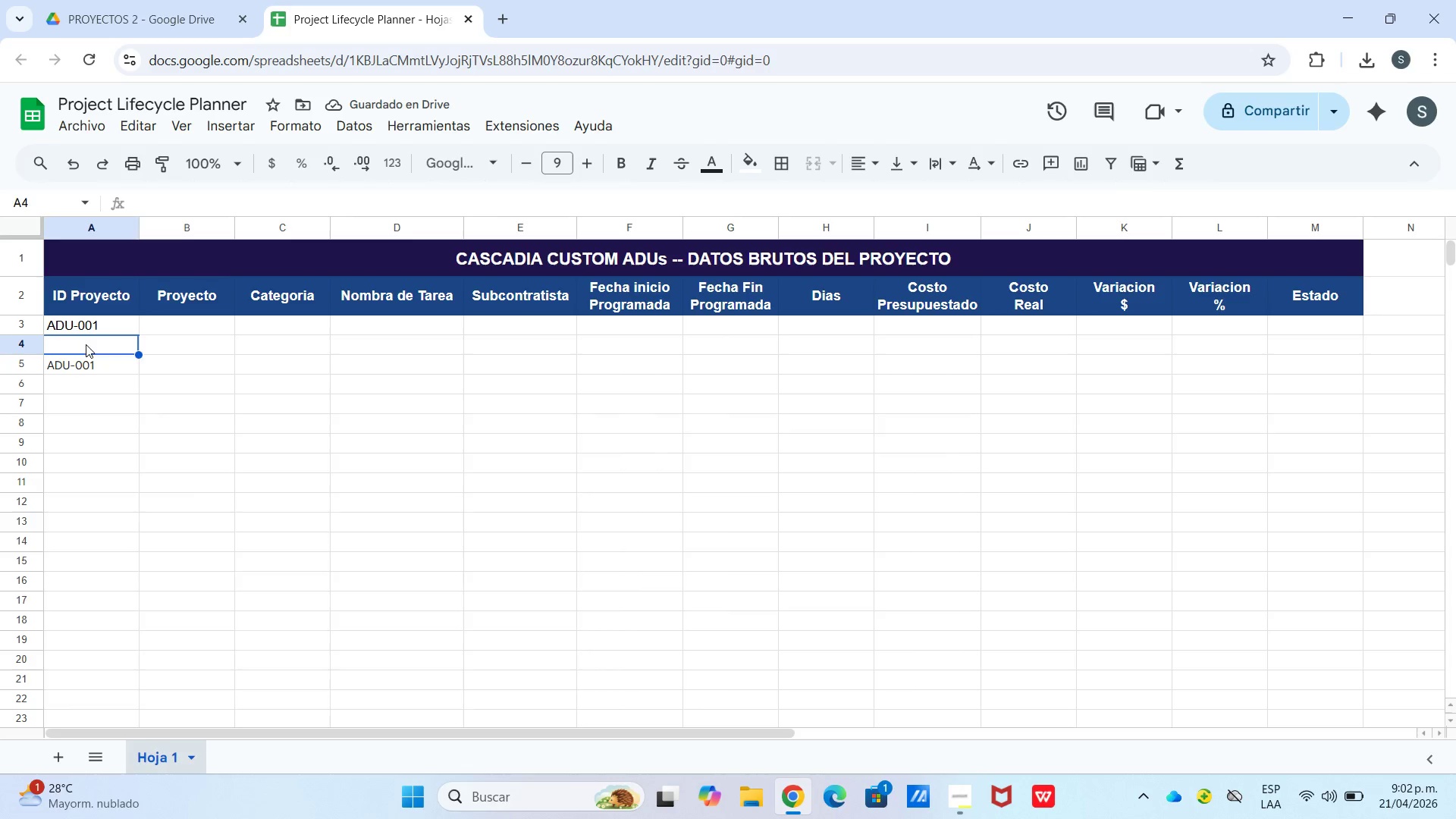 
key(Control+V)
 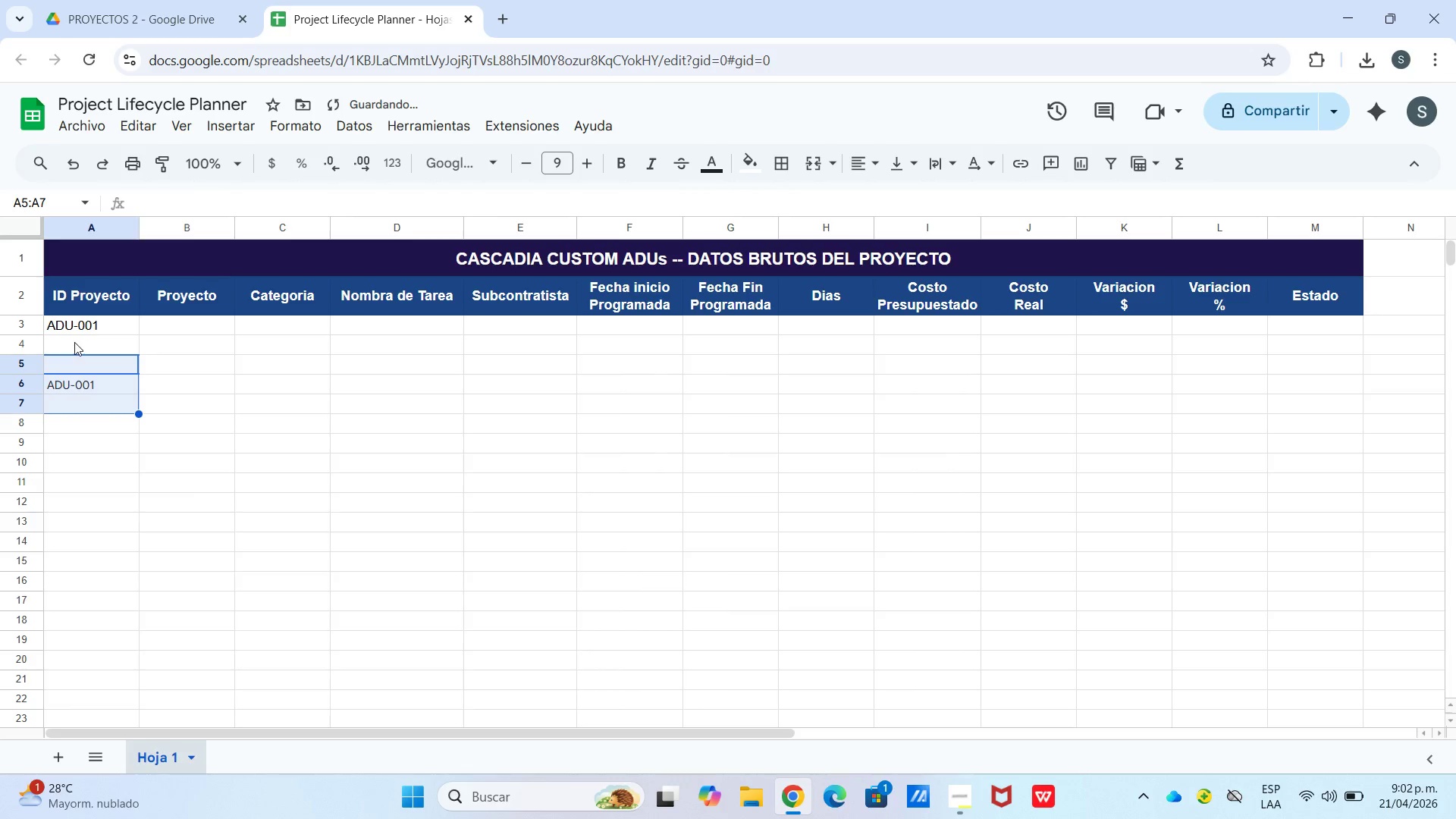 
double_click([77, 351])
 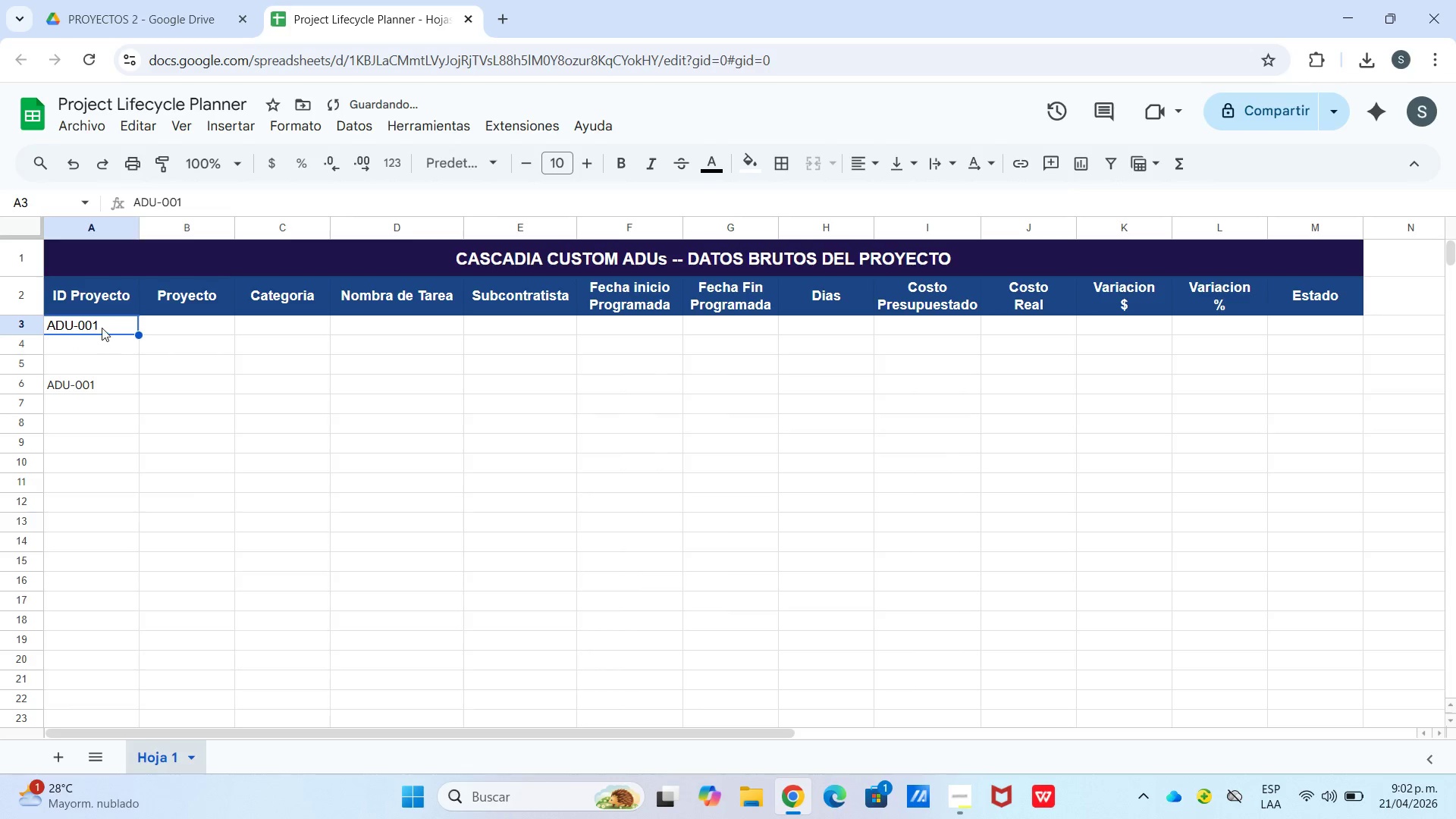 
key(Control+V)
 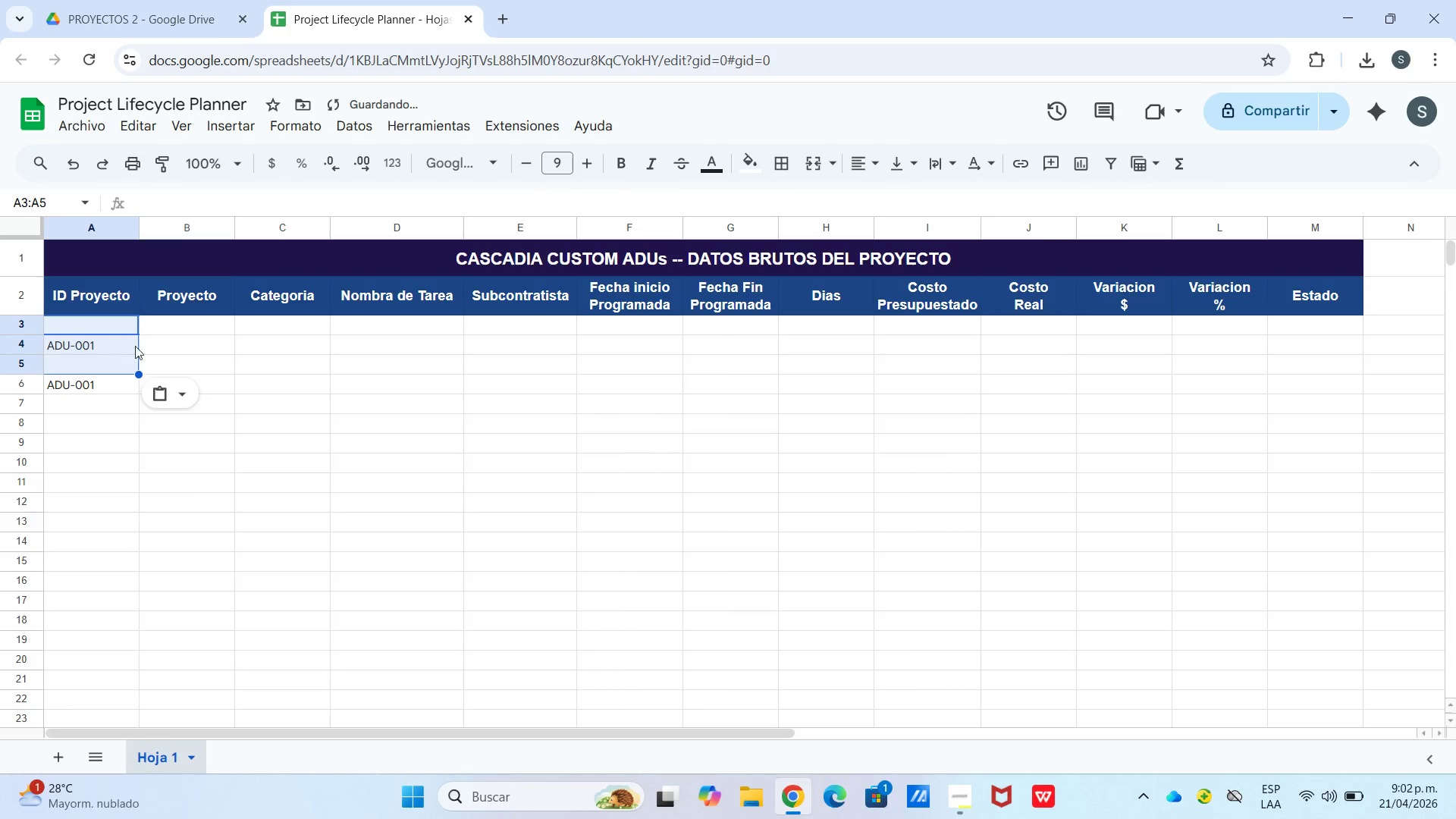 
left_click([155, 344])
 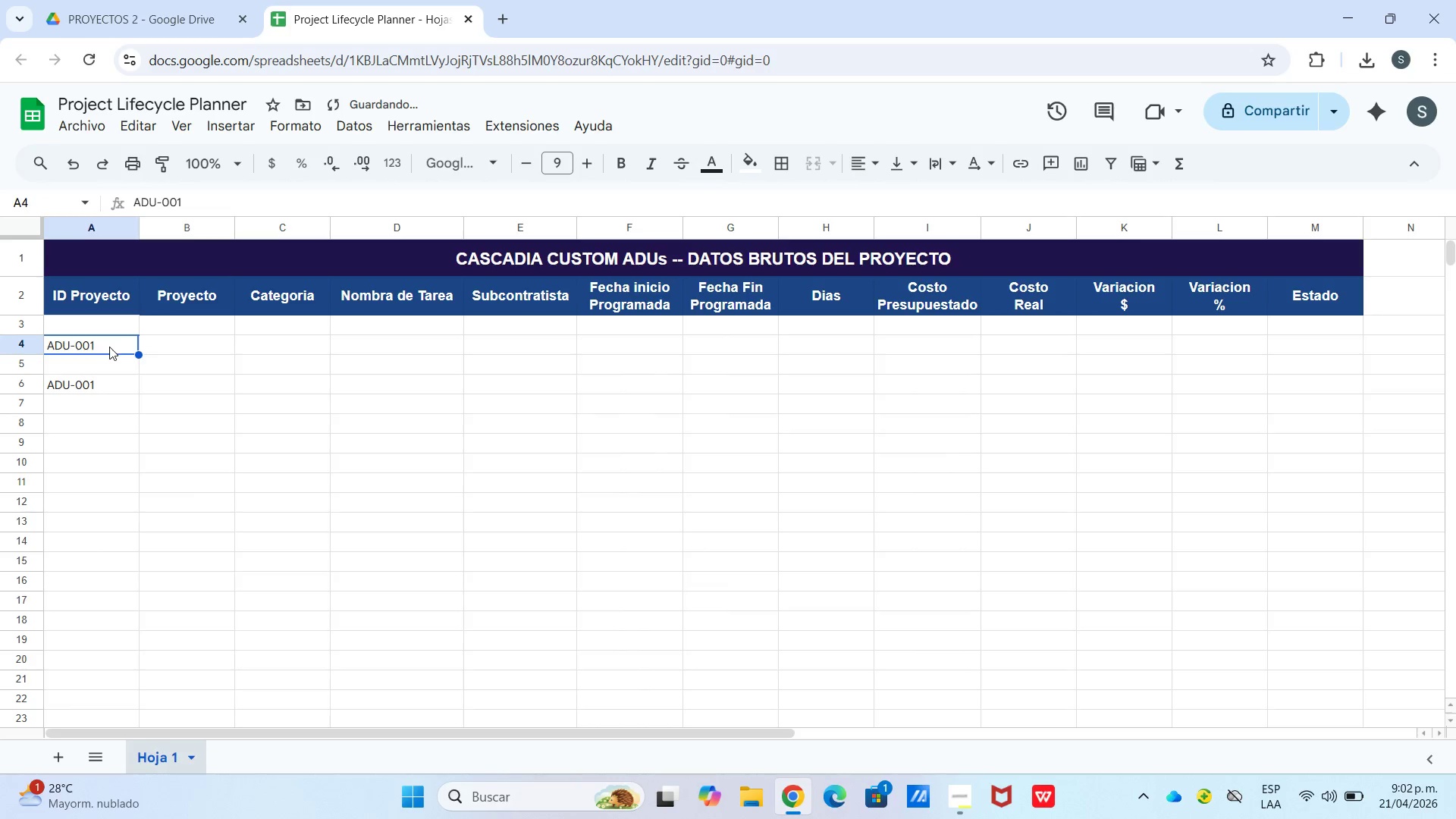 
key(Control+C)
 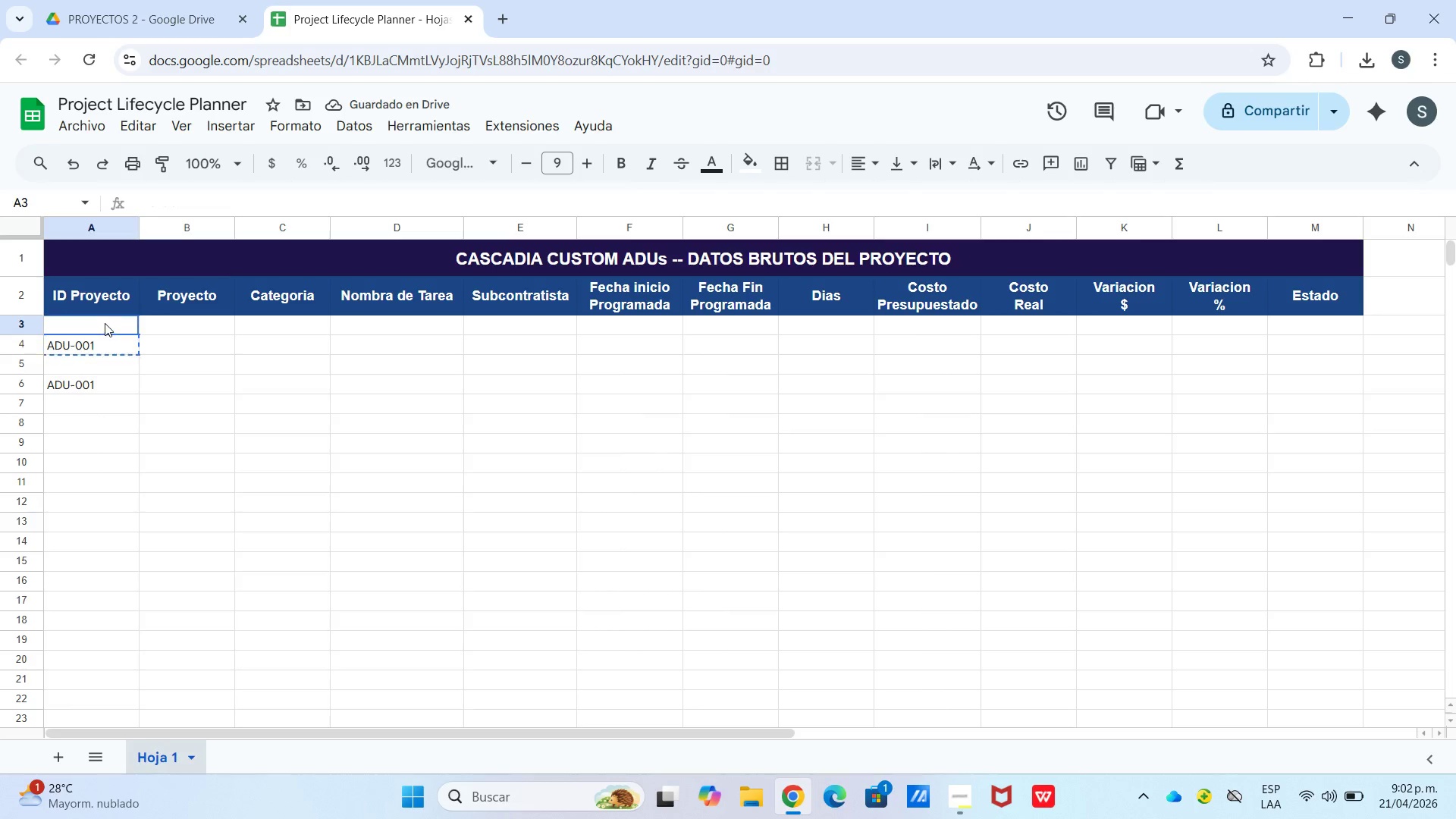 
key(Control+V)
 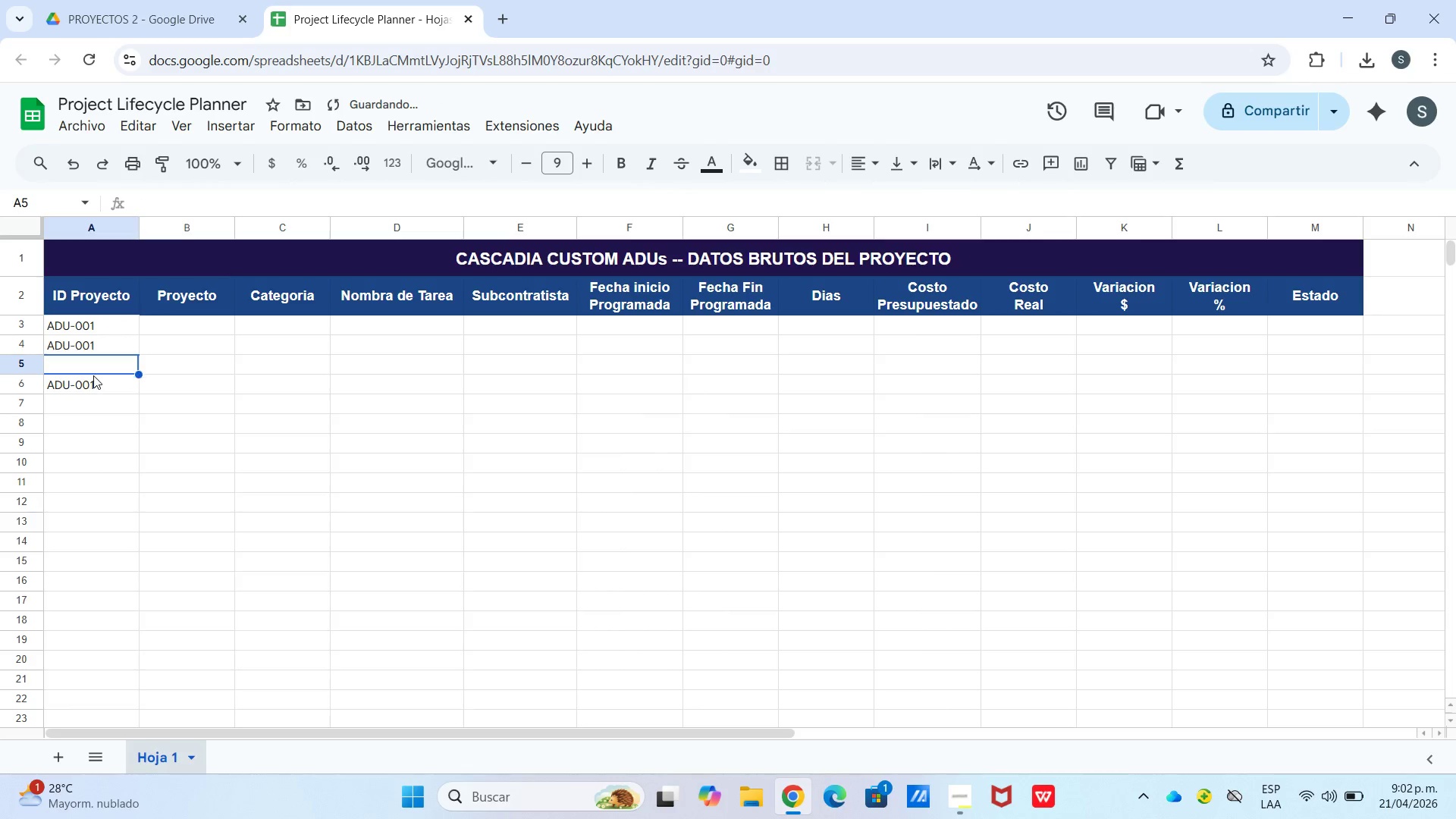 
key(Control+V)
 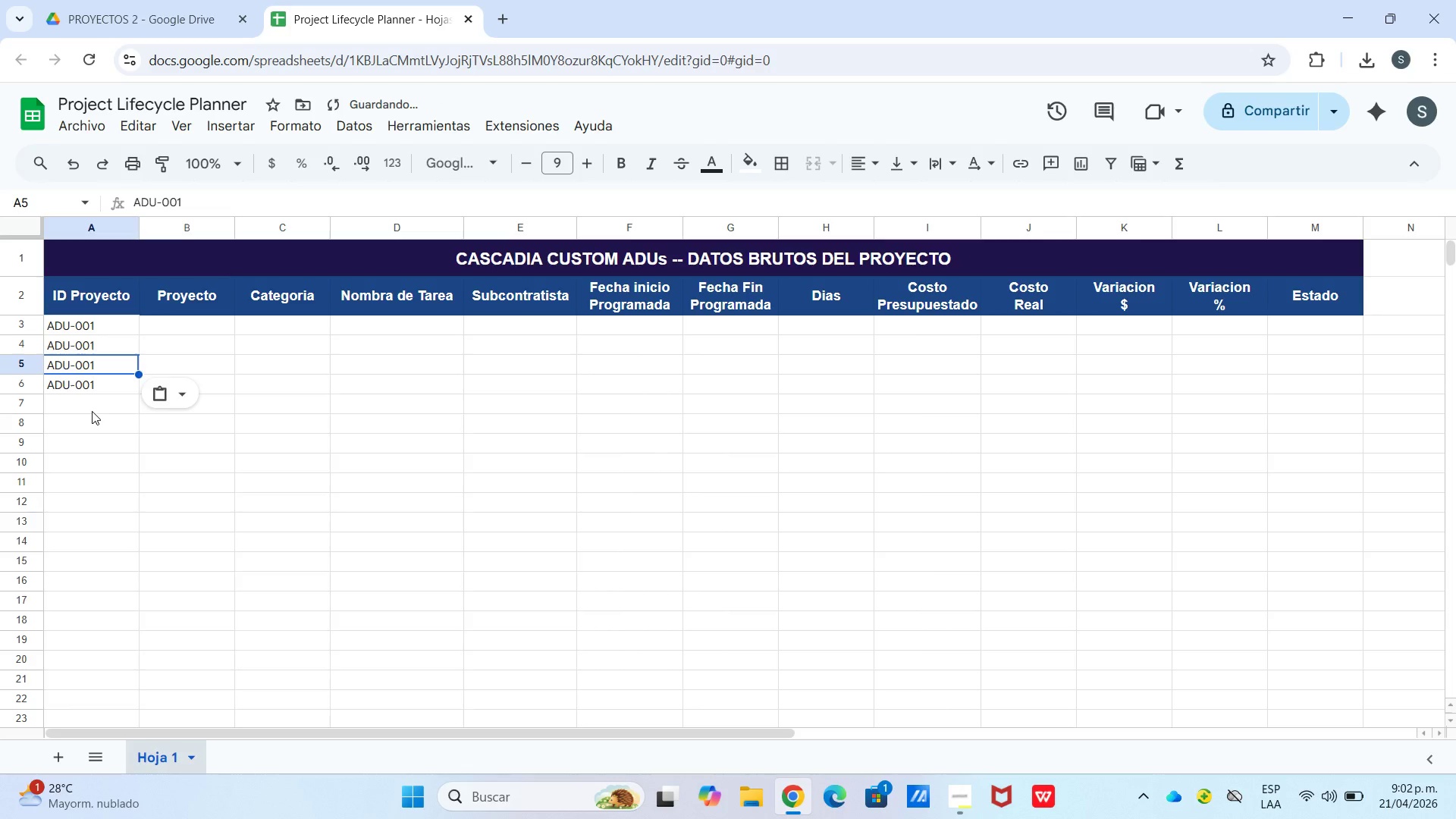 
left_click([92, 411])
 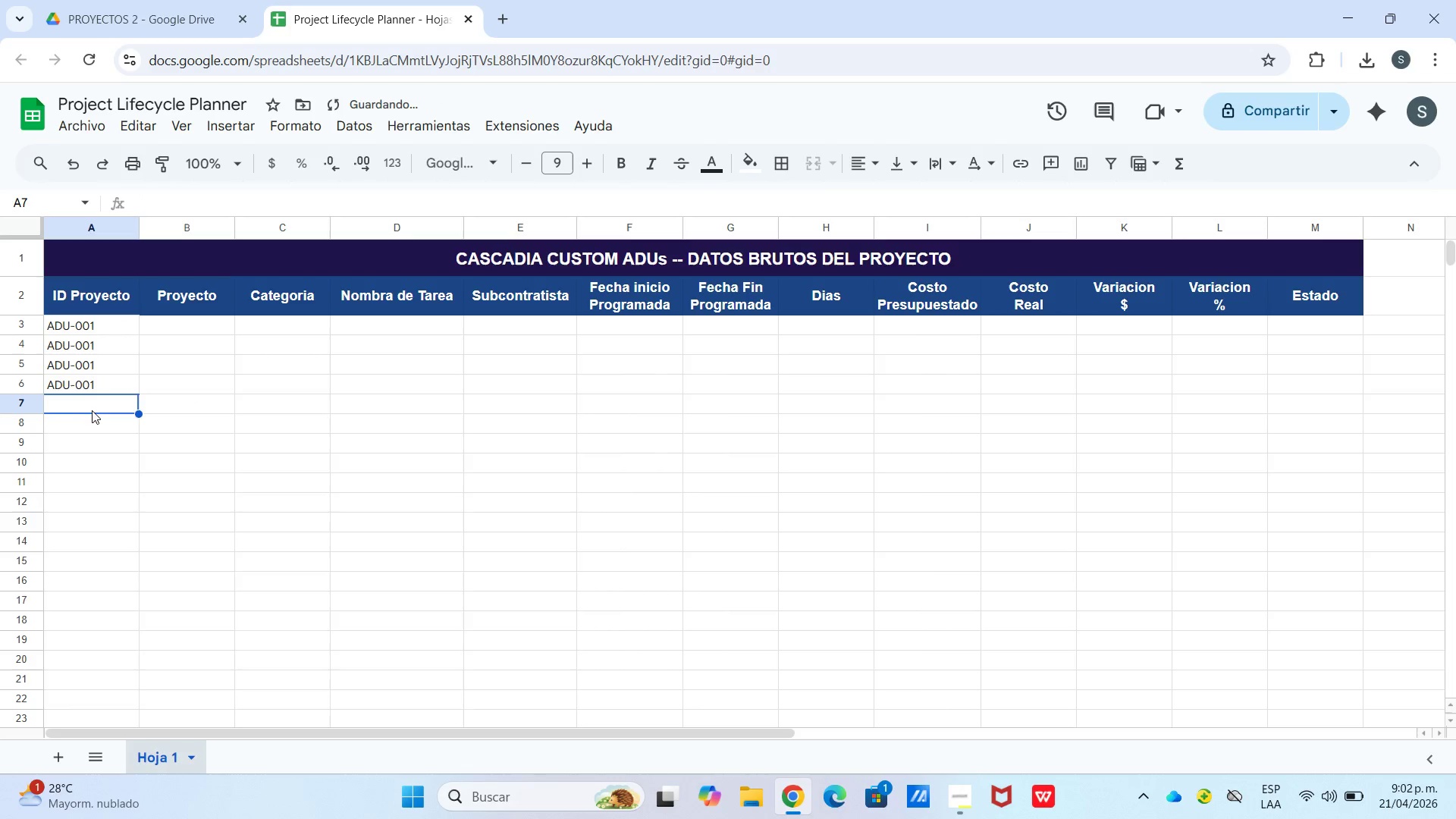 
key(Control+V)
 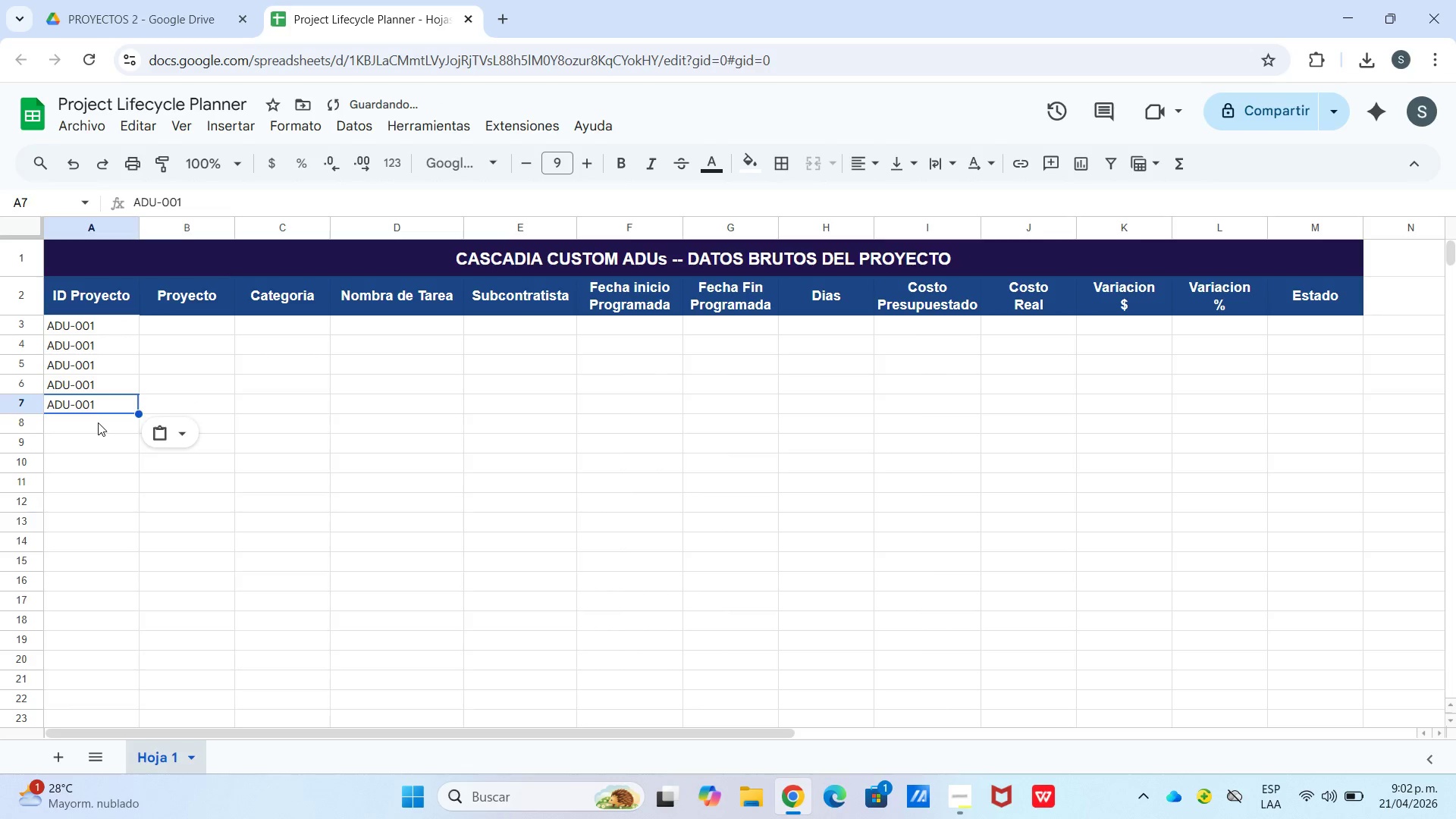 
left_click([98, 422])
 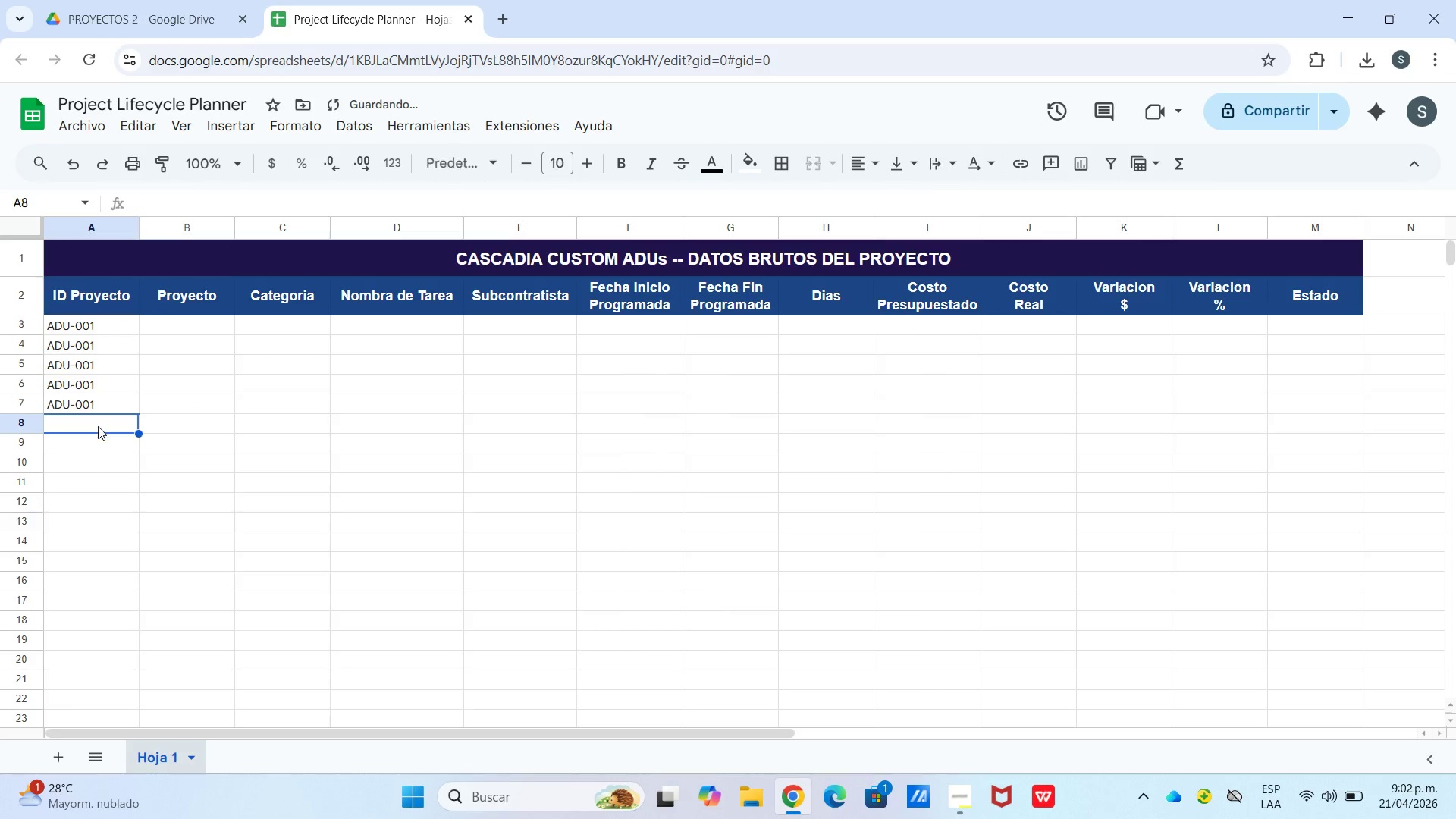 
key(Control+ControlLeft)
 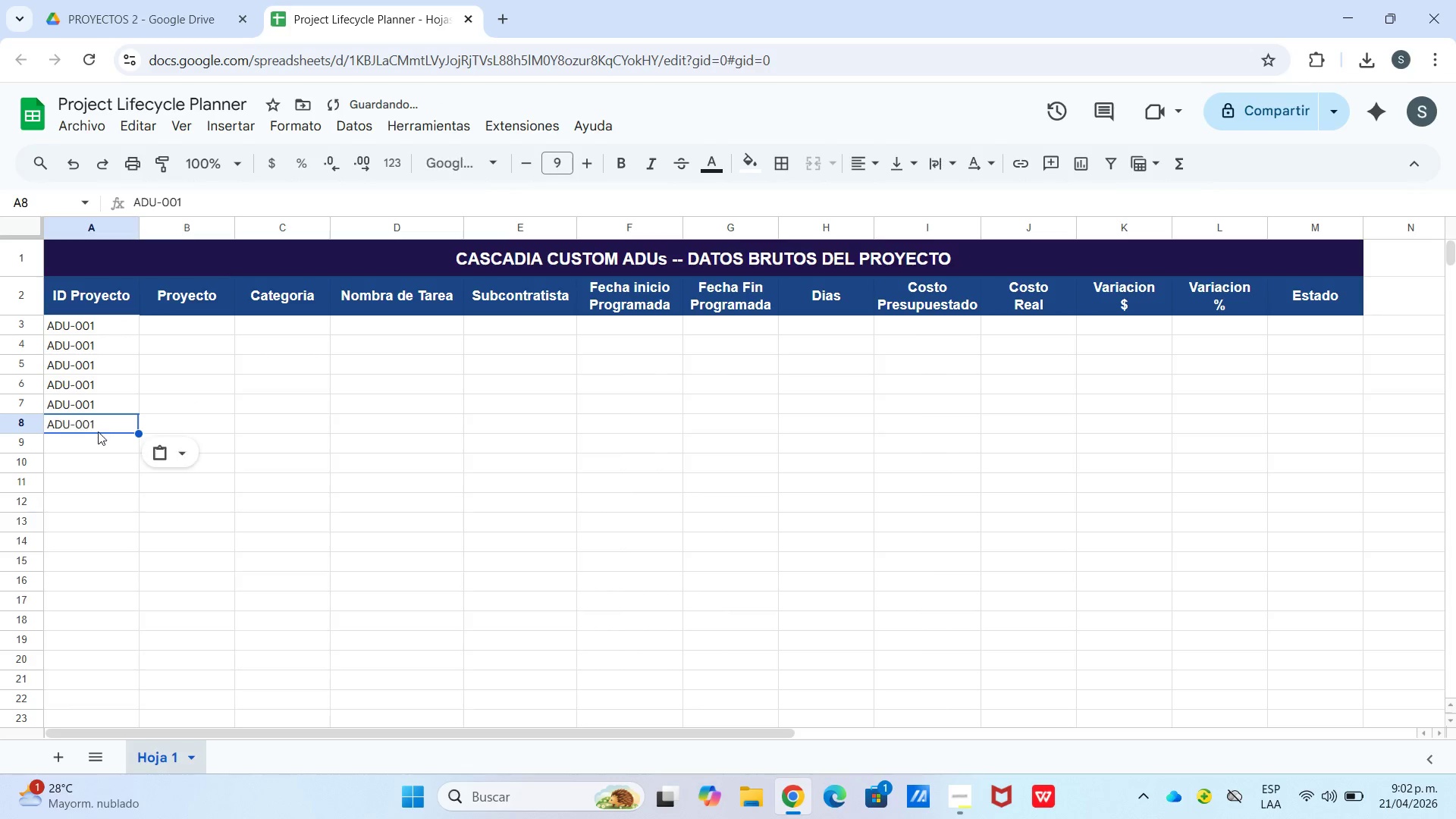 
key(Control+V)
 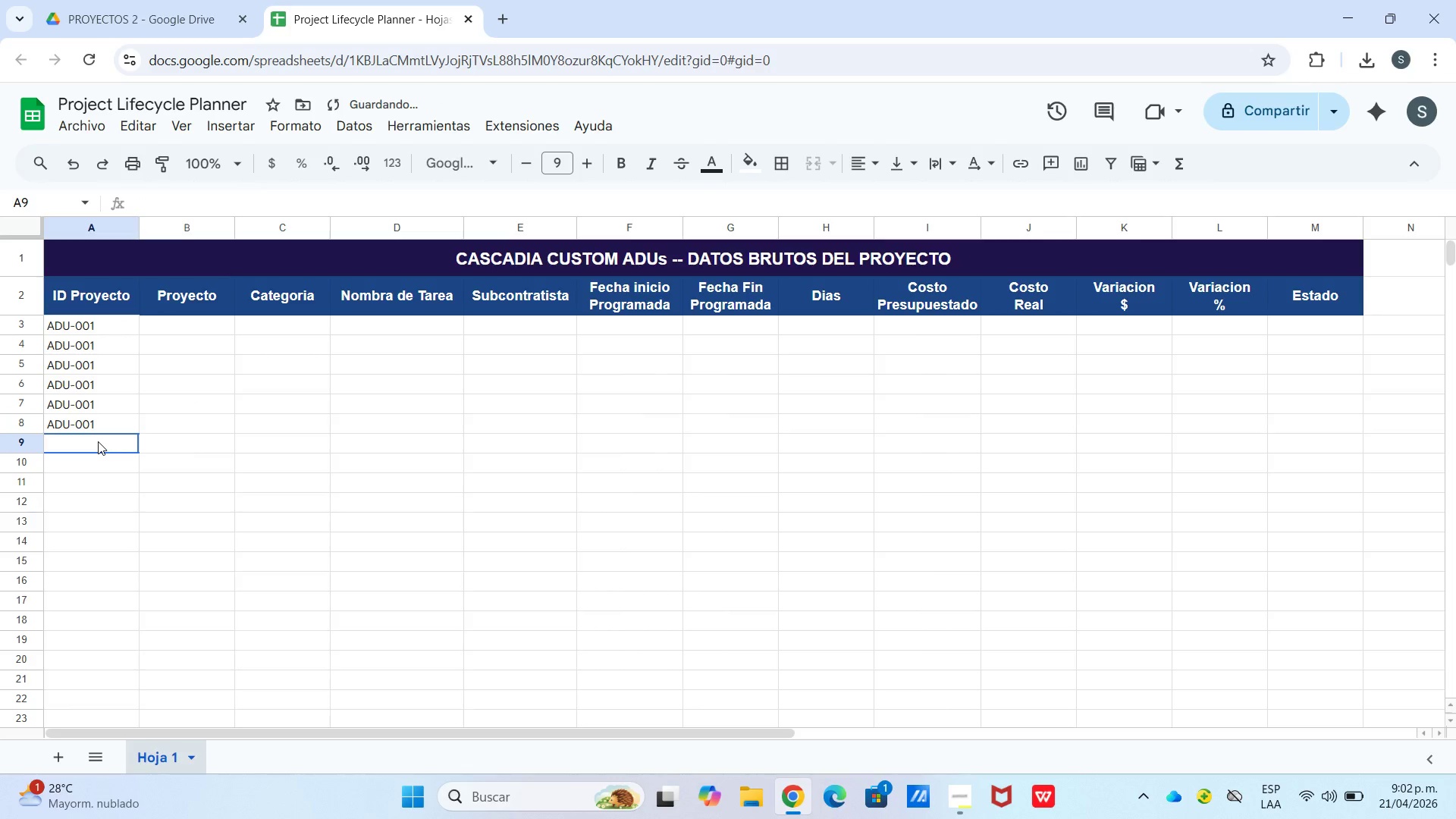 
key(Control+ControlLeft)
 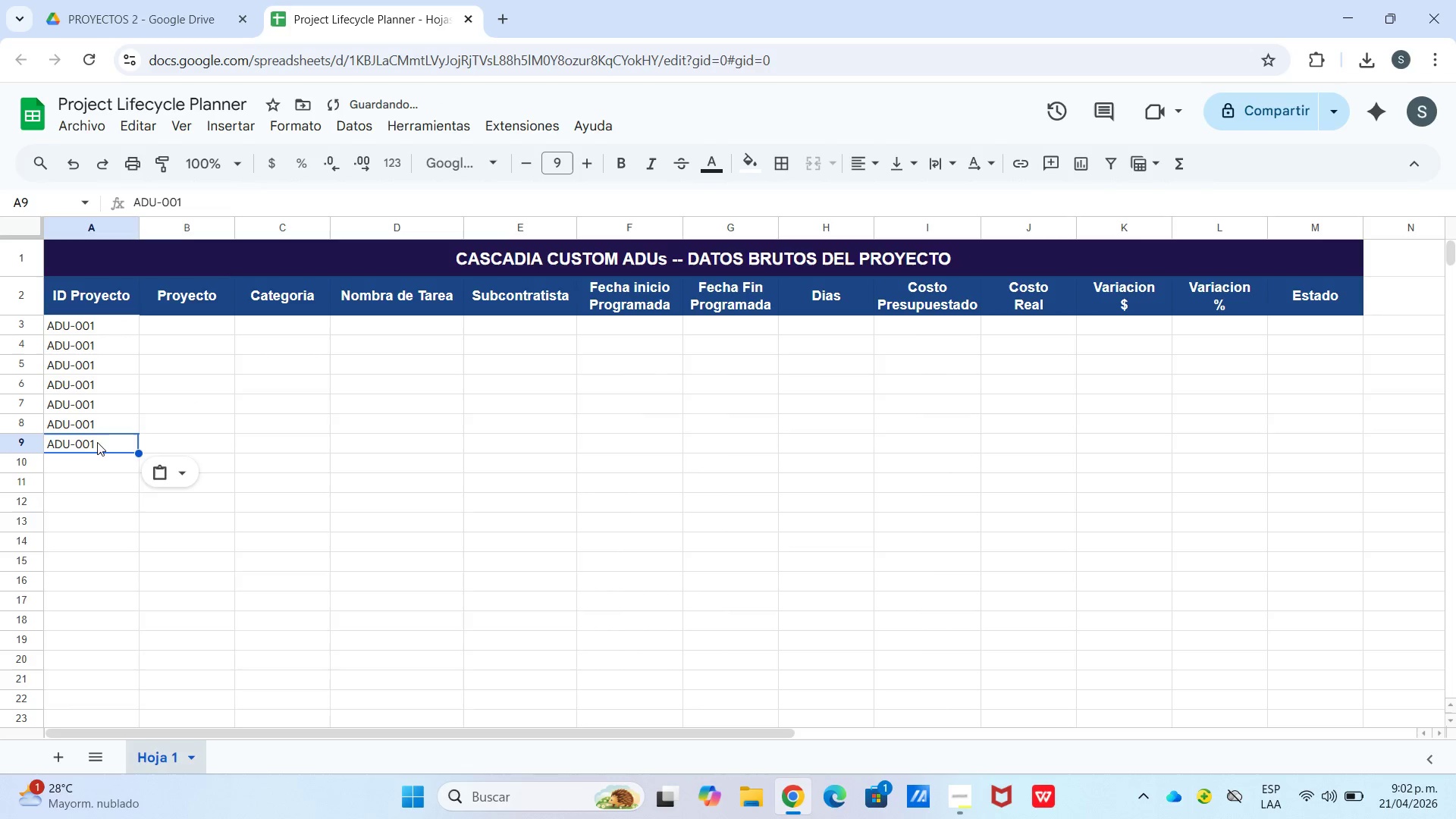 
key(Control+V)
 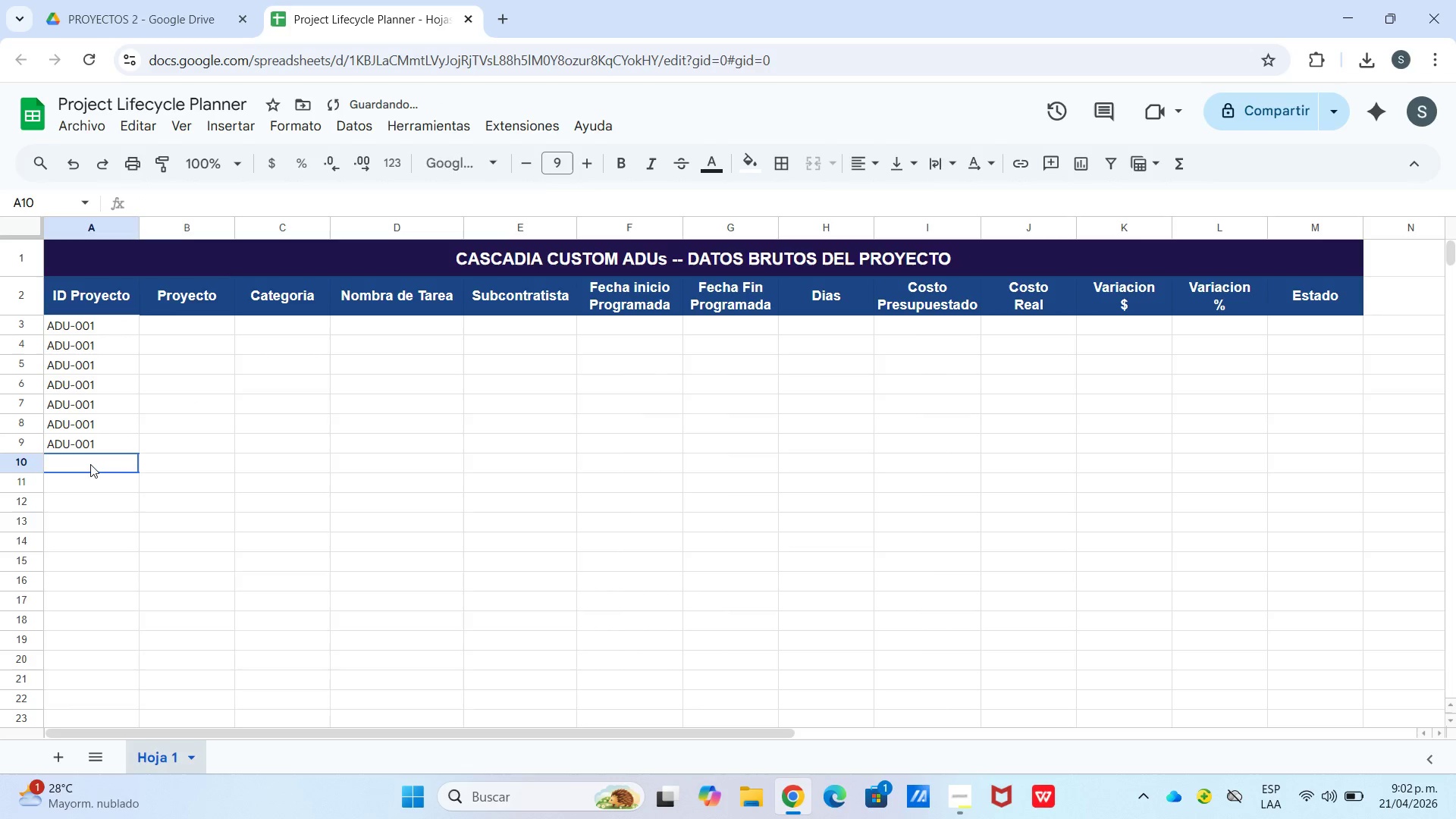 
key(Control+V)
 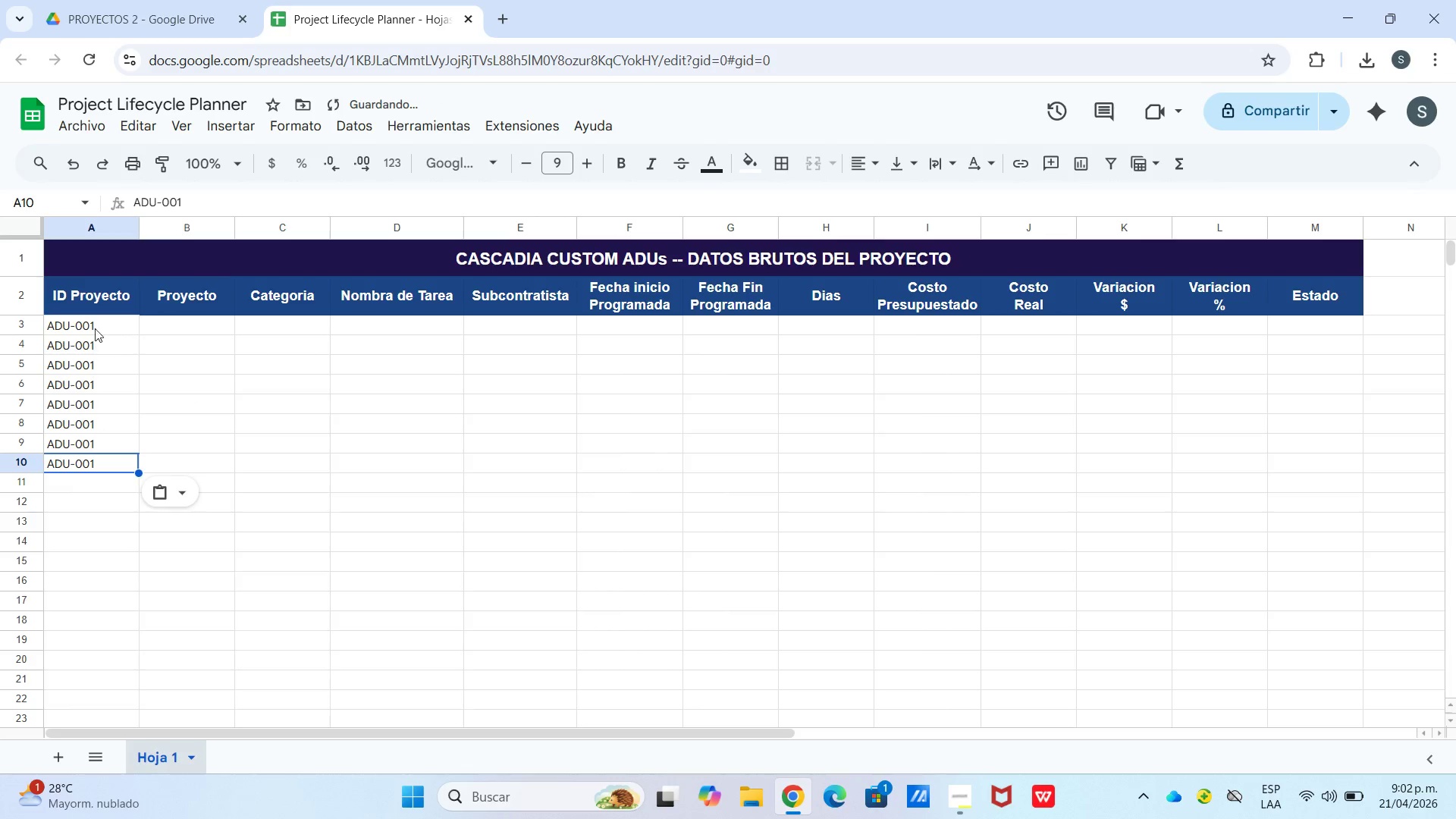 
left_click_drag(start_coordinate=[95, 328], to_coordinate=[107, 465])
 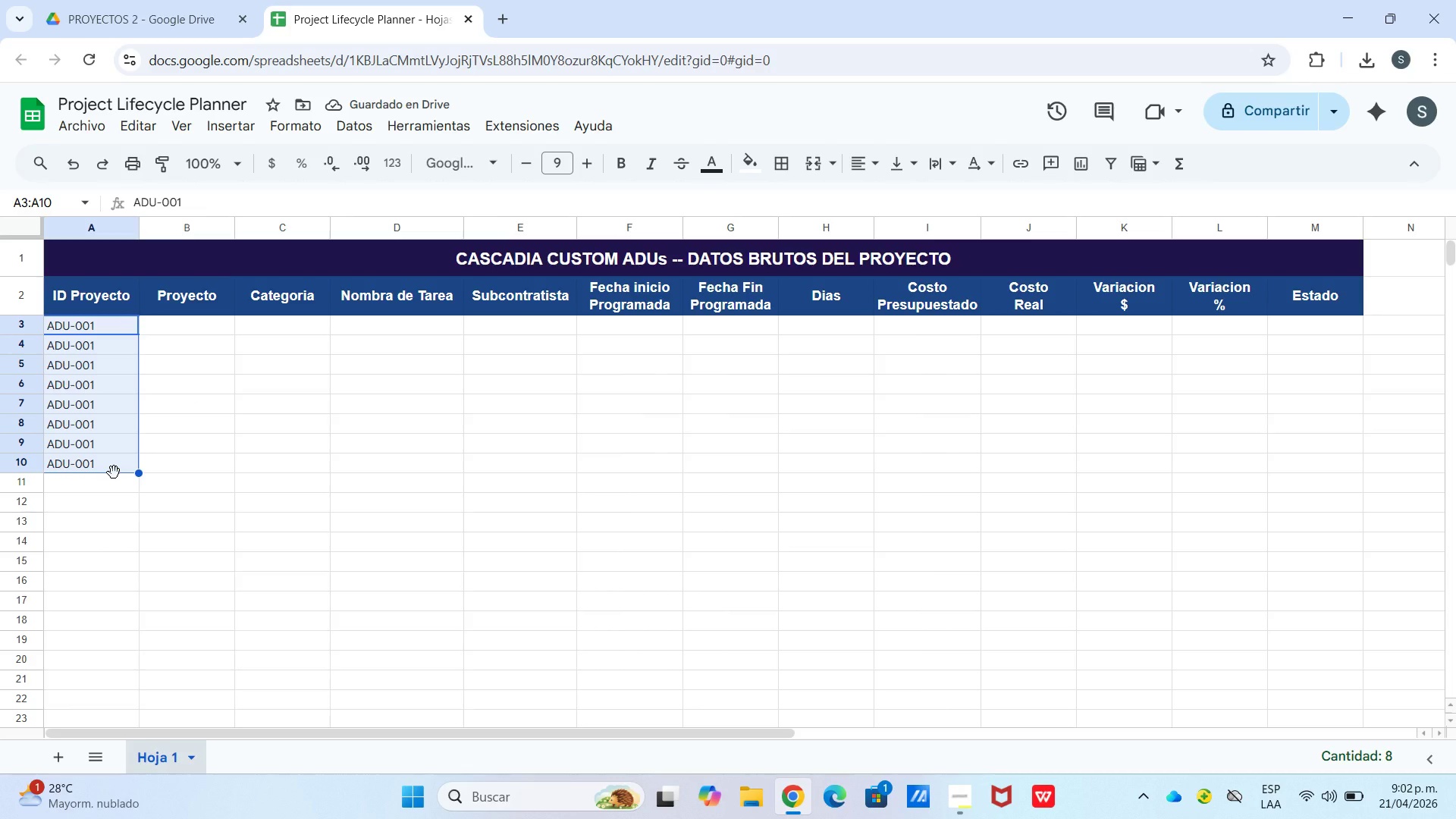 
left_click_drag(start_coordinate=[114, 472], to_coordinate=[97, 458])
 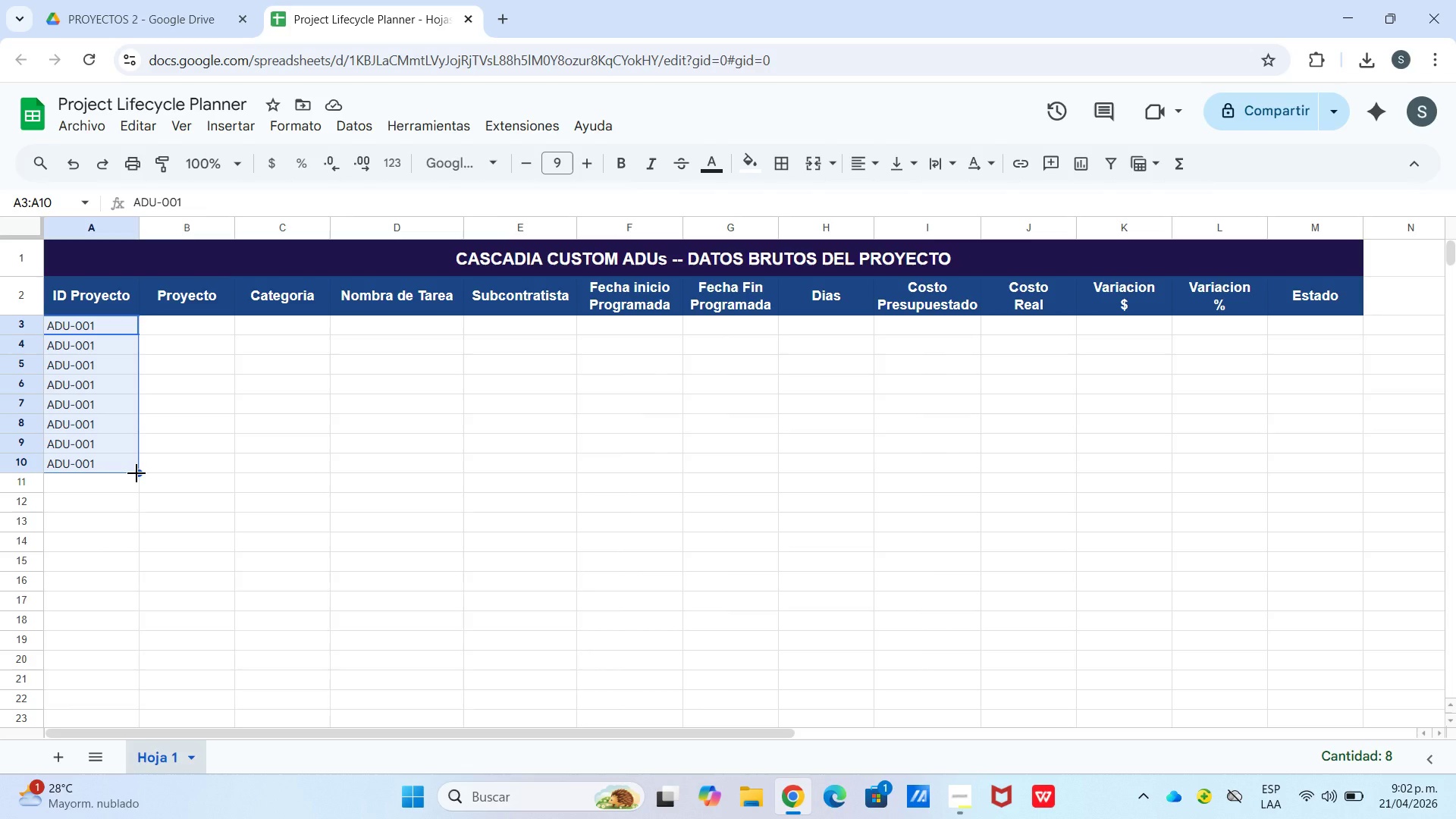 
left_click_drag(start_coordinate=[136, 473], to_coordinate=[100, 698])
 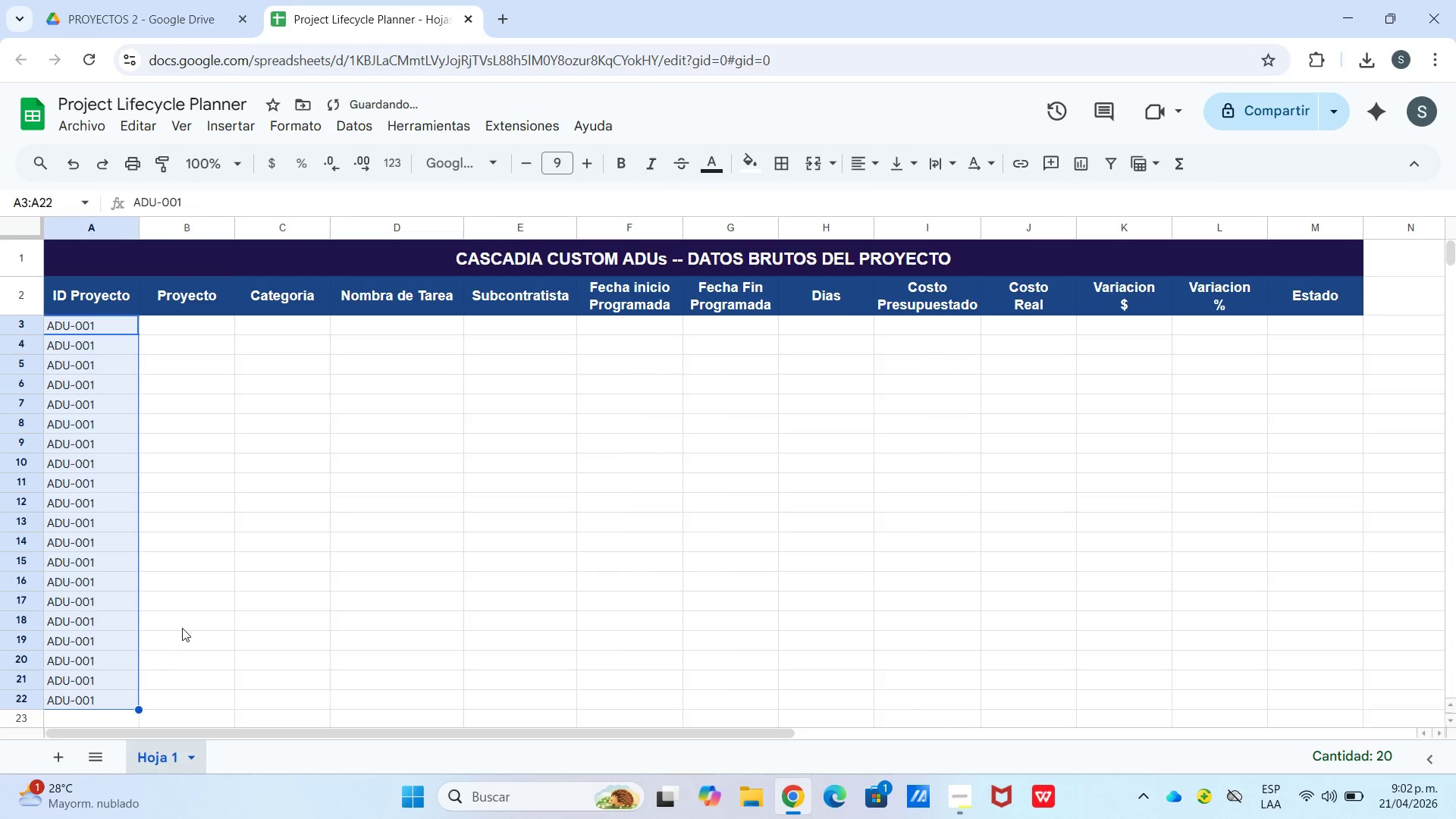 
left_click_drag(start_coordinate=[184, 627], to_coordinate=[188, 627])
 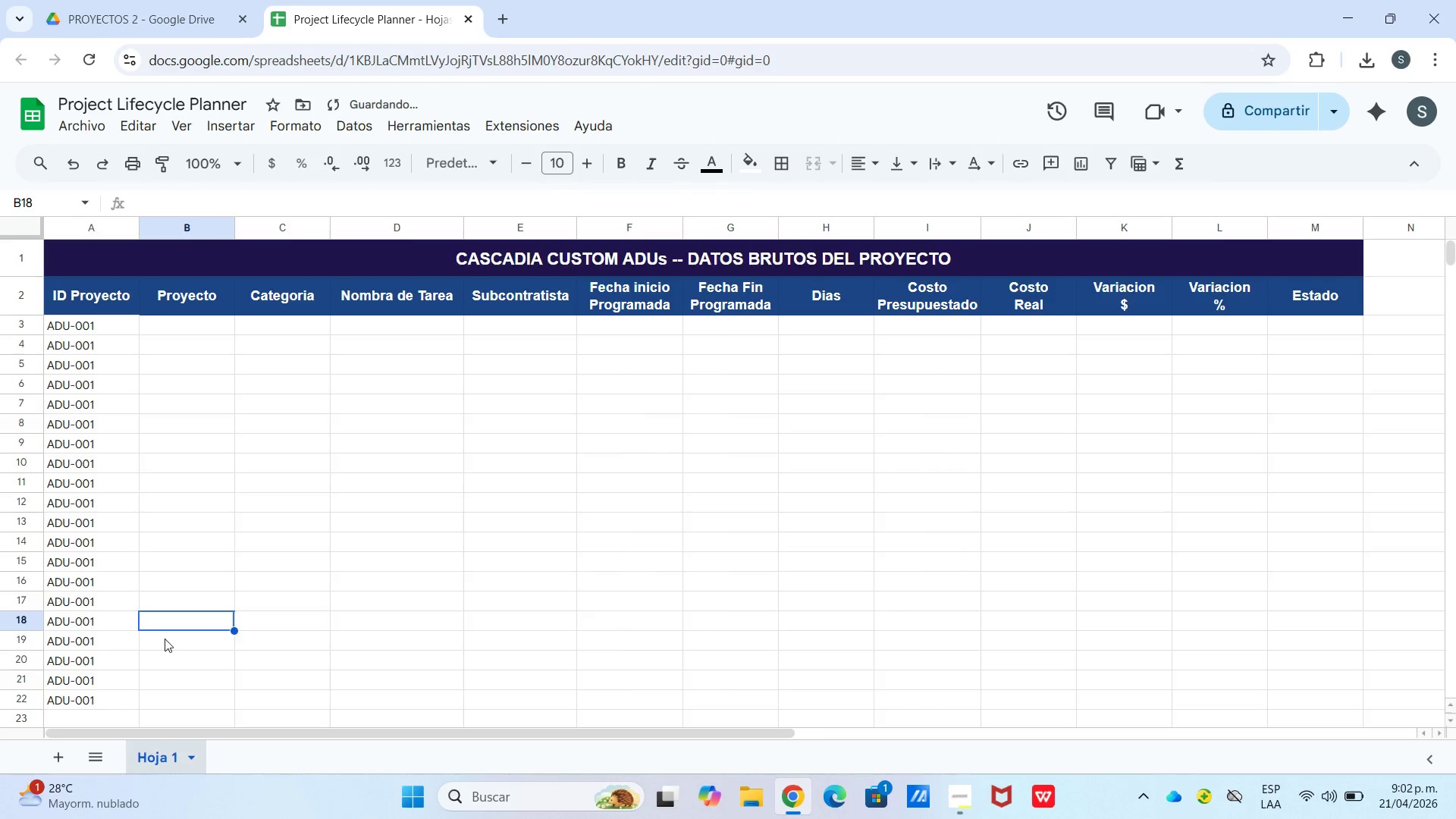 
scroll: coordinate [165, 639], scroll_direction: down, amount: 2.0
 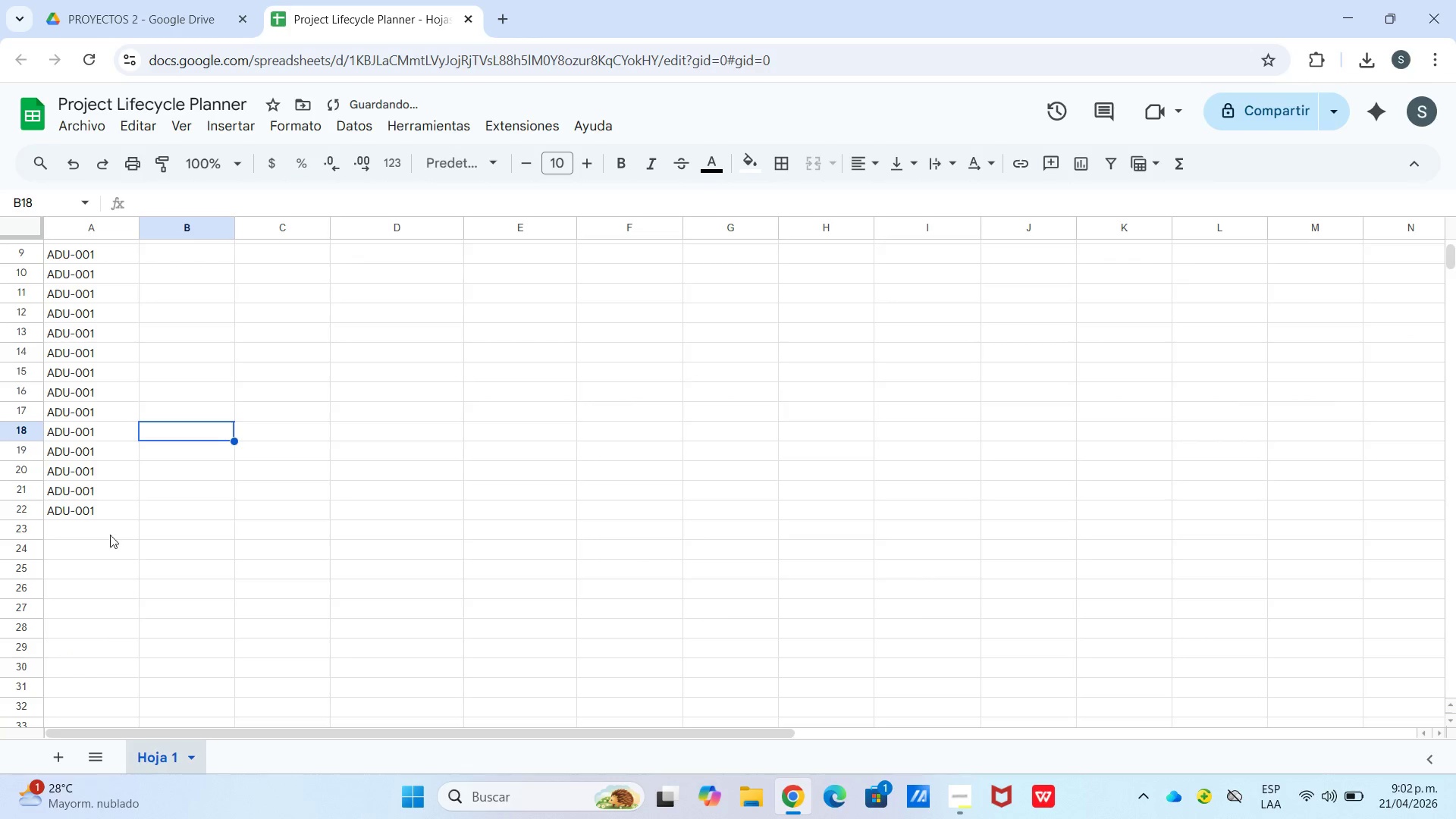 
left_click([108, 523])
 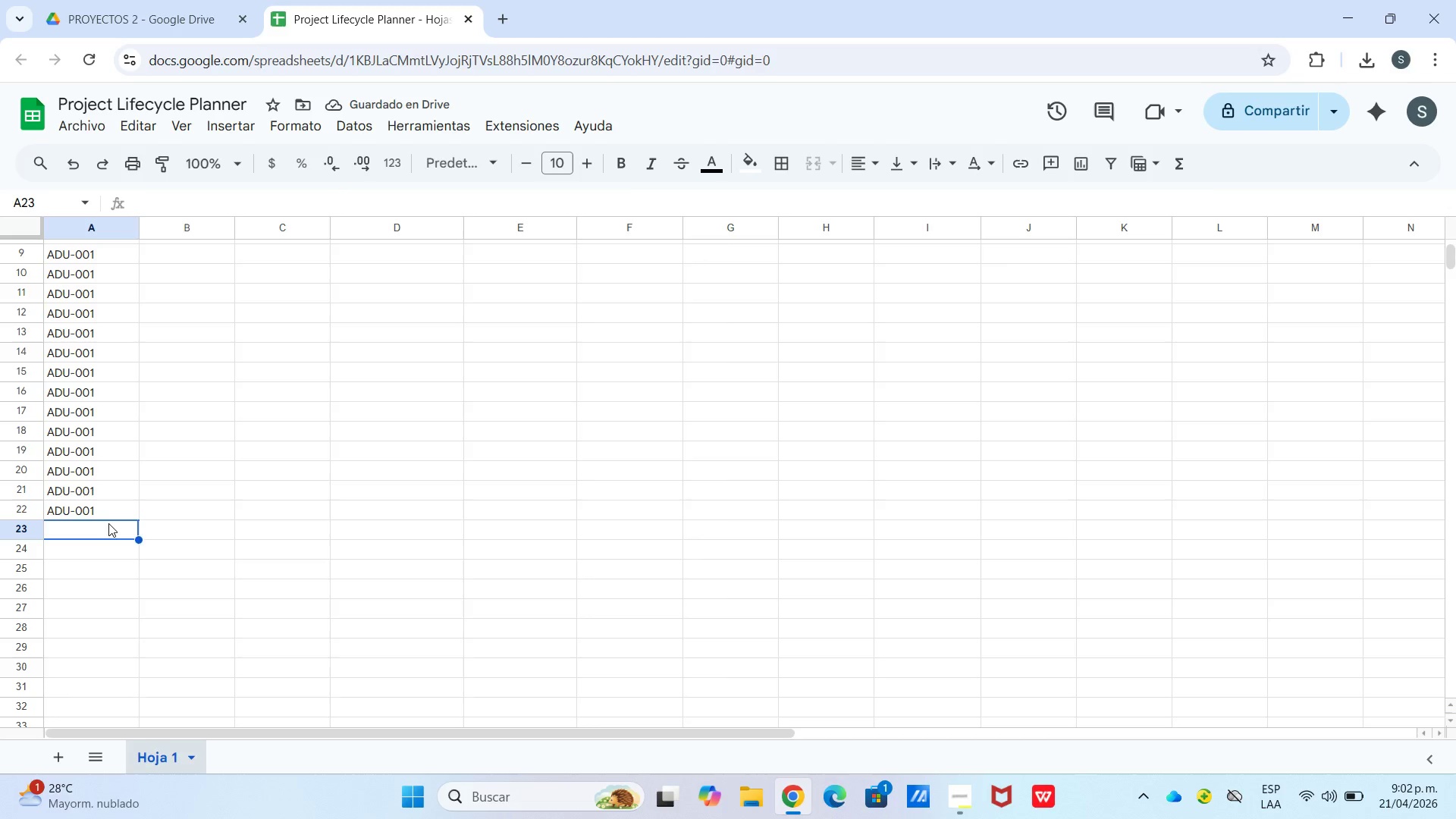 
type(ADU-002)
 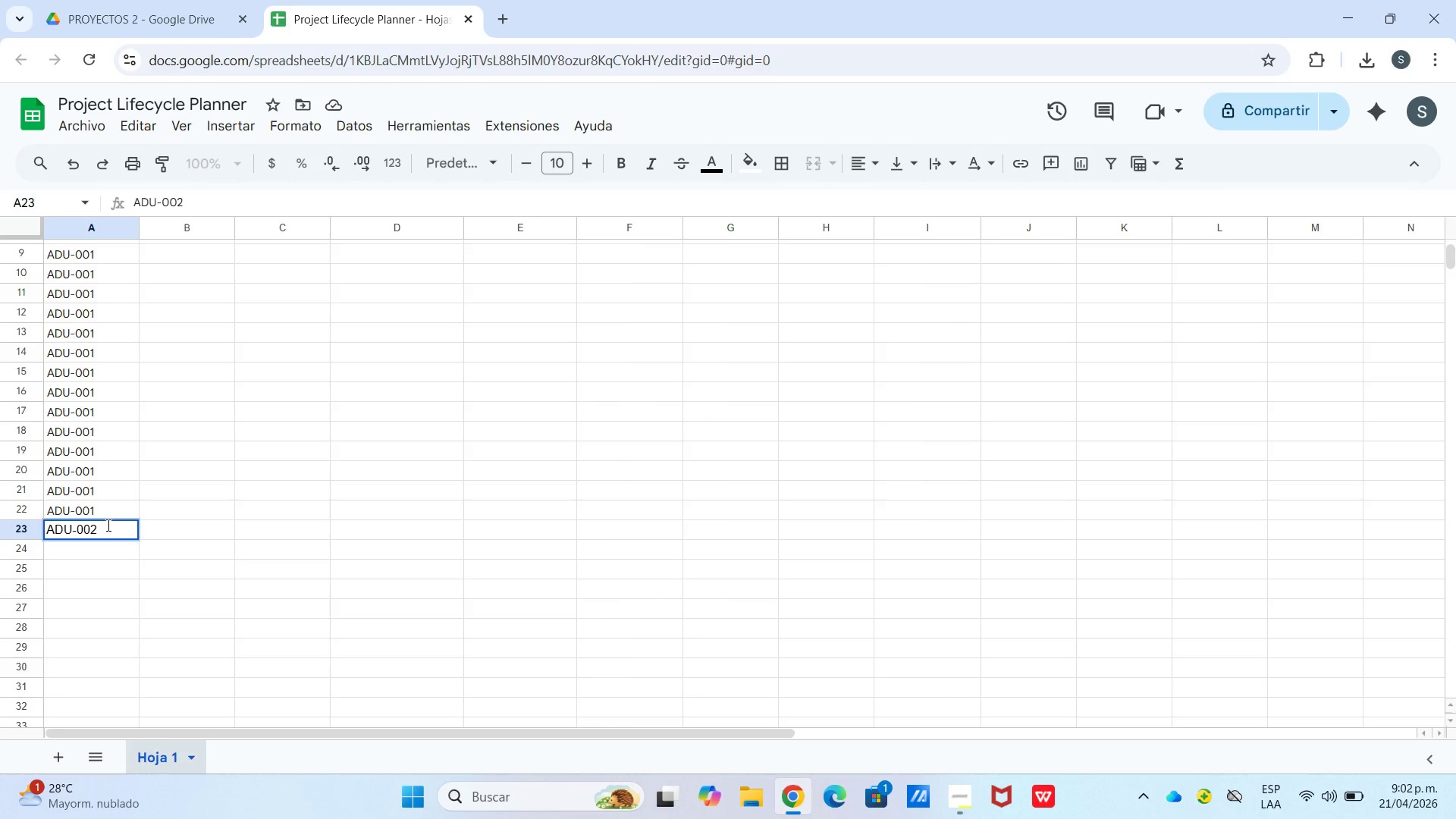 
wait(7.97)
 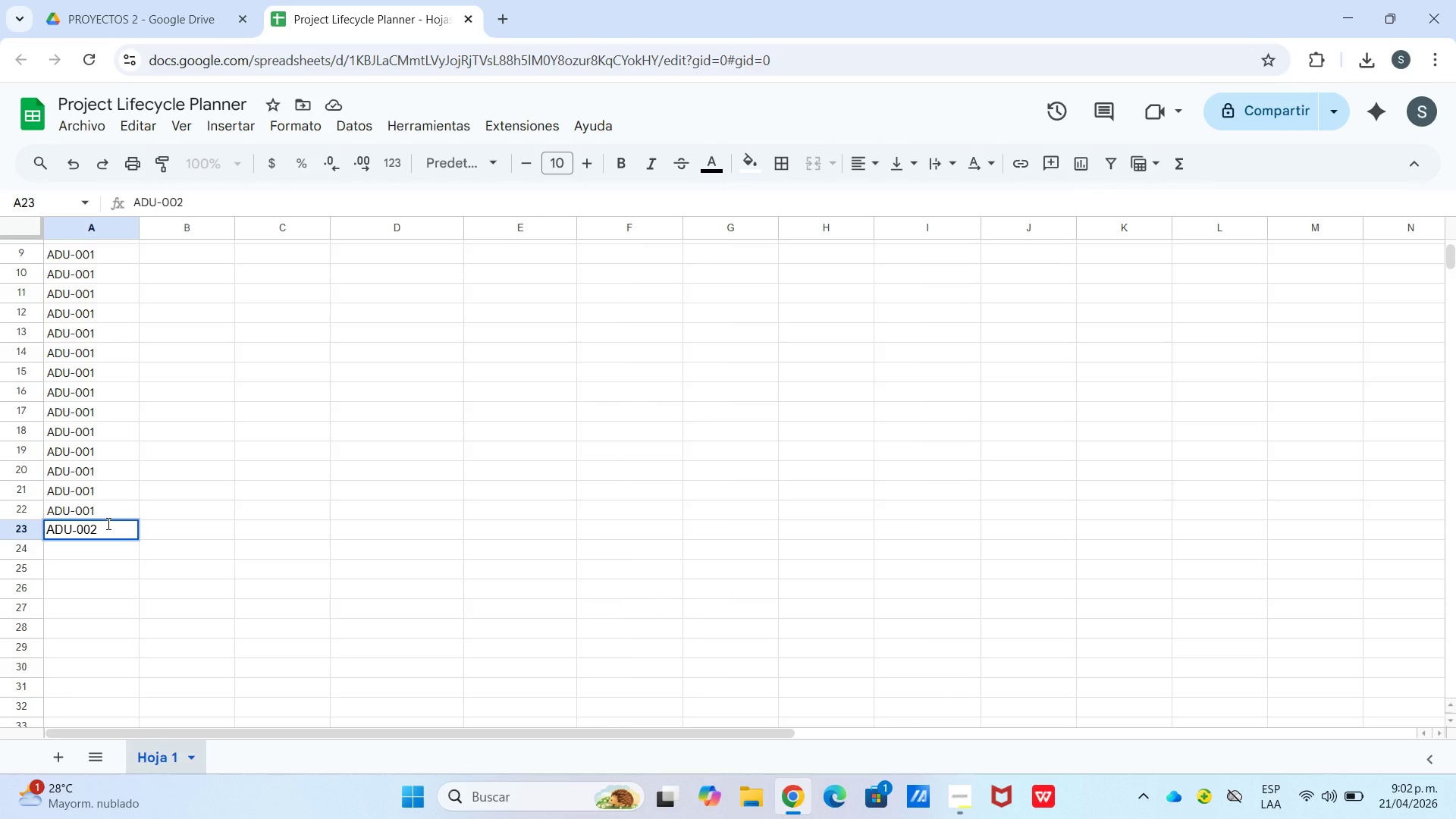 
double_click([97, 541])
 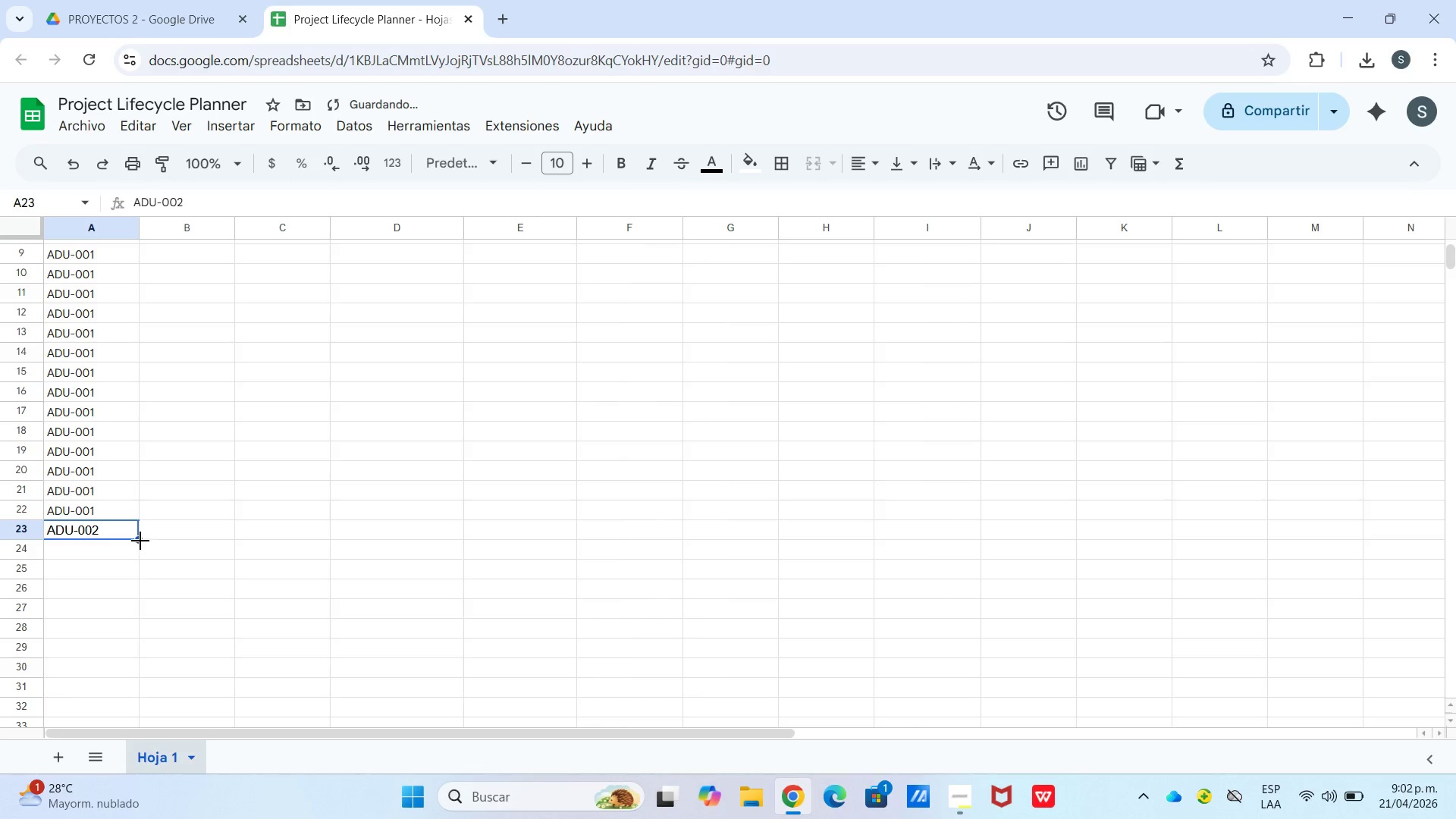 
left_click_drag(start_coordinate=[136, 538], to_coordinate=[110, 624])
 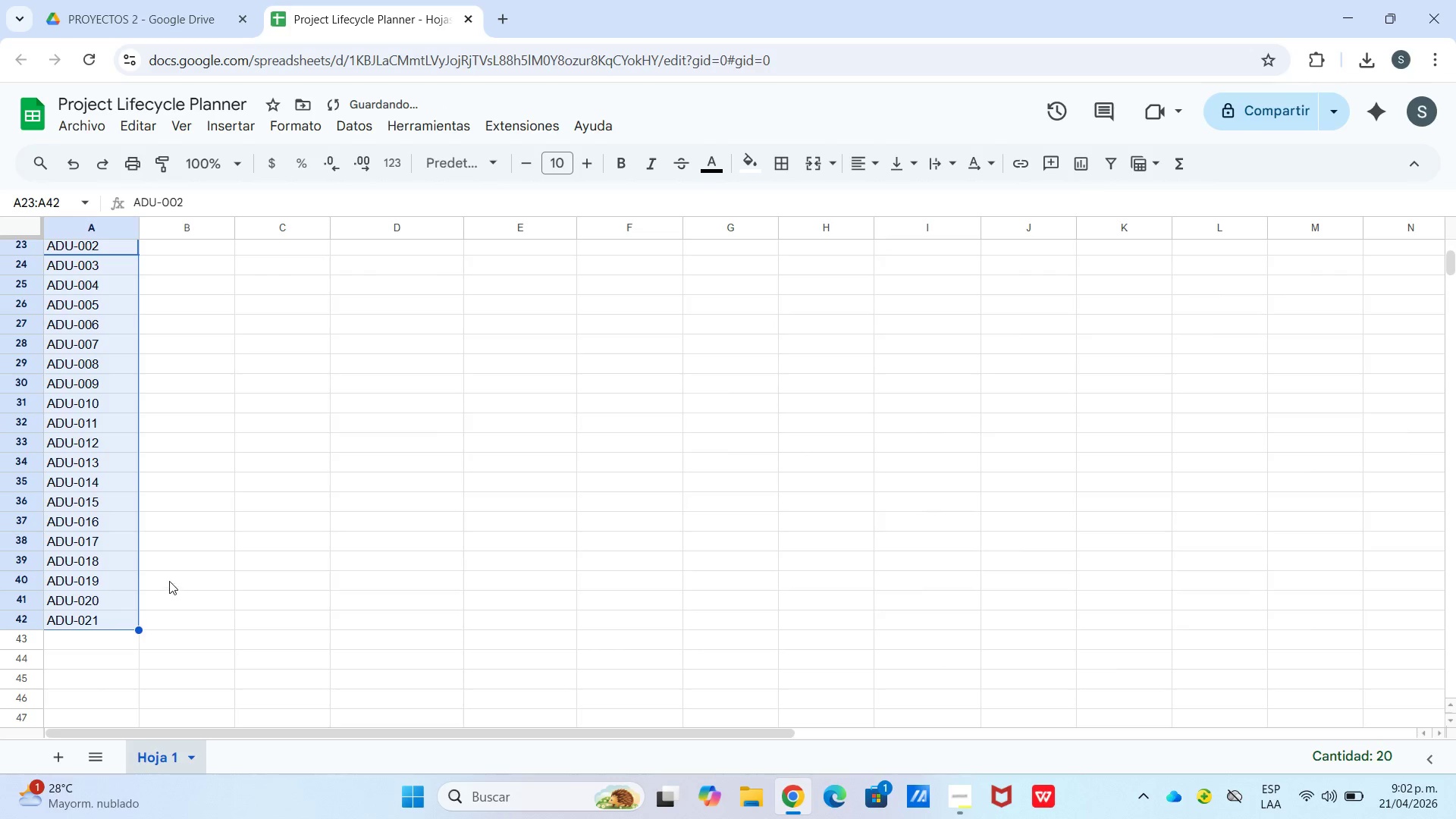 
scroll: coordinate [109, 663], scroll_direction: down, amount: 3.0
 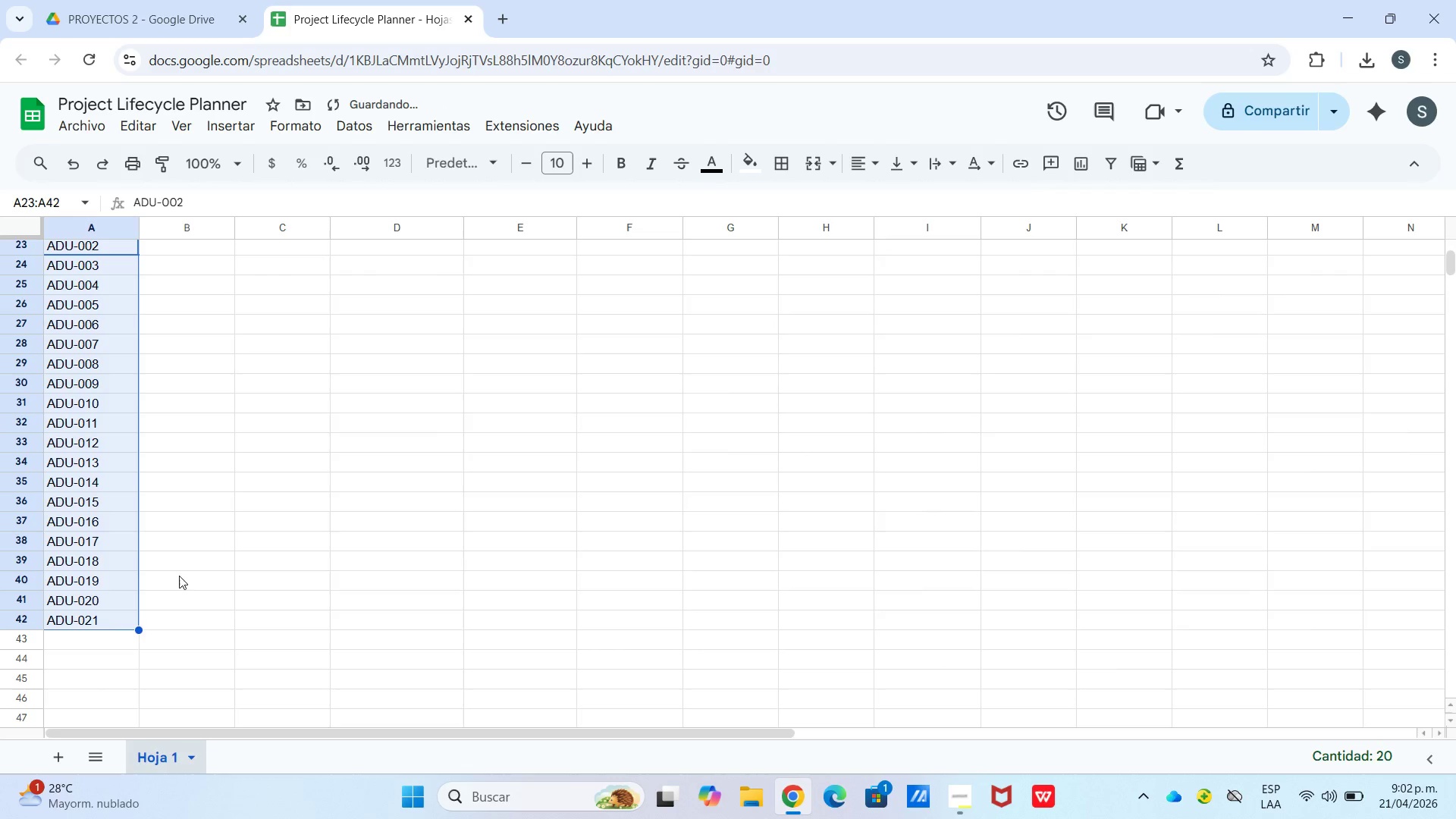 
scroll: coordinate [177, 567], scroll_direction: up, amount: 2.0
 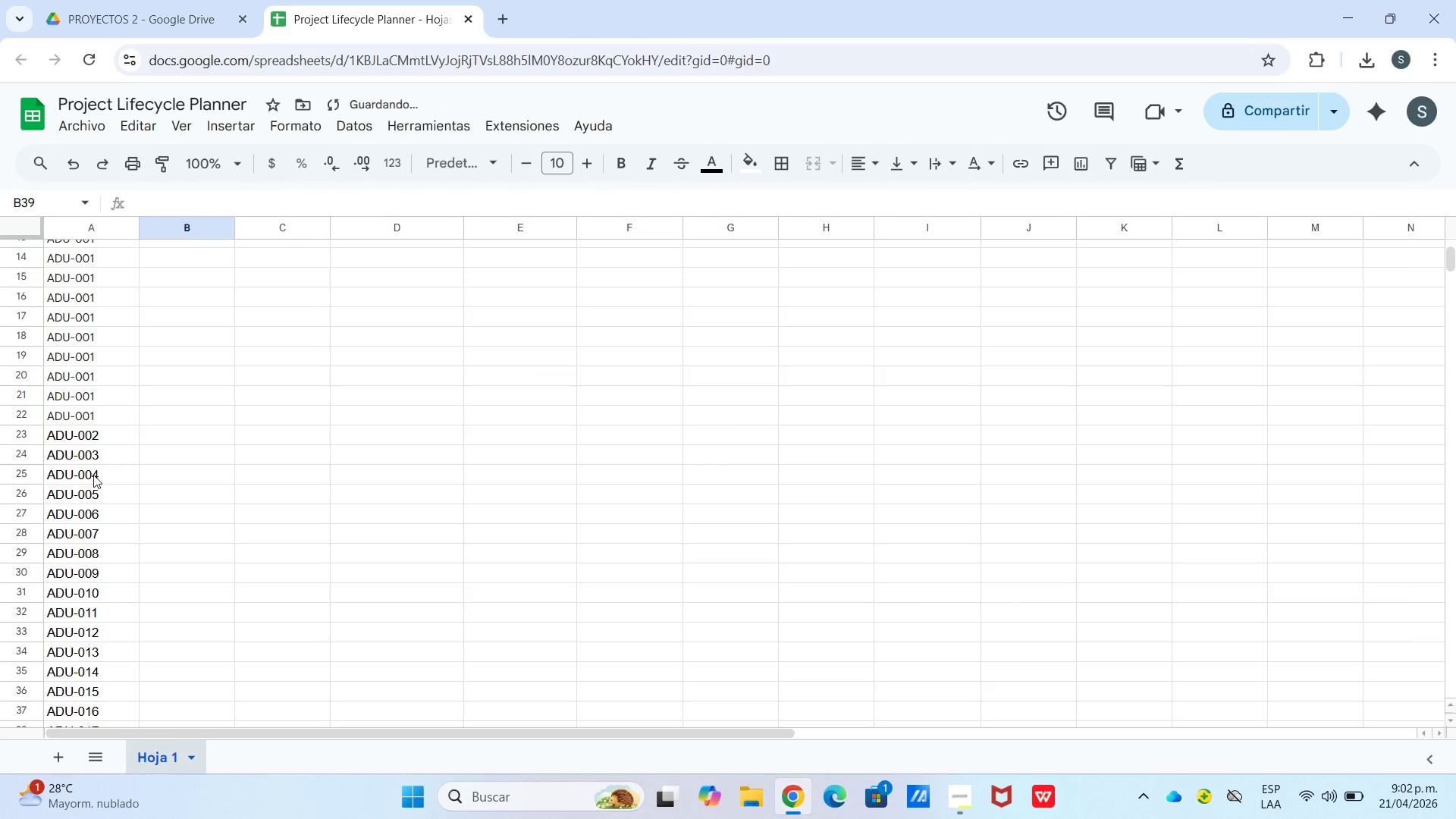 
left_click([92, 450])
 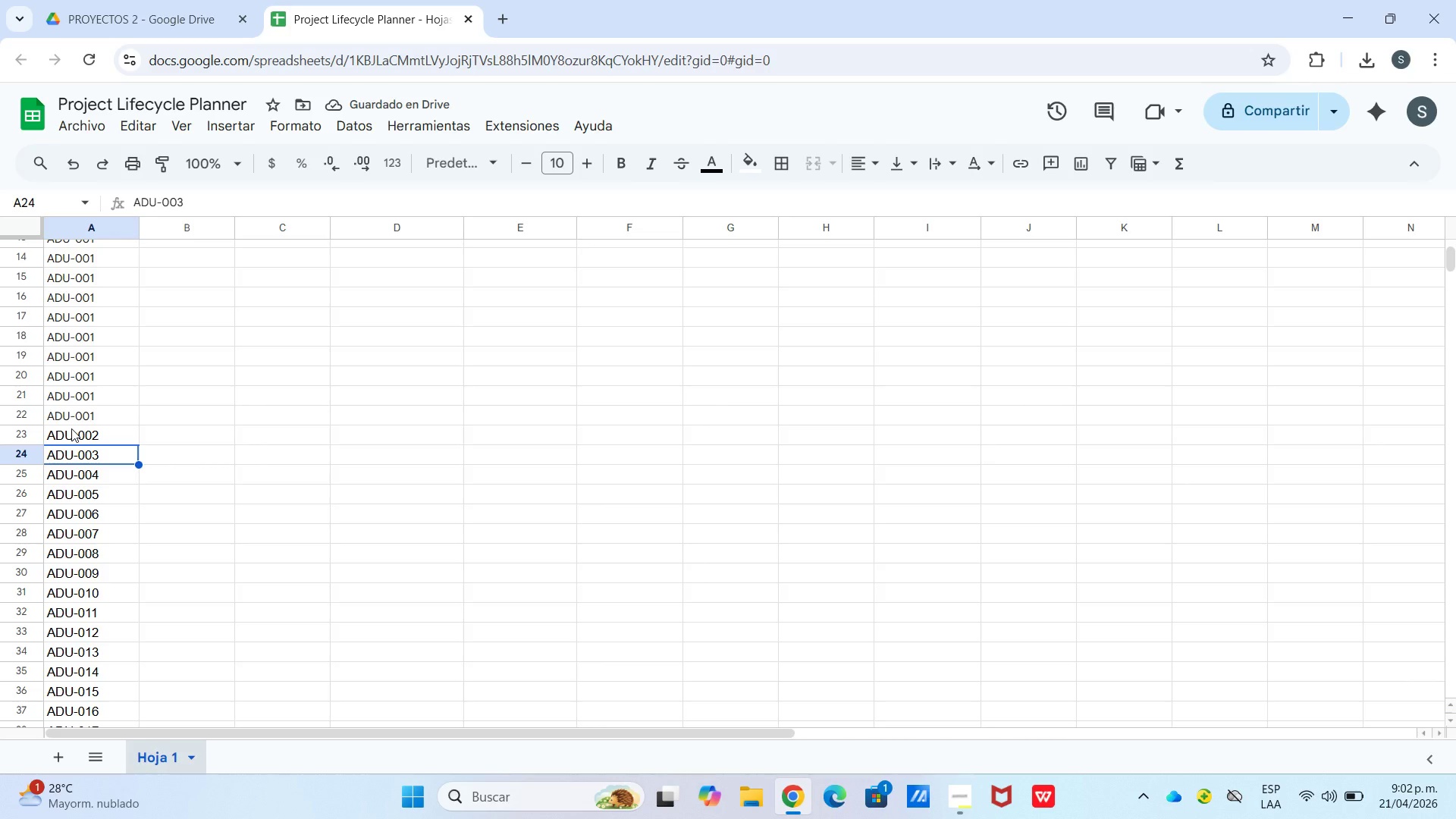 
left_click([71, 428])
 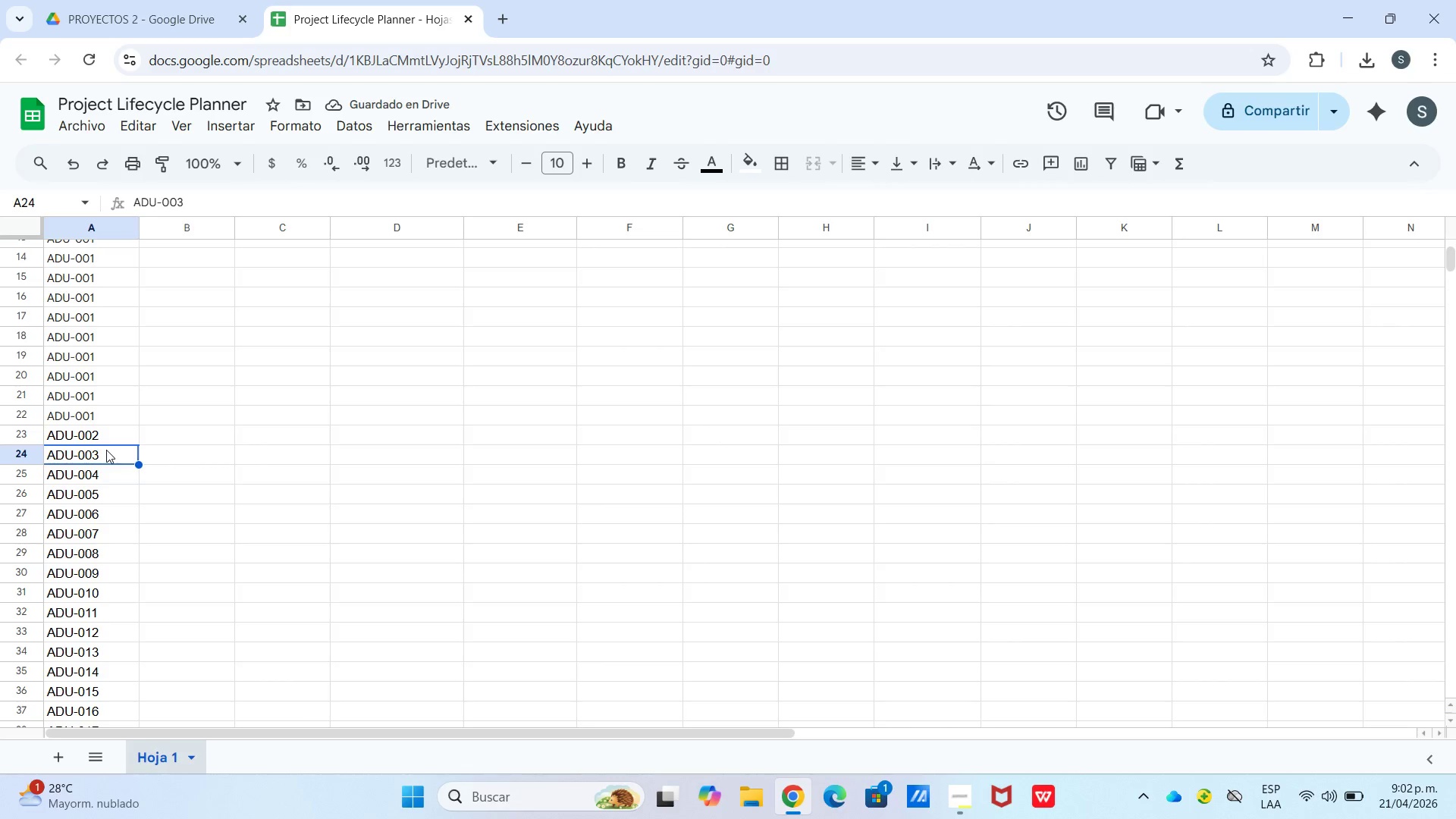 
triple_click([106, 450])
 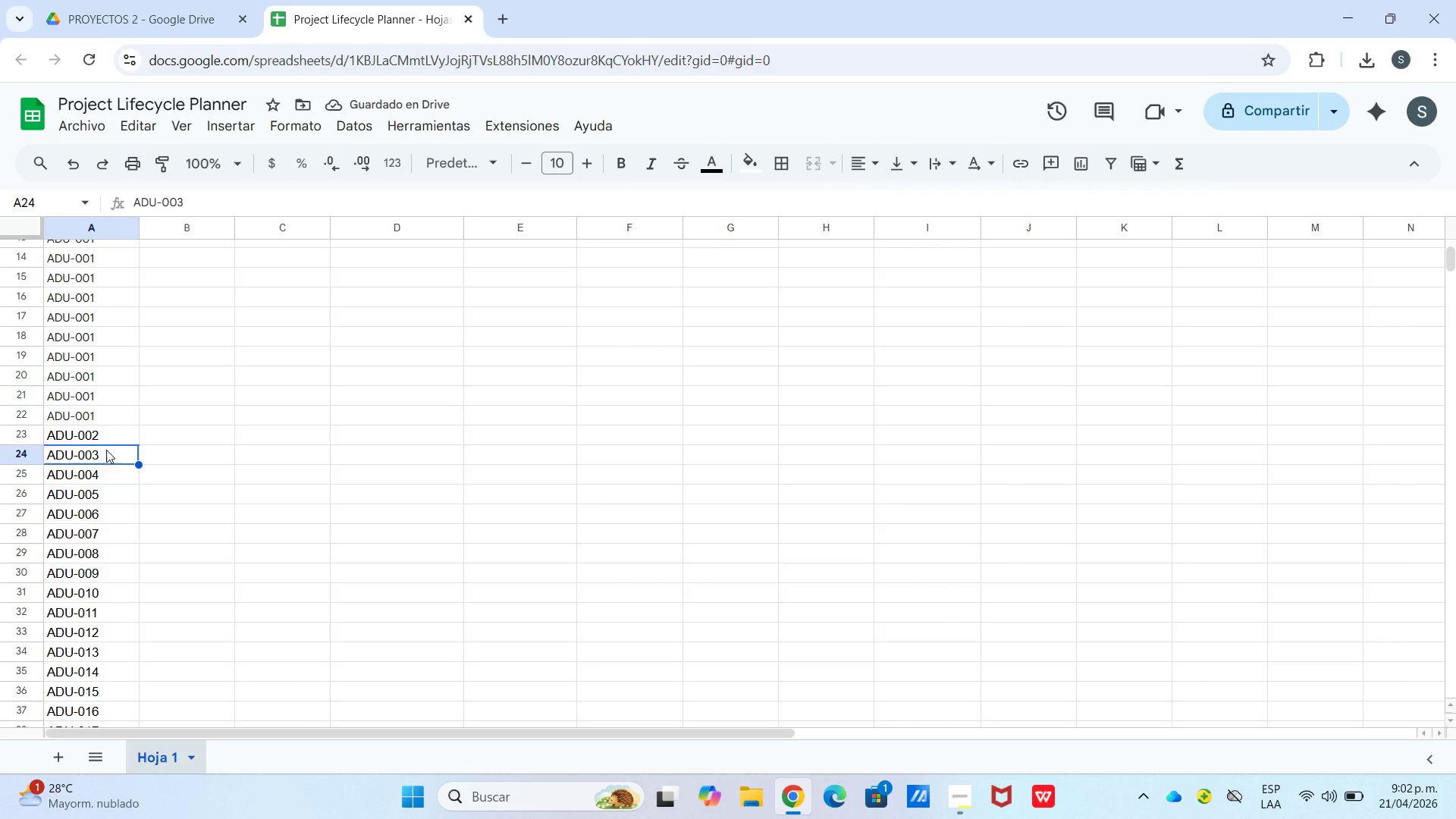 
triple_click([106, 450])
 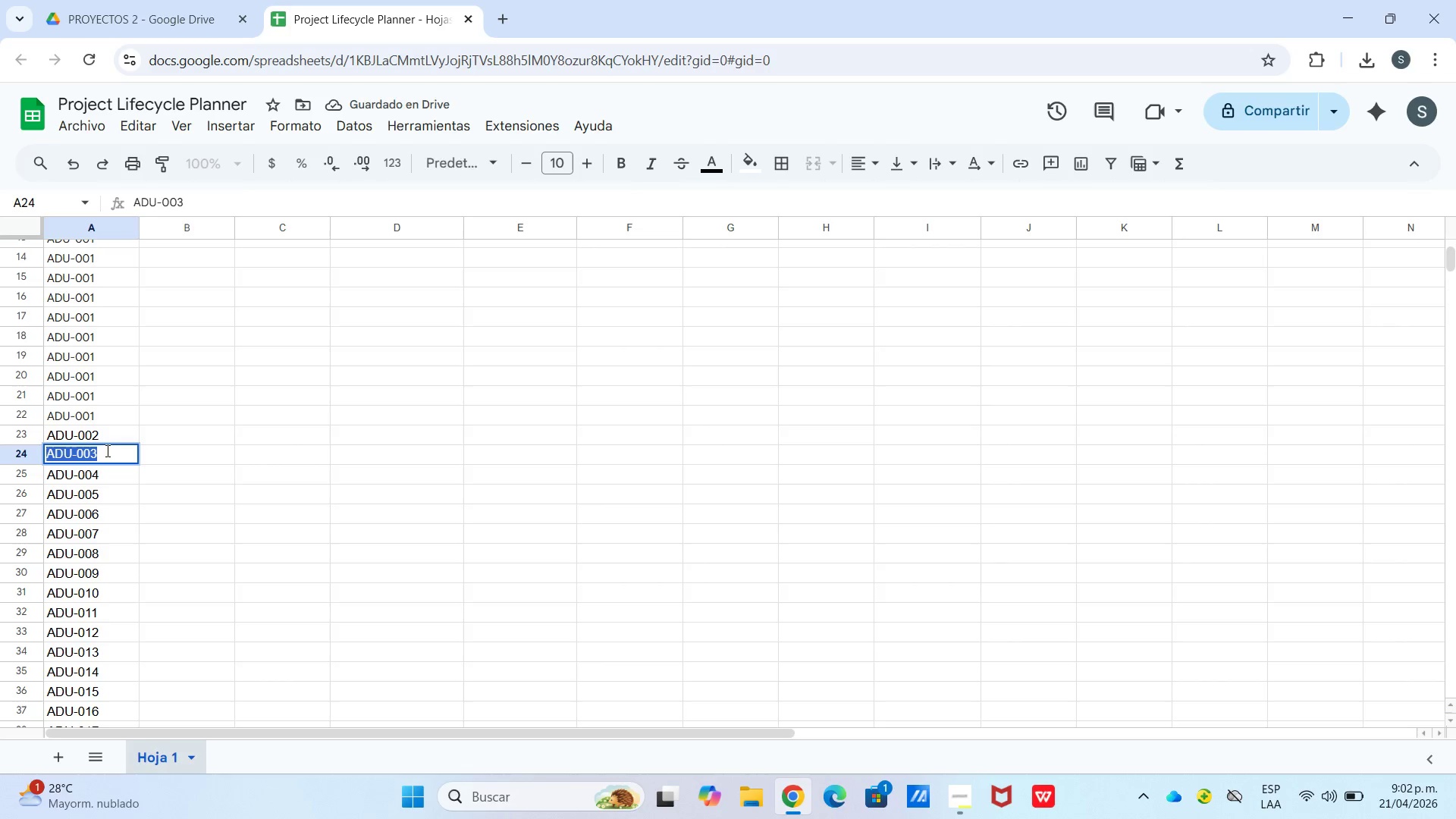 
triple_click([106, 450])
 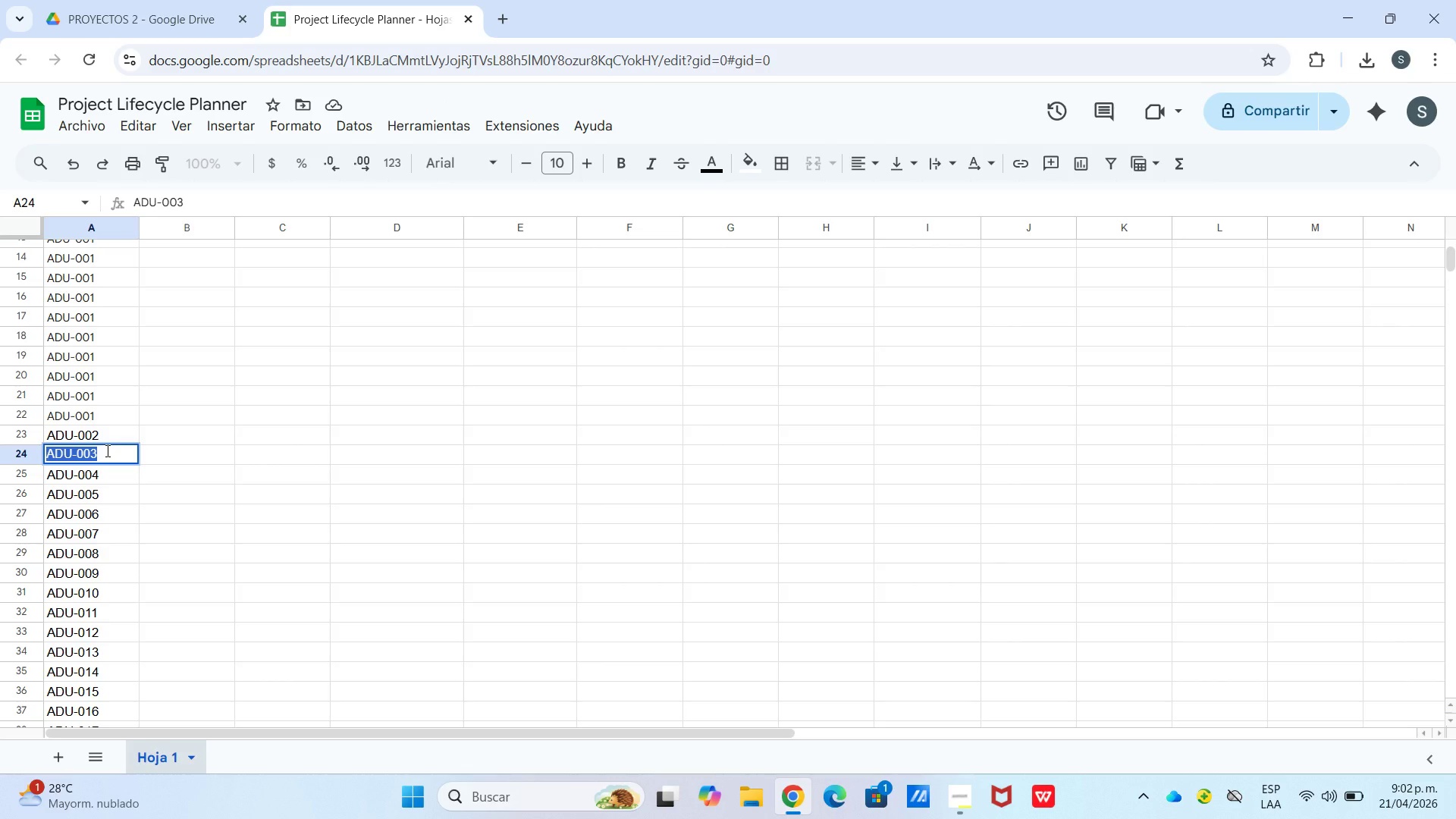 
left_click([106, 450])
 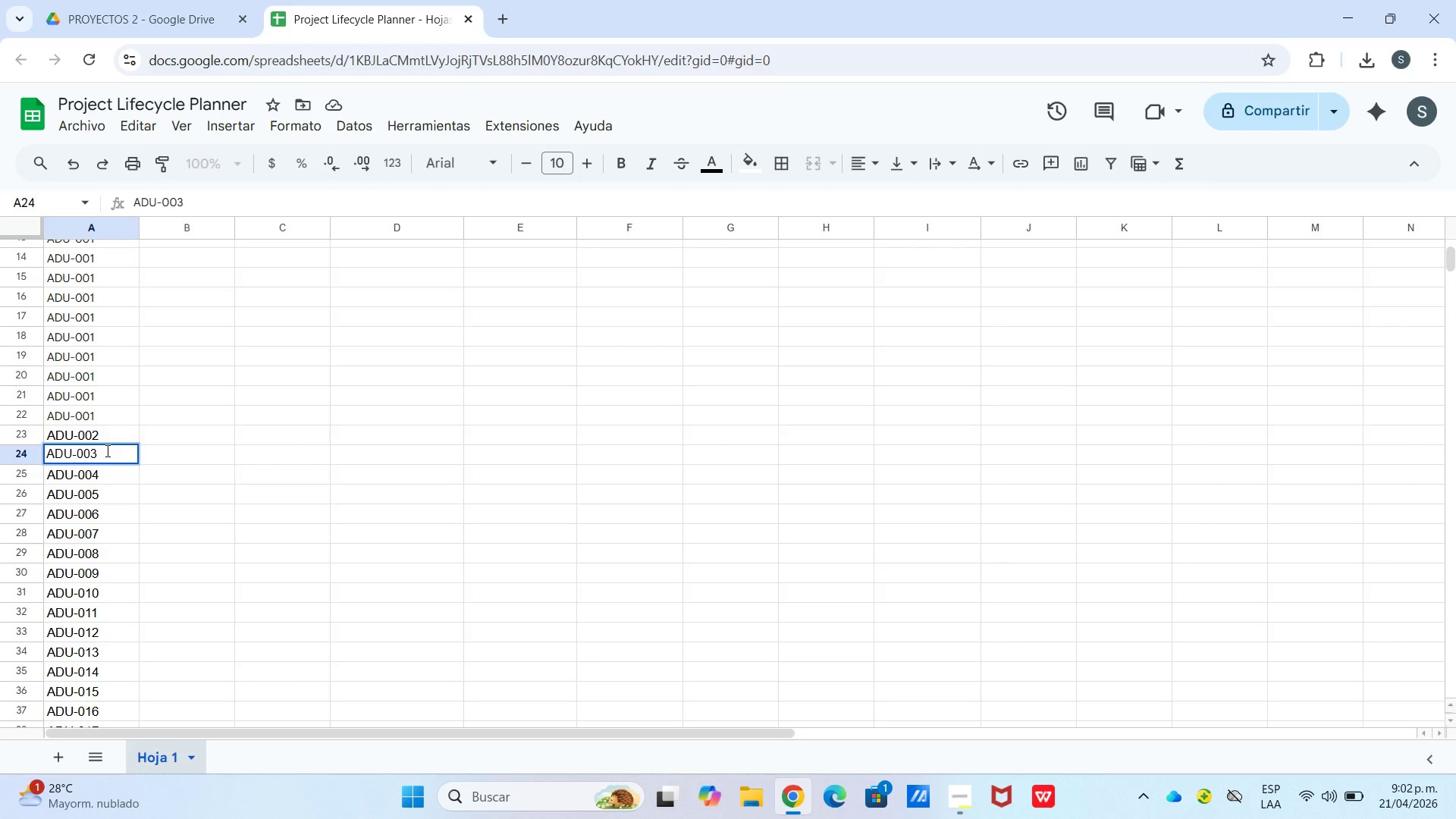 
key(Backspace)
 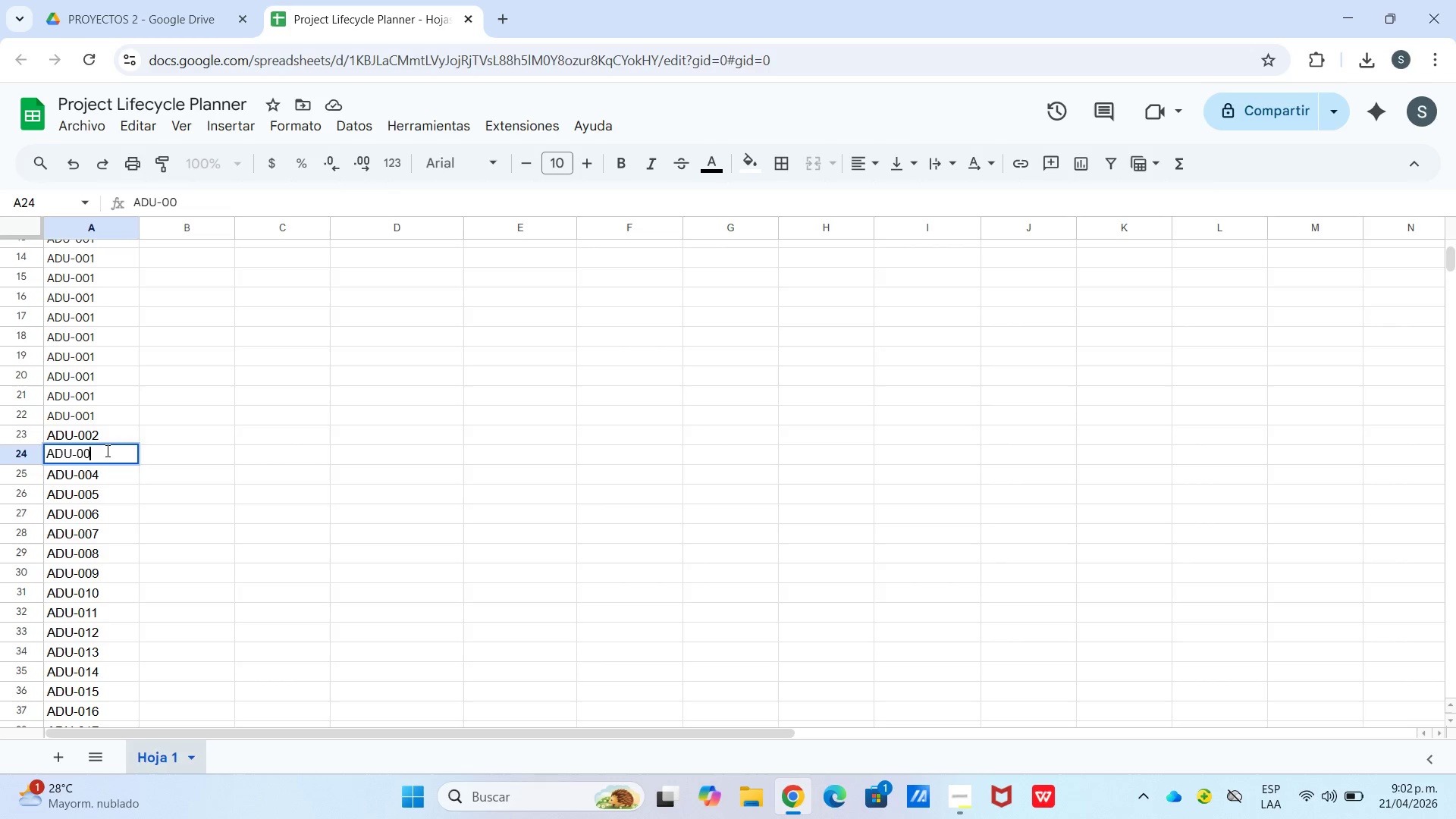 
key(2)
 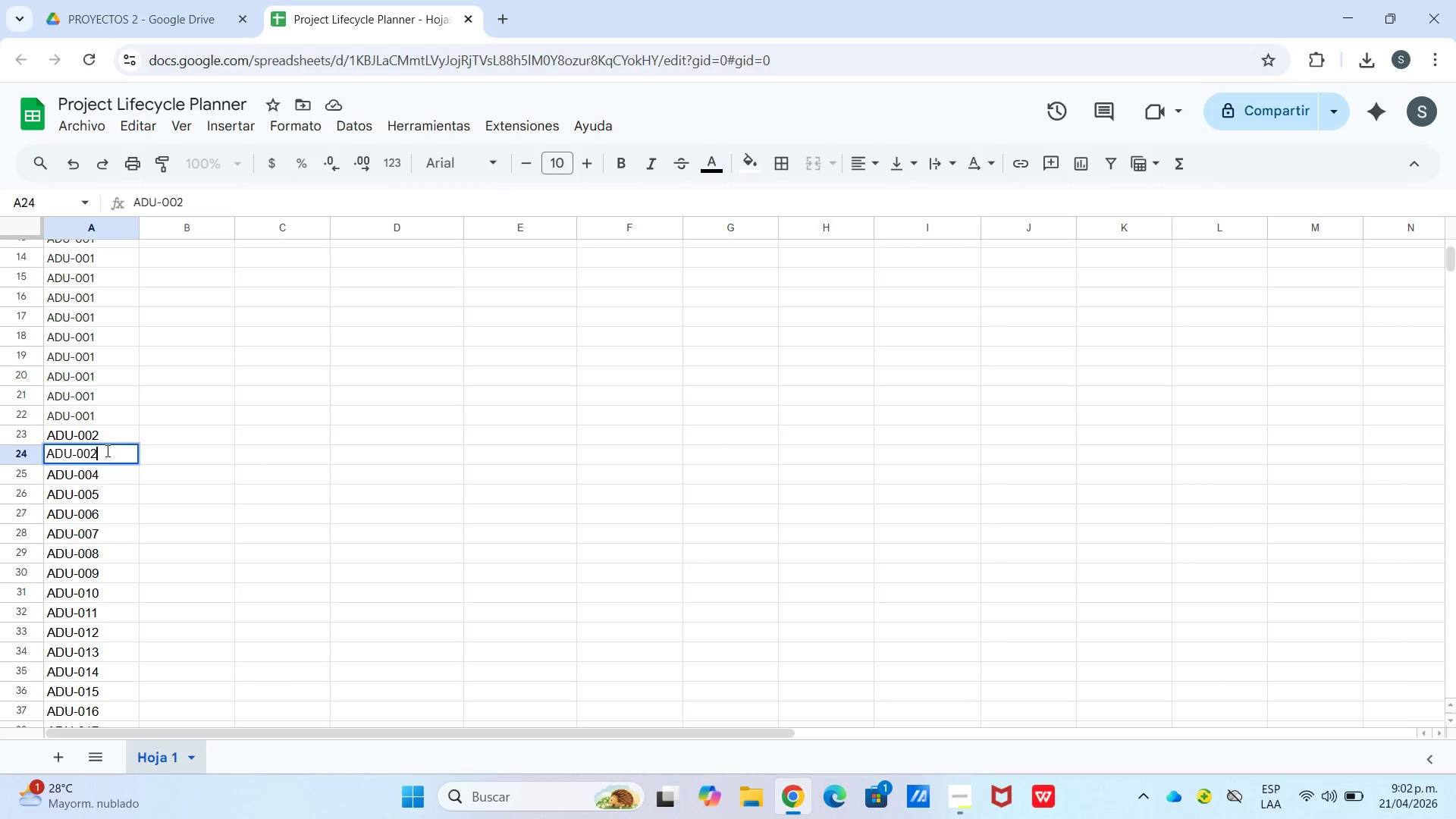 
key(Enter)
 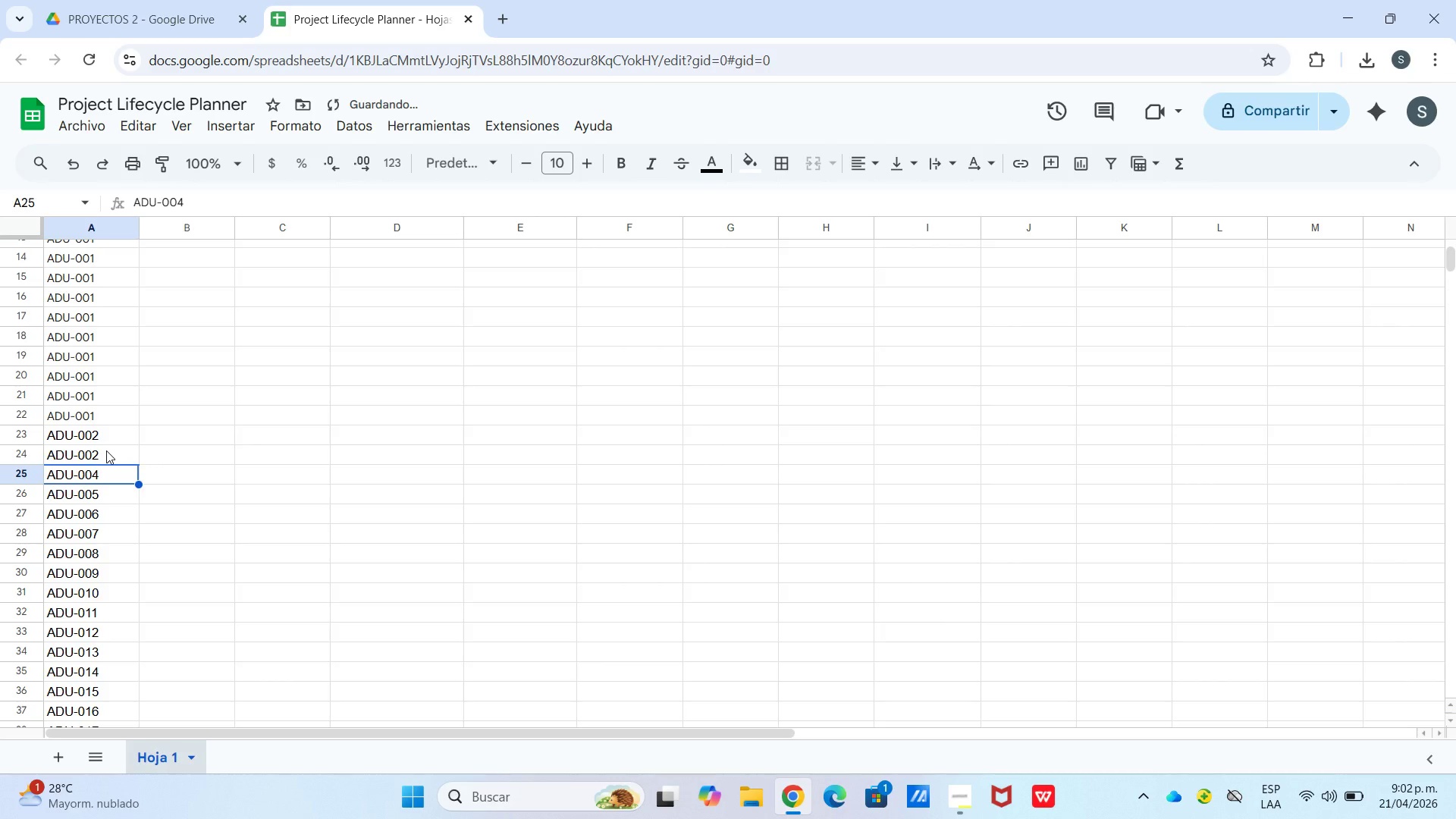 
key(Enter)
 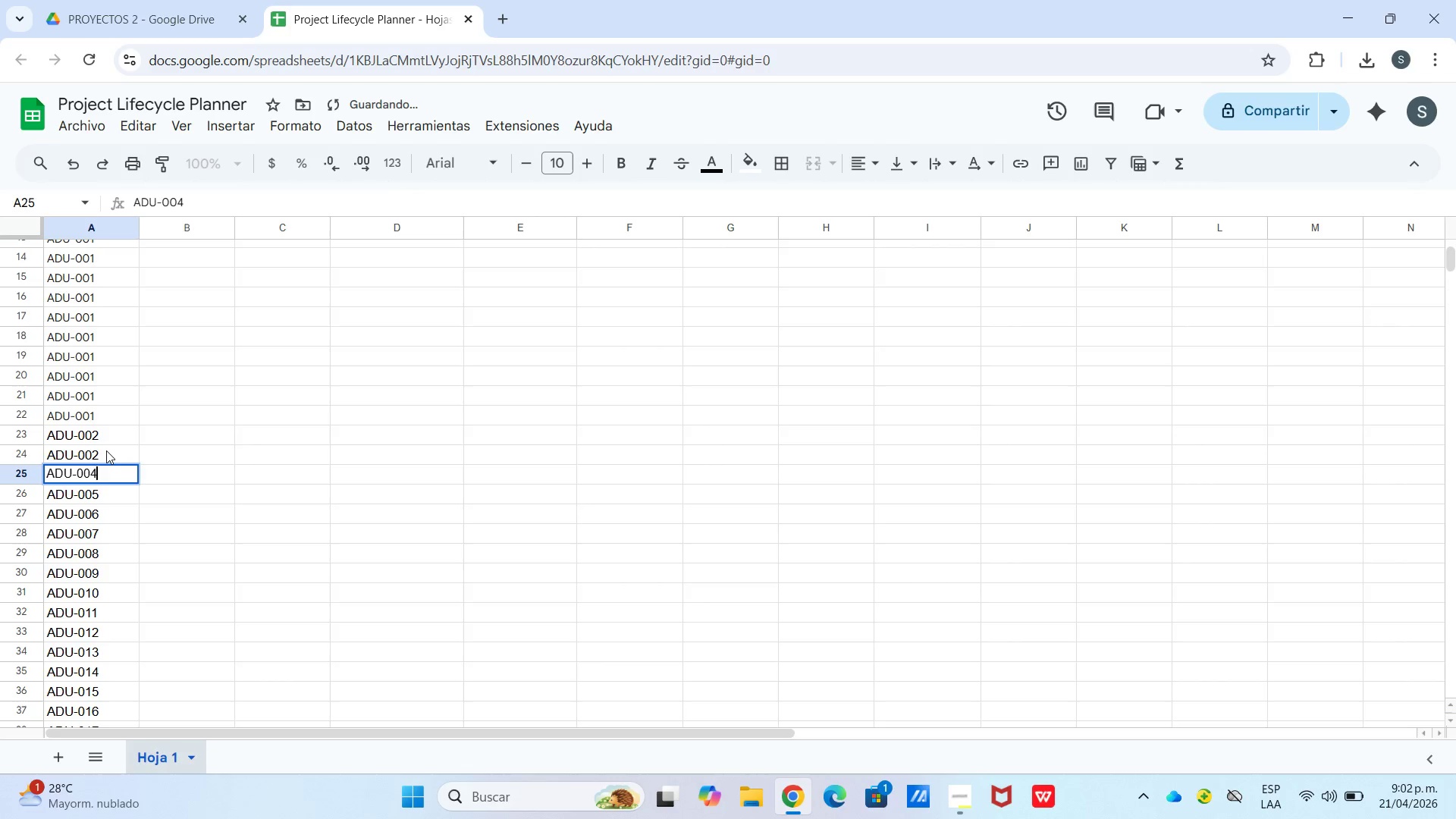 
key(Backspace)
 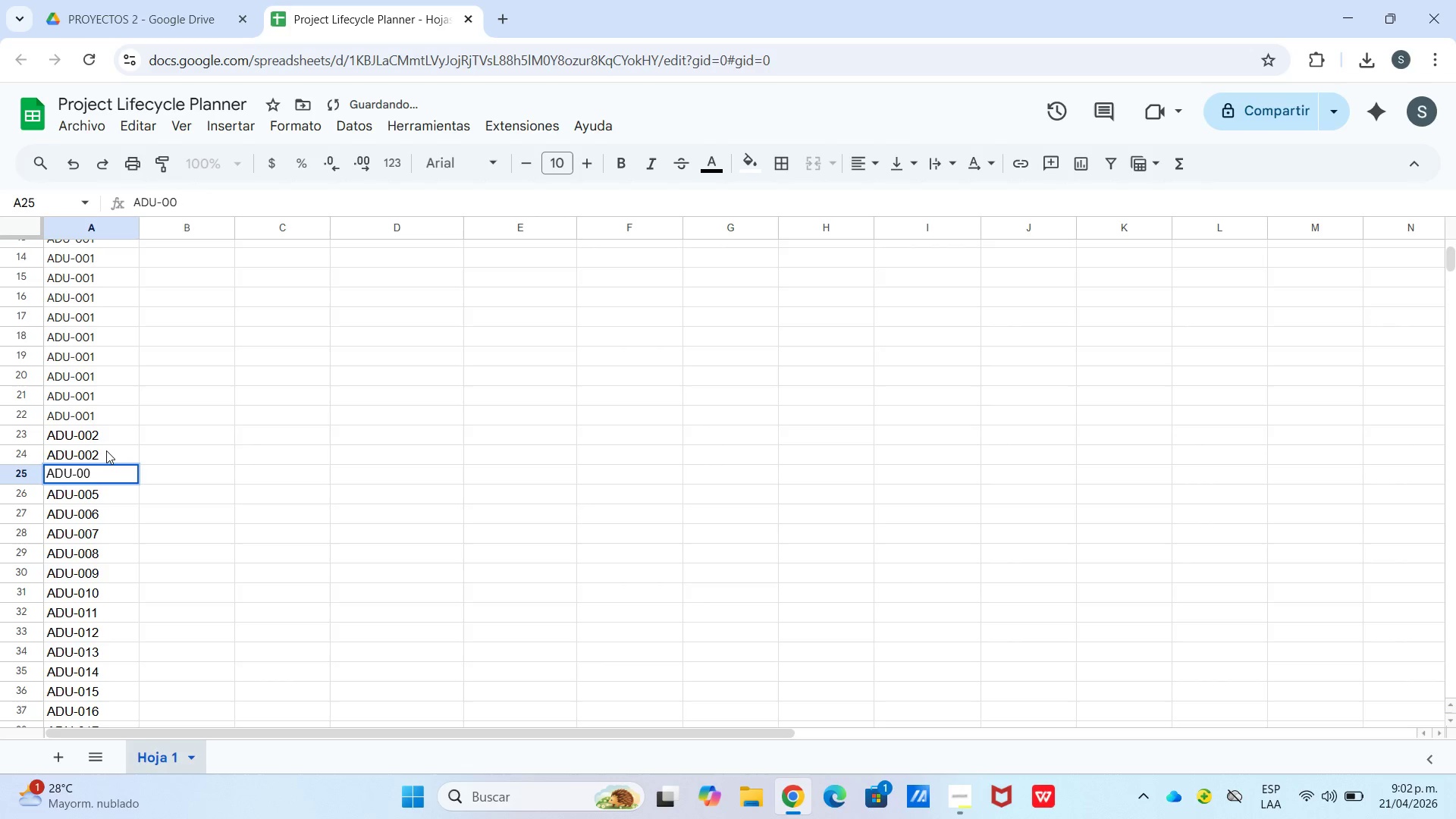 
key(2)
 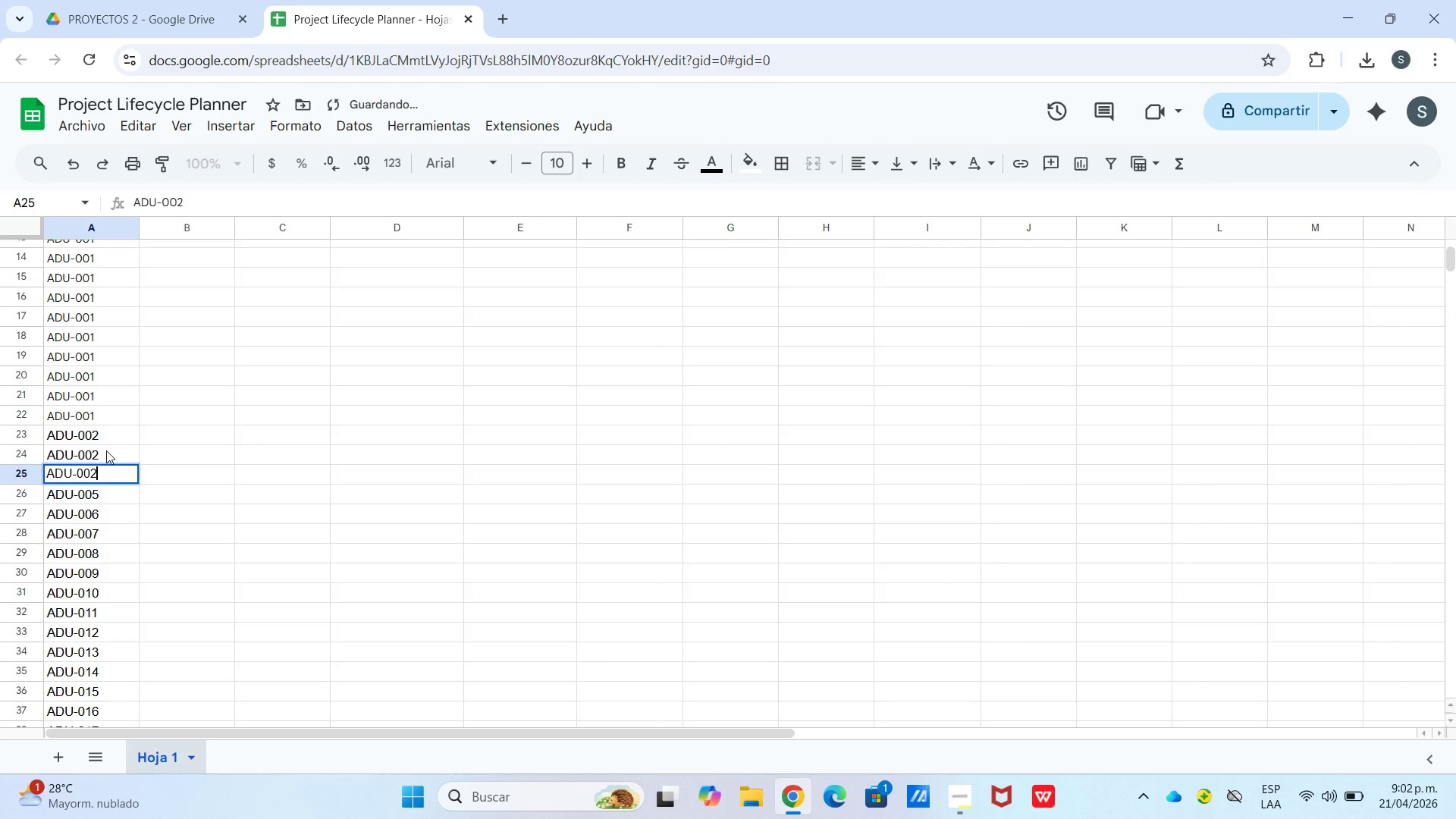 
key(Enter)
 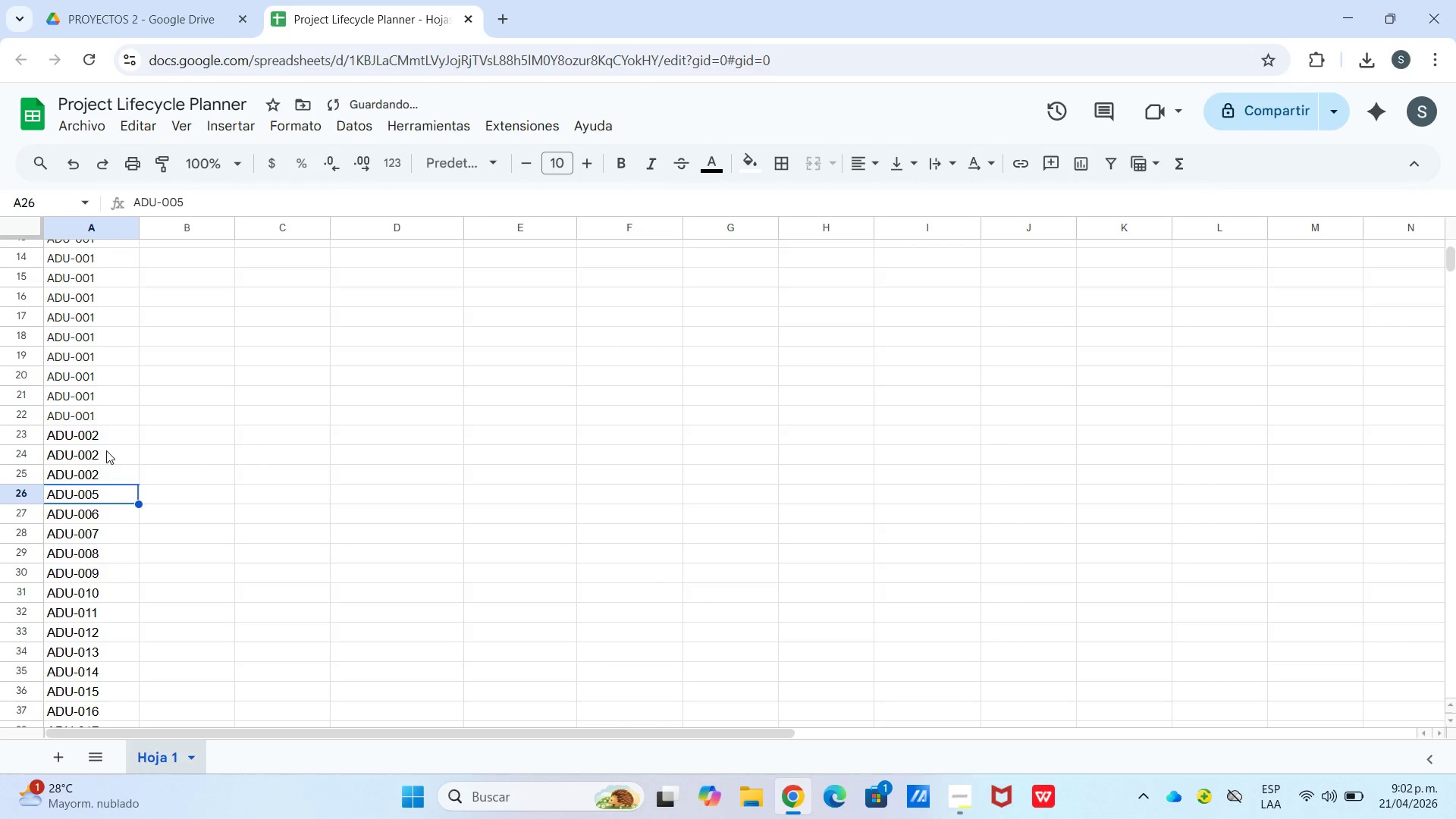 
key(Enter)
 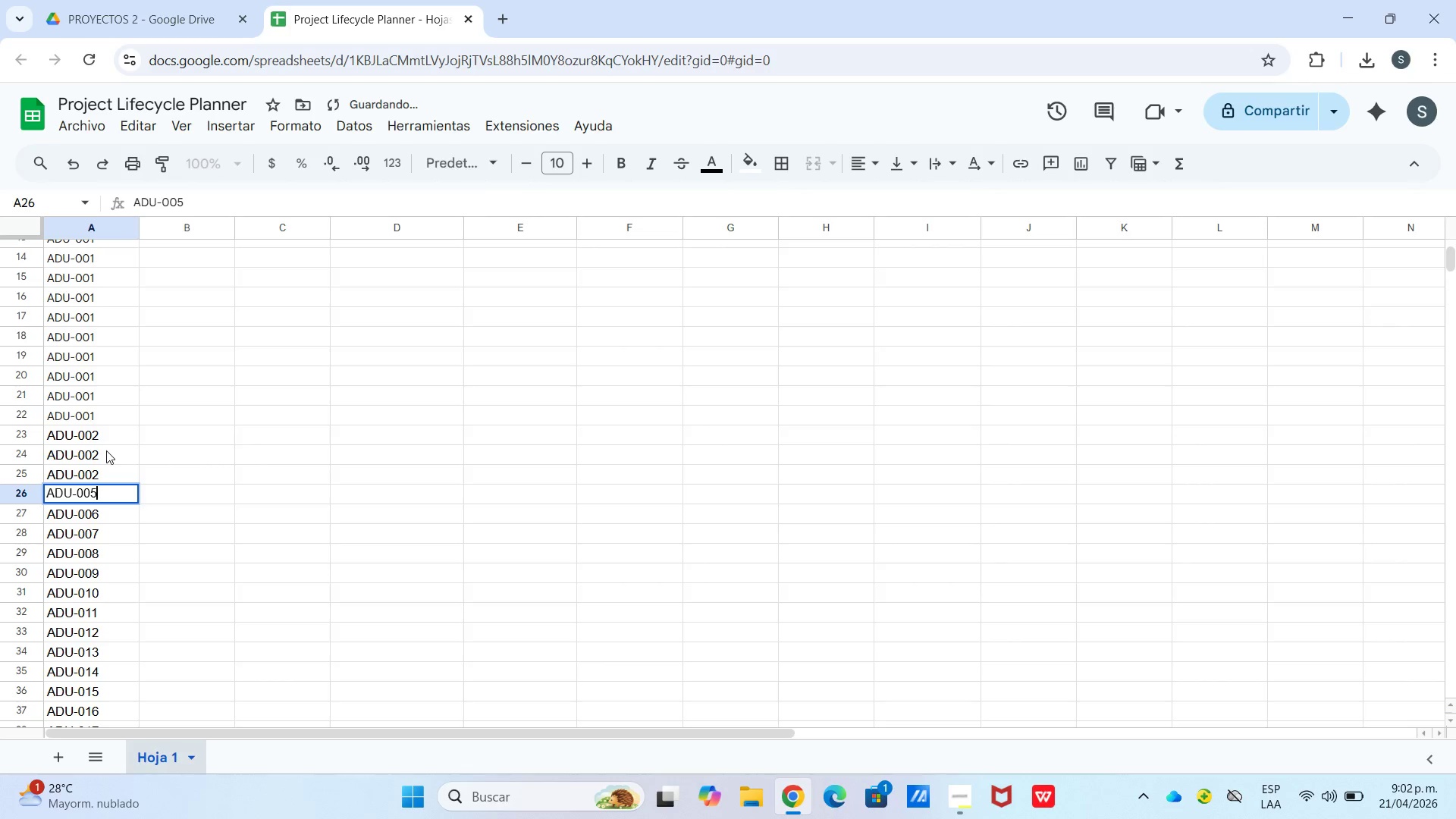 
key(2)
 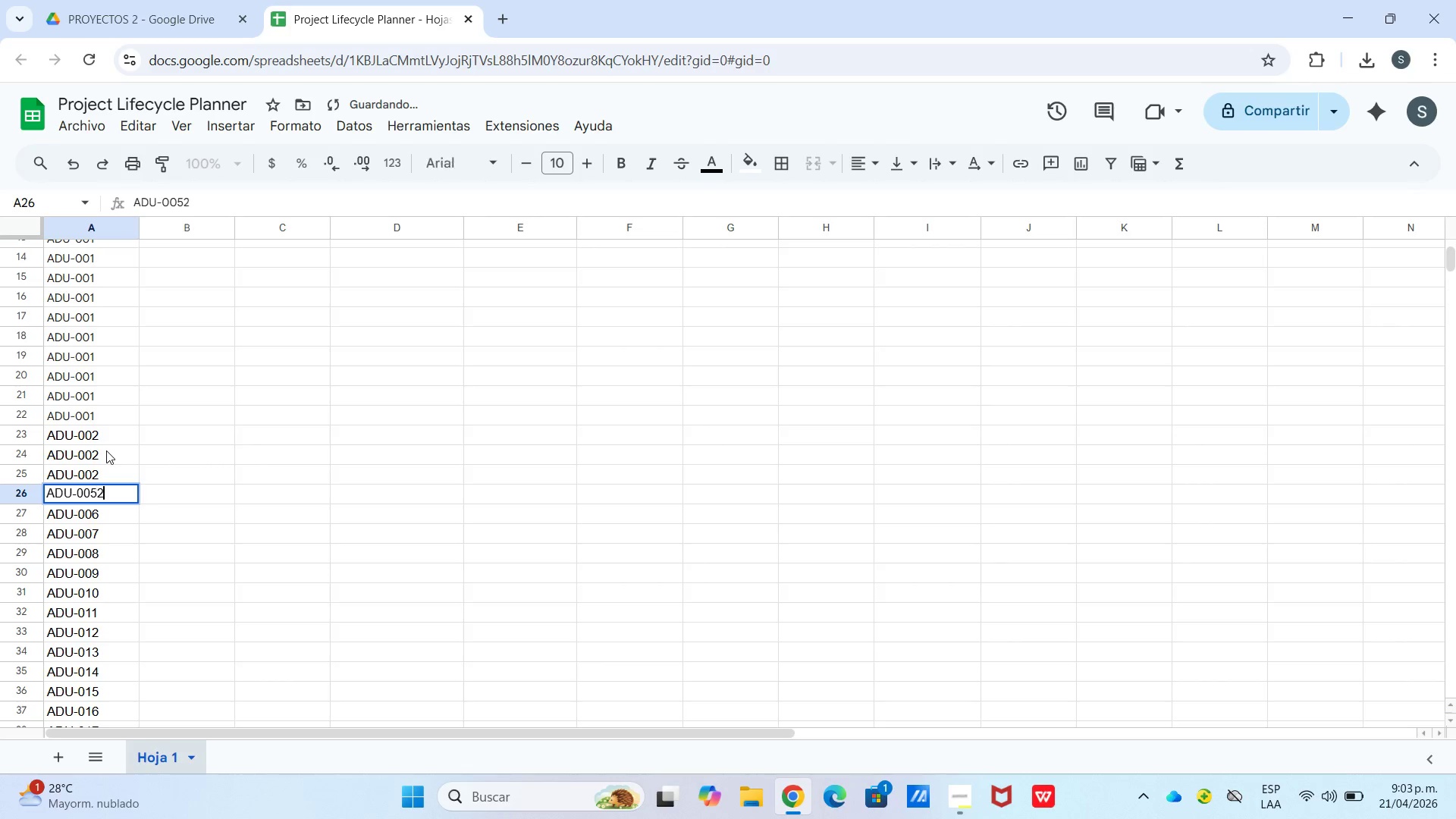 
key(Enter)
 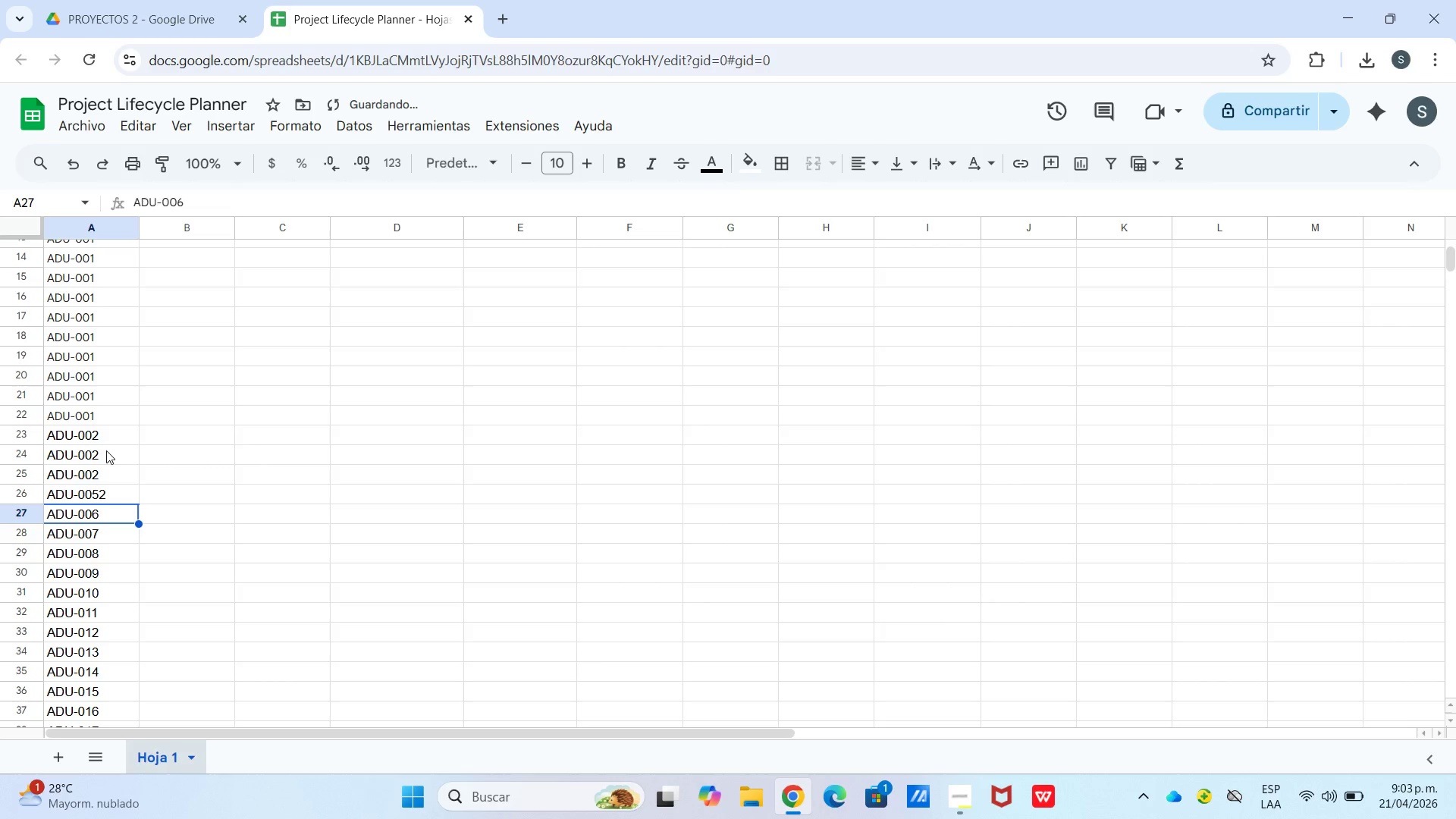 
key(Backspace)
 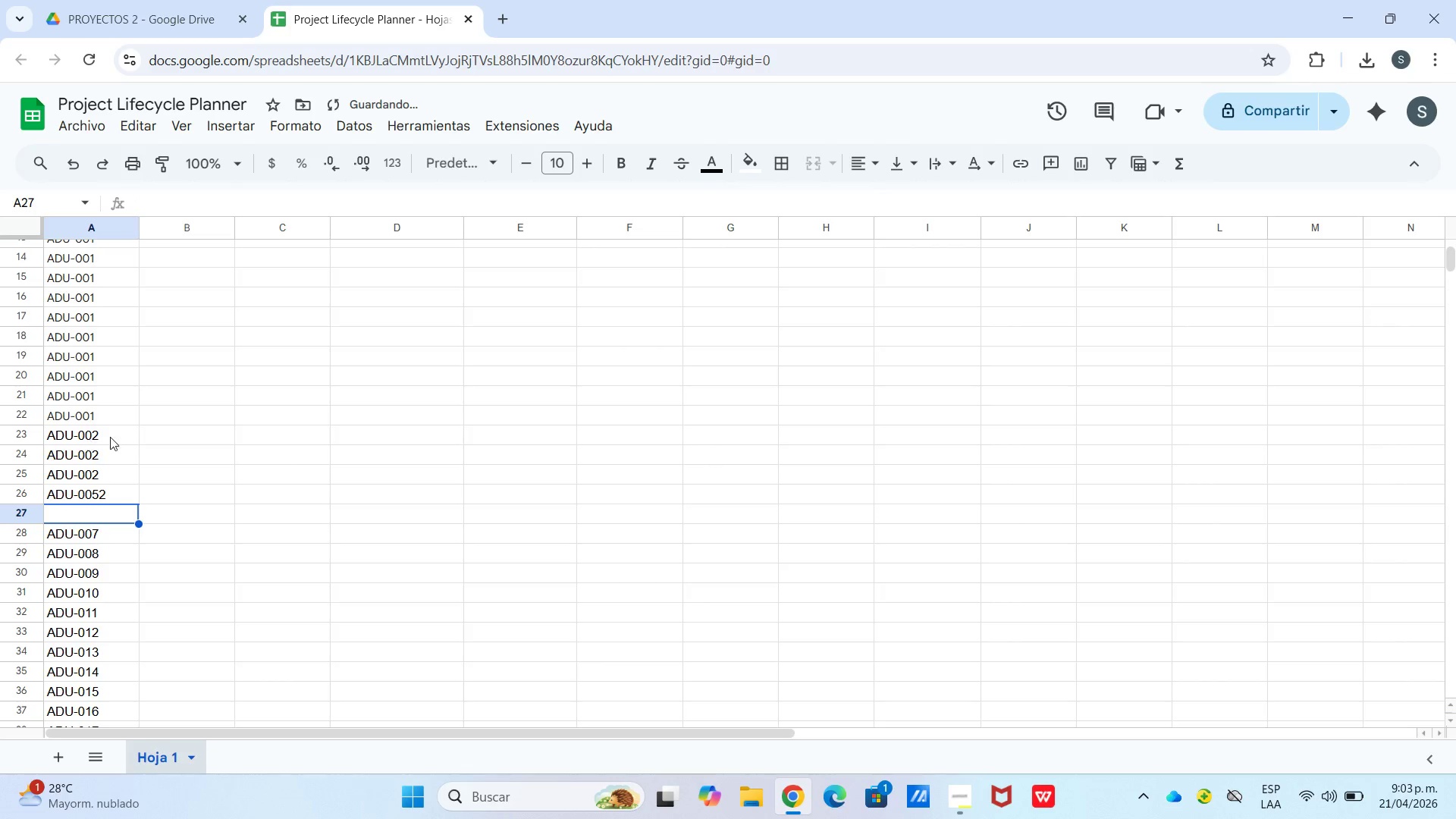 
left_click_drag(start_coordinate=[114, 432], to_coordinate=[124, 469])
 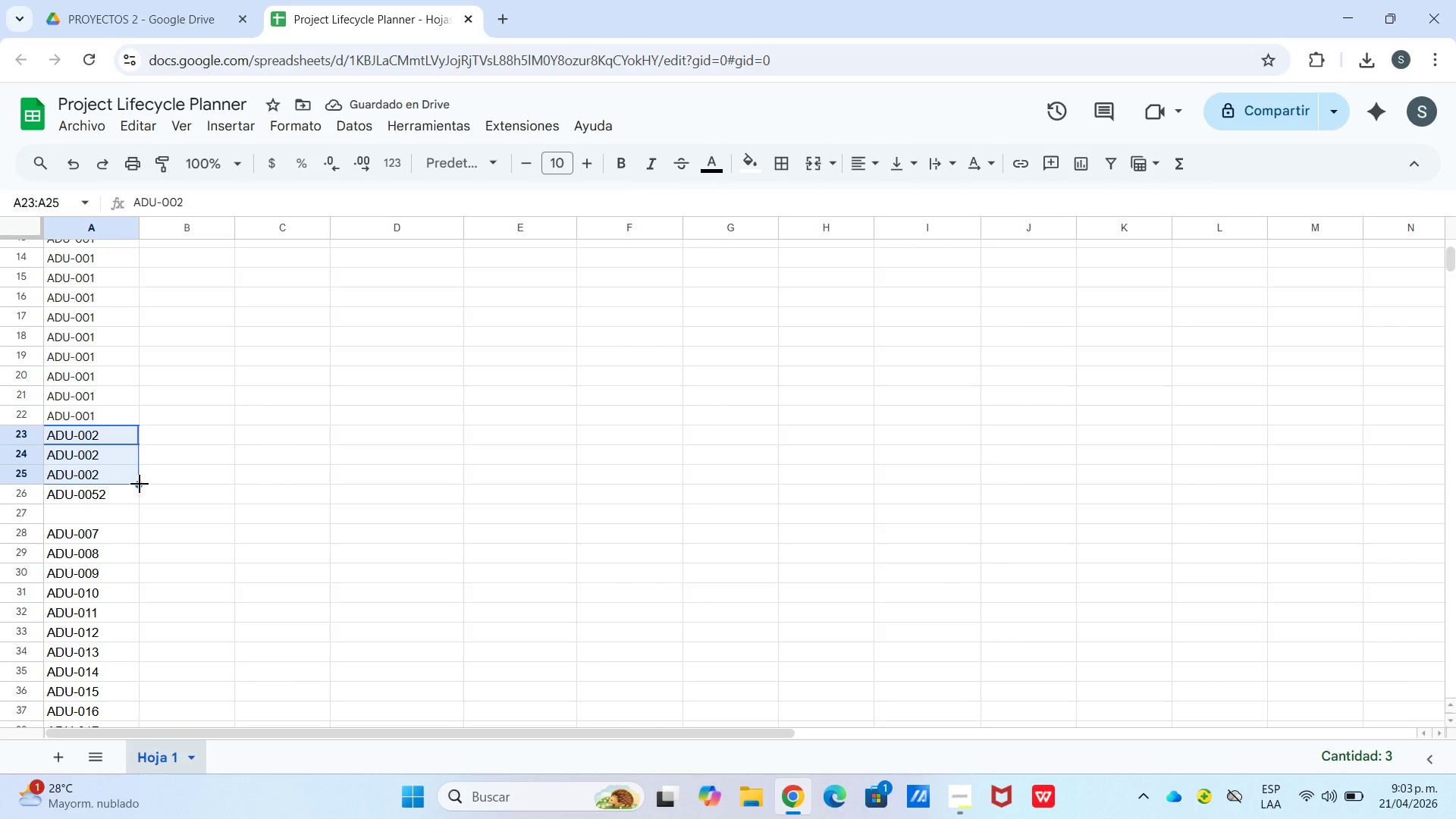 
left_click_drag(start_coordinate=[140, 484], to_coordinate=[95, 527])
 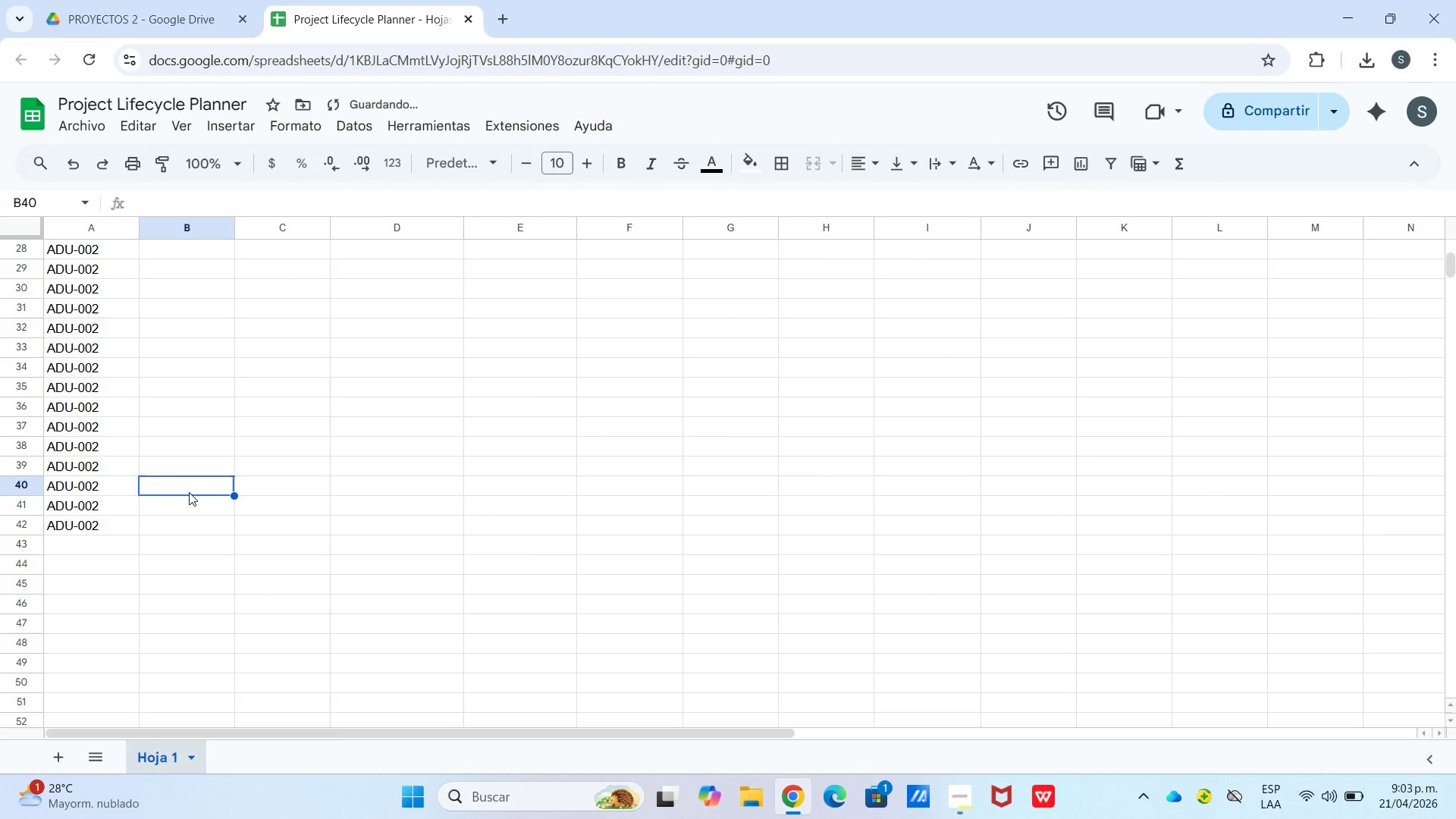 
scroll: coordinate [100, 650], scroll_direction: down, amount: 3.0
 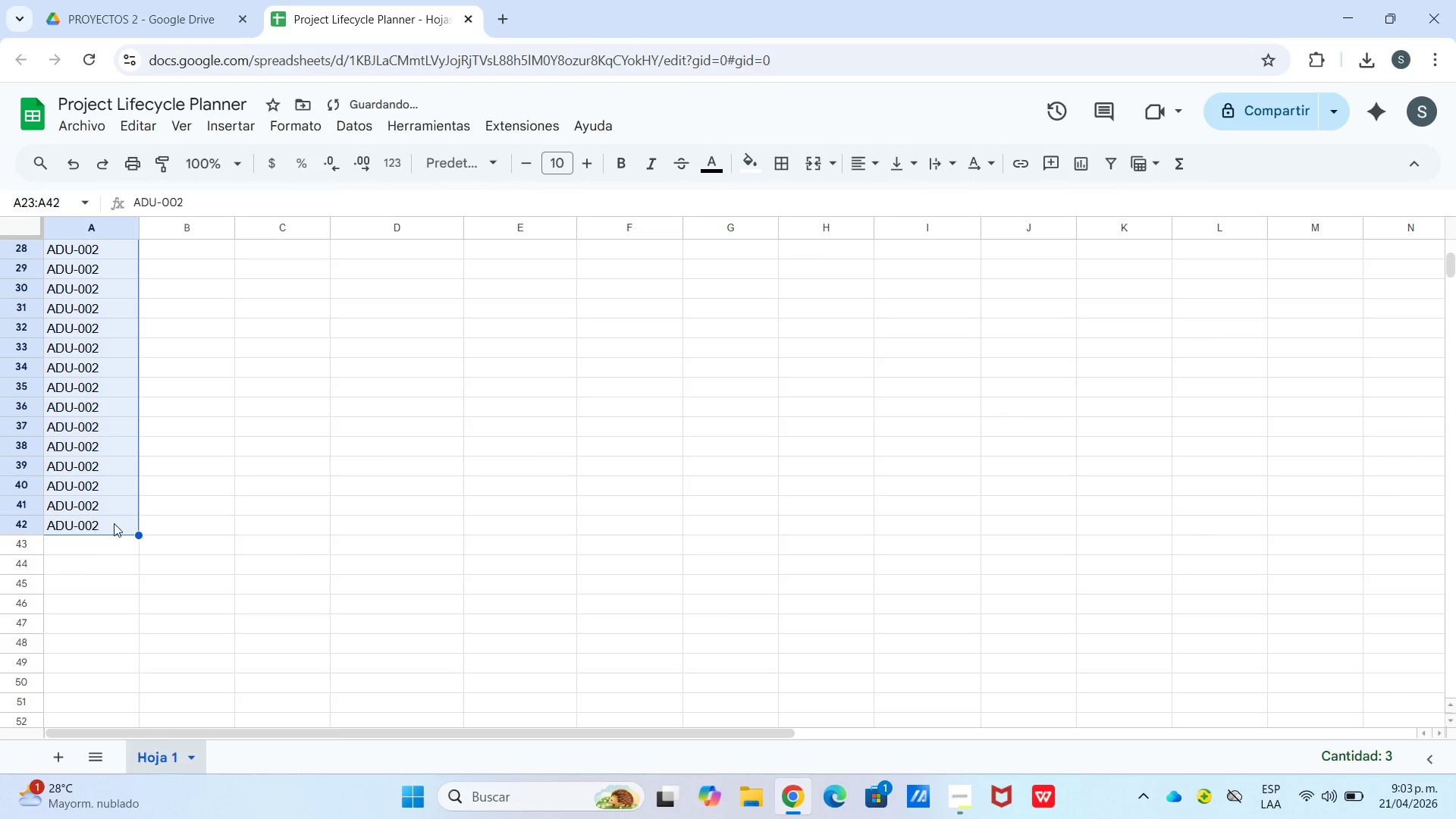 
left_click([199, 492])
 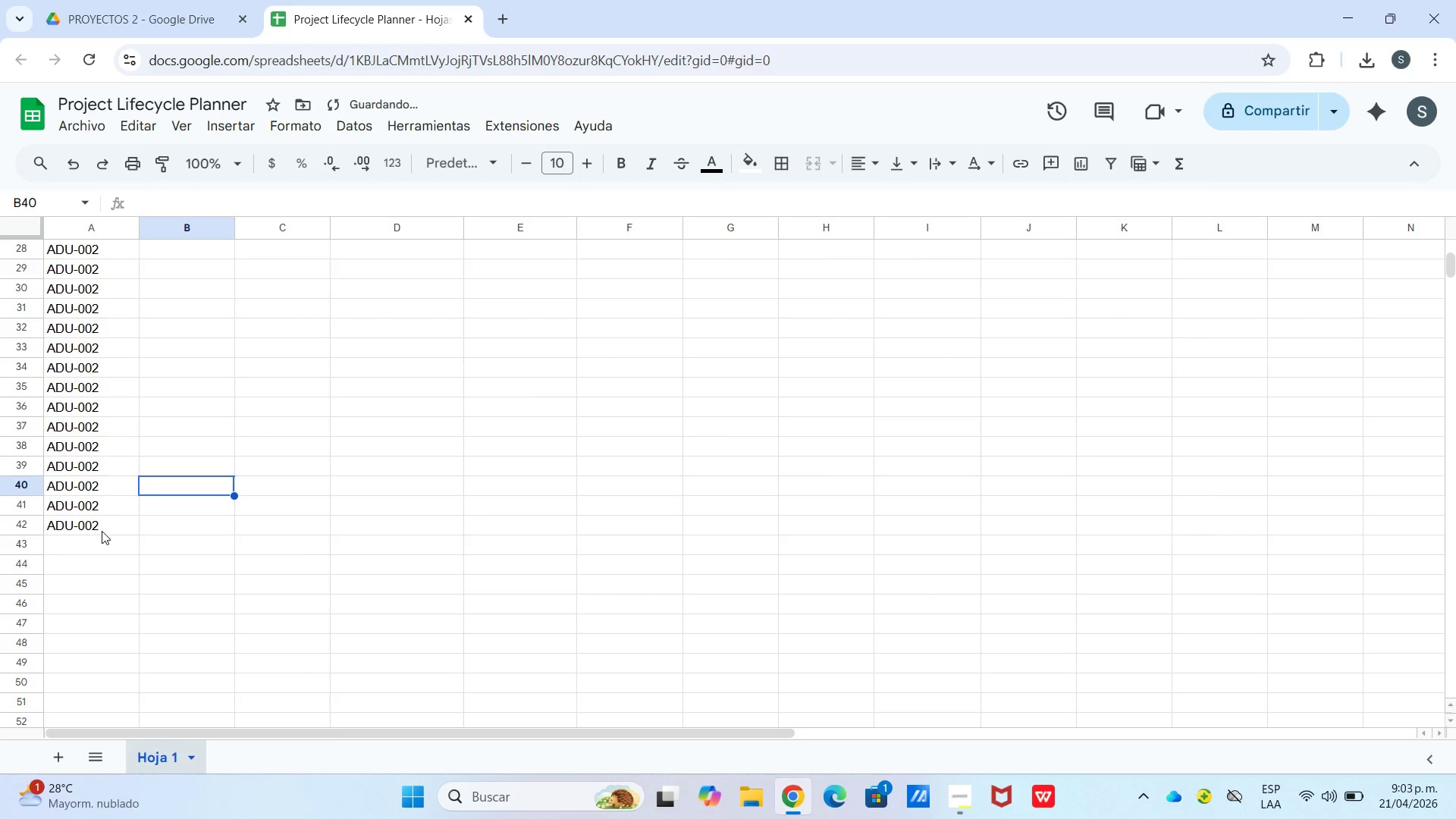 
left_click([102, 538])
 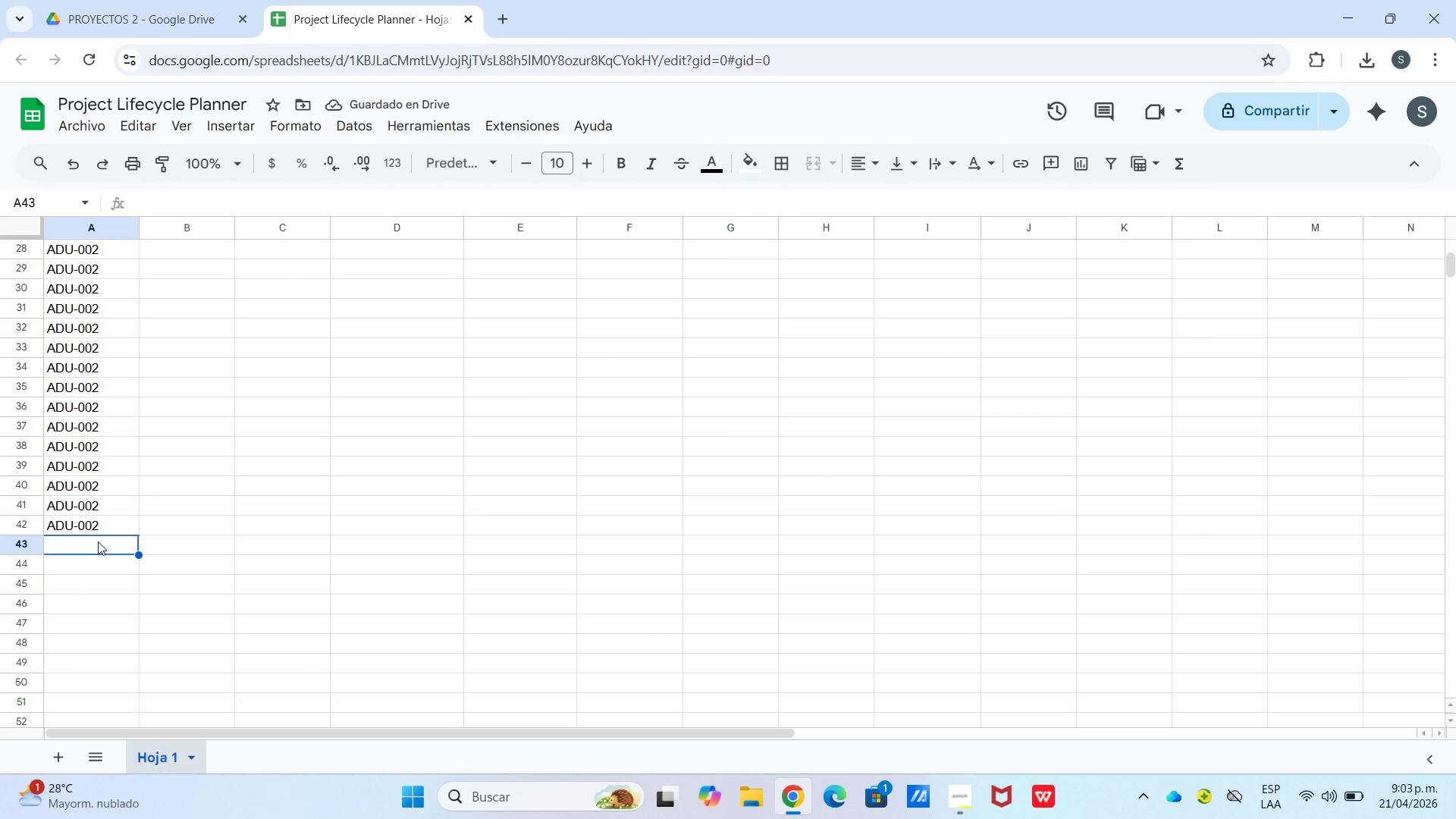 
type(ADU-003)
 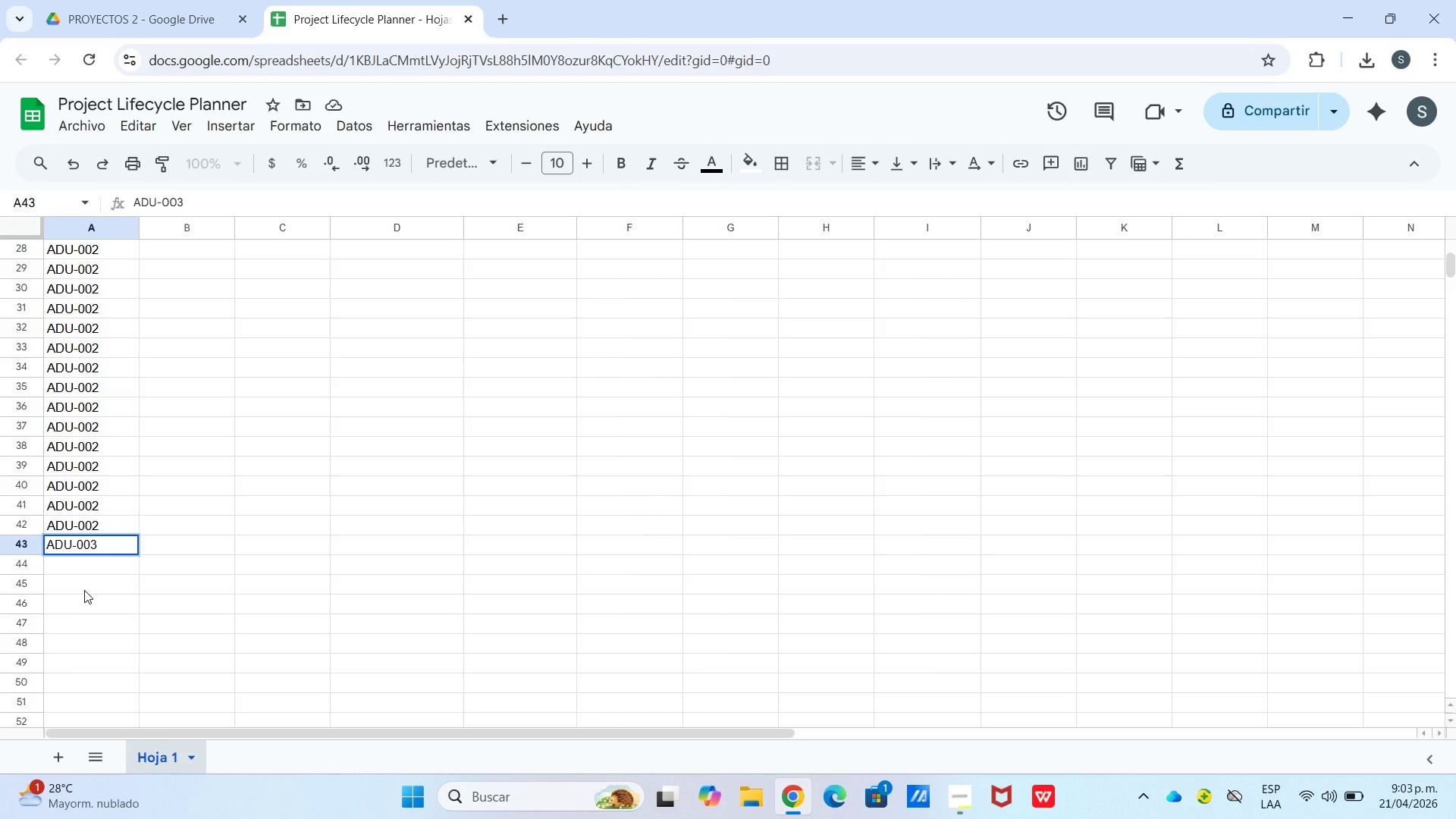 
key(Enter)
 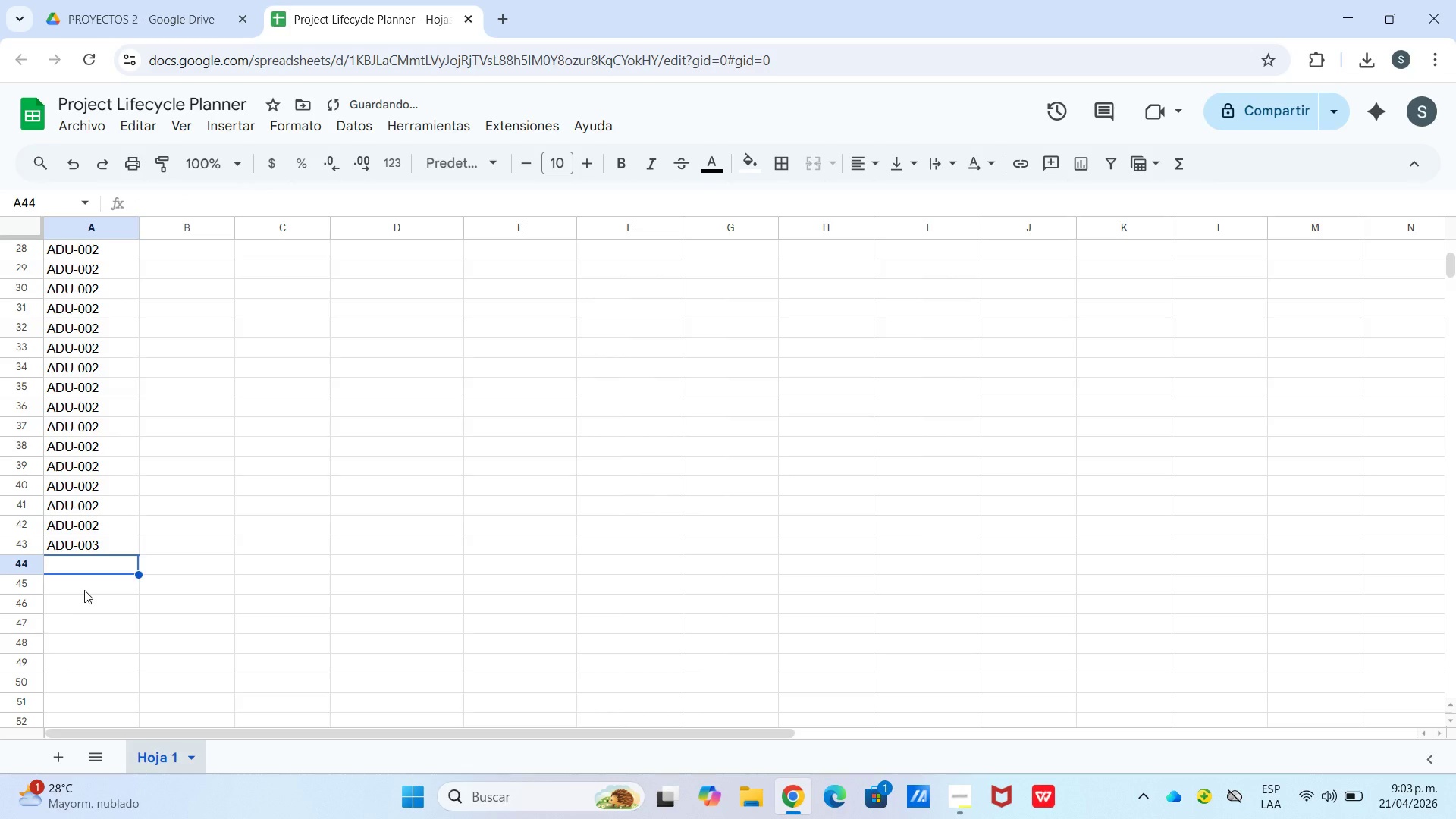 
type(ADU-003)
 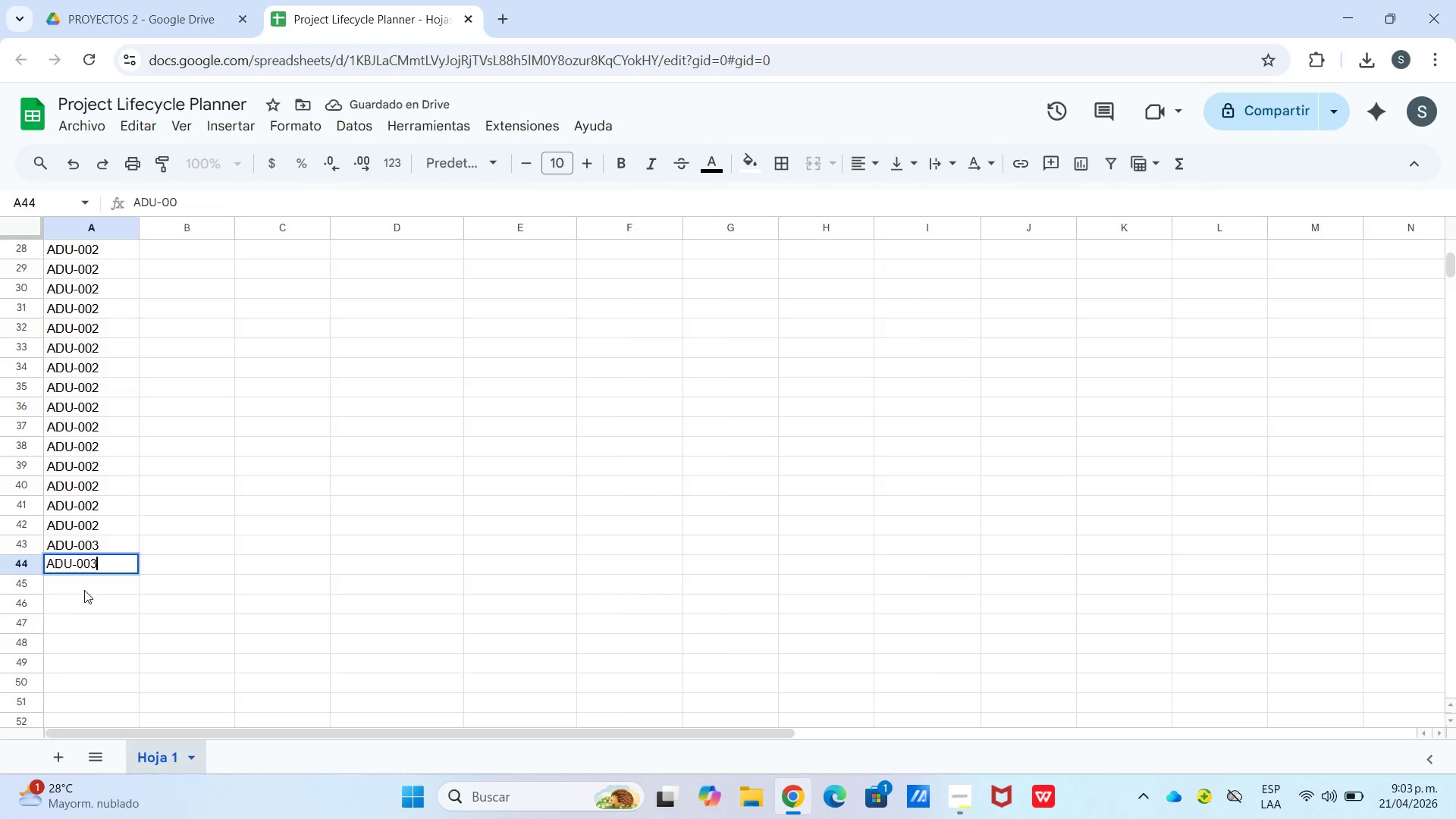 
key(Enter)
 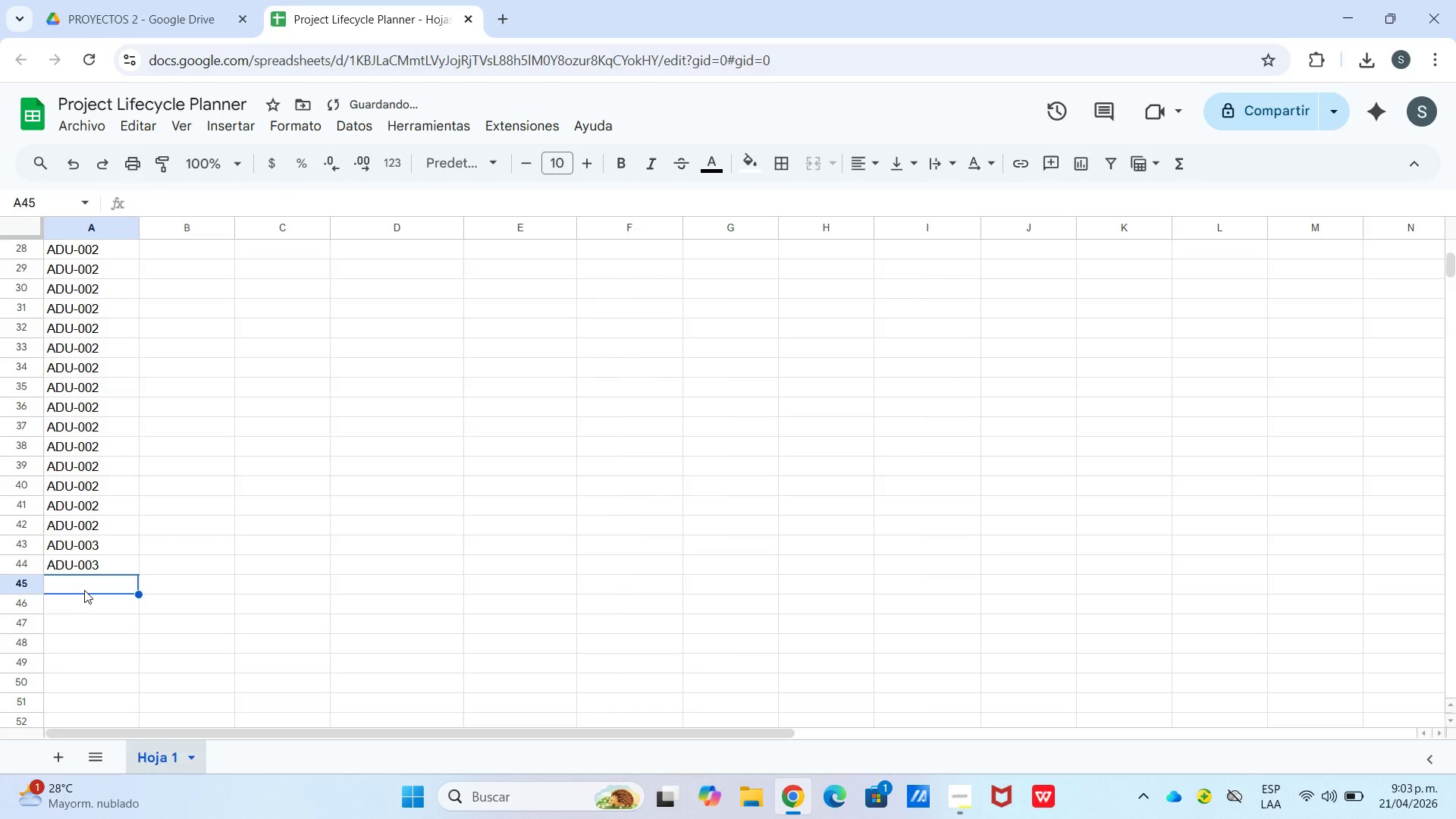 
type(ADU-003)
 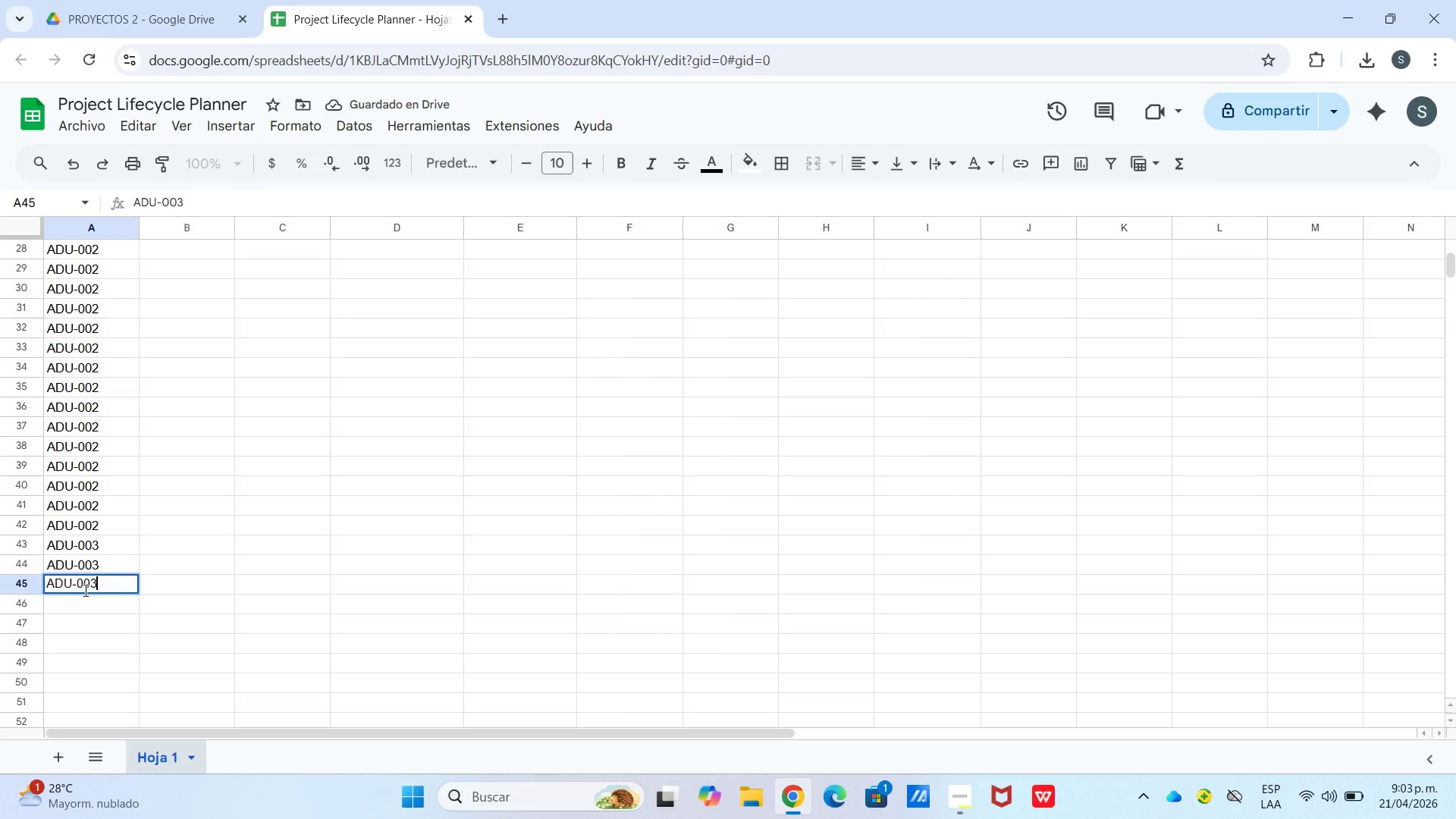 
key(Enter)
 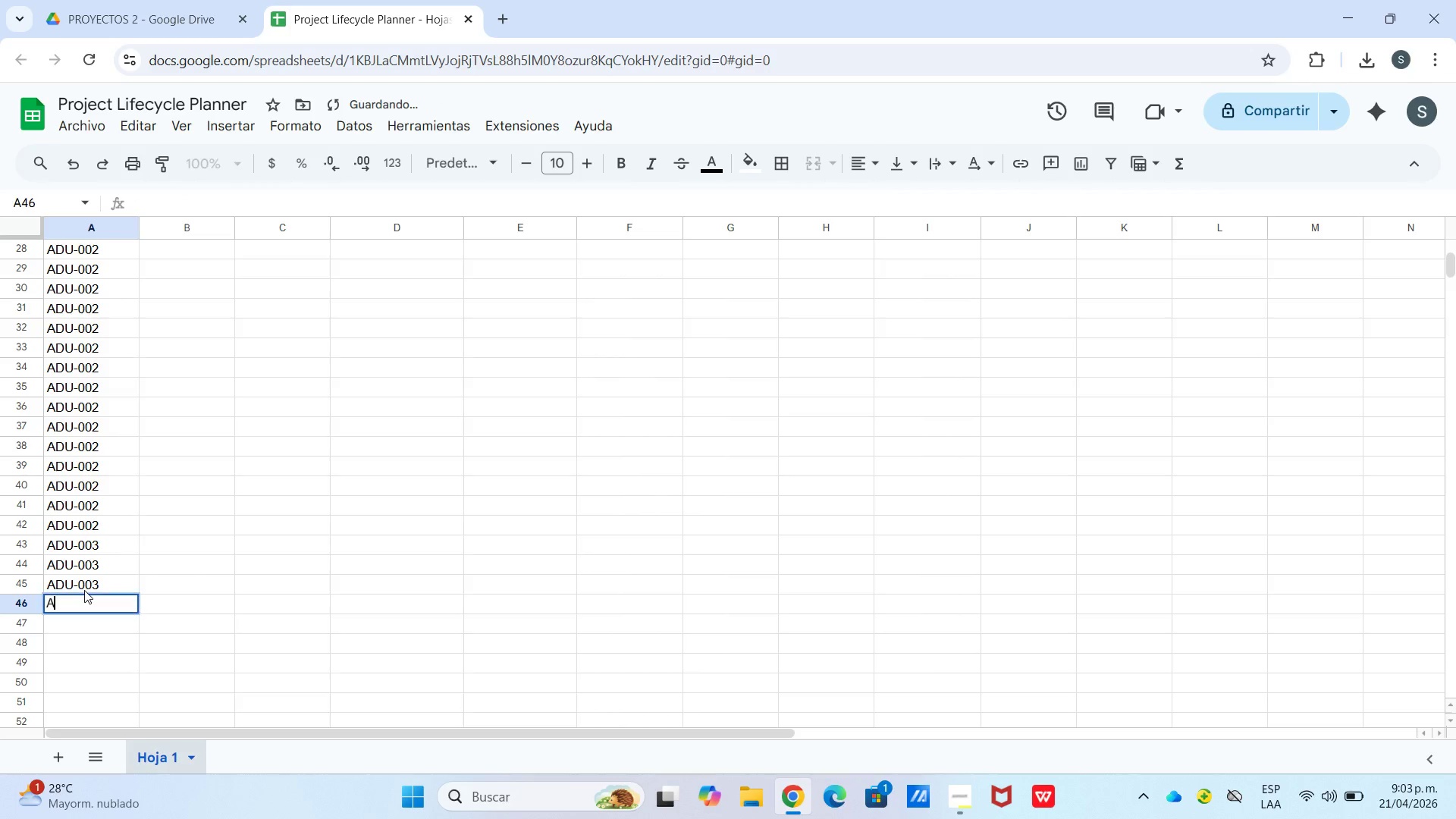 
type(ADO)
key(Backspace)
type(U-003)
 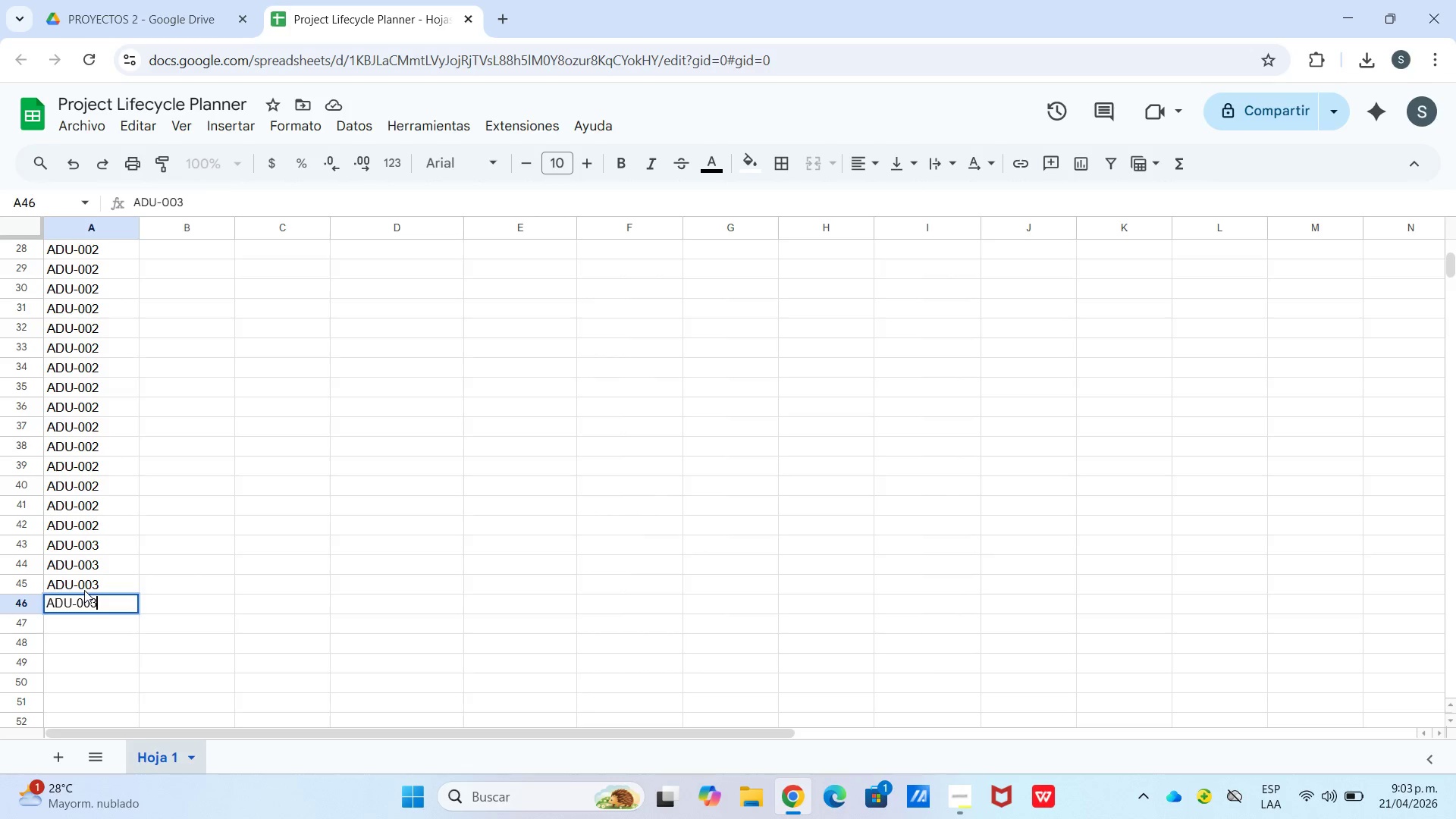 
key(Enter)
 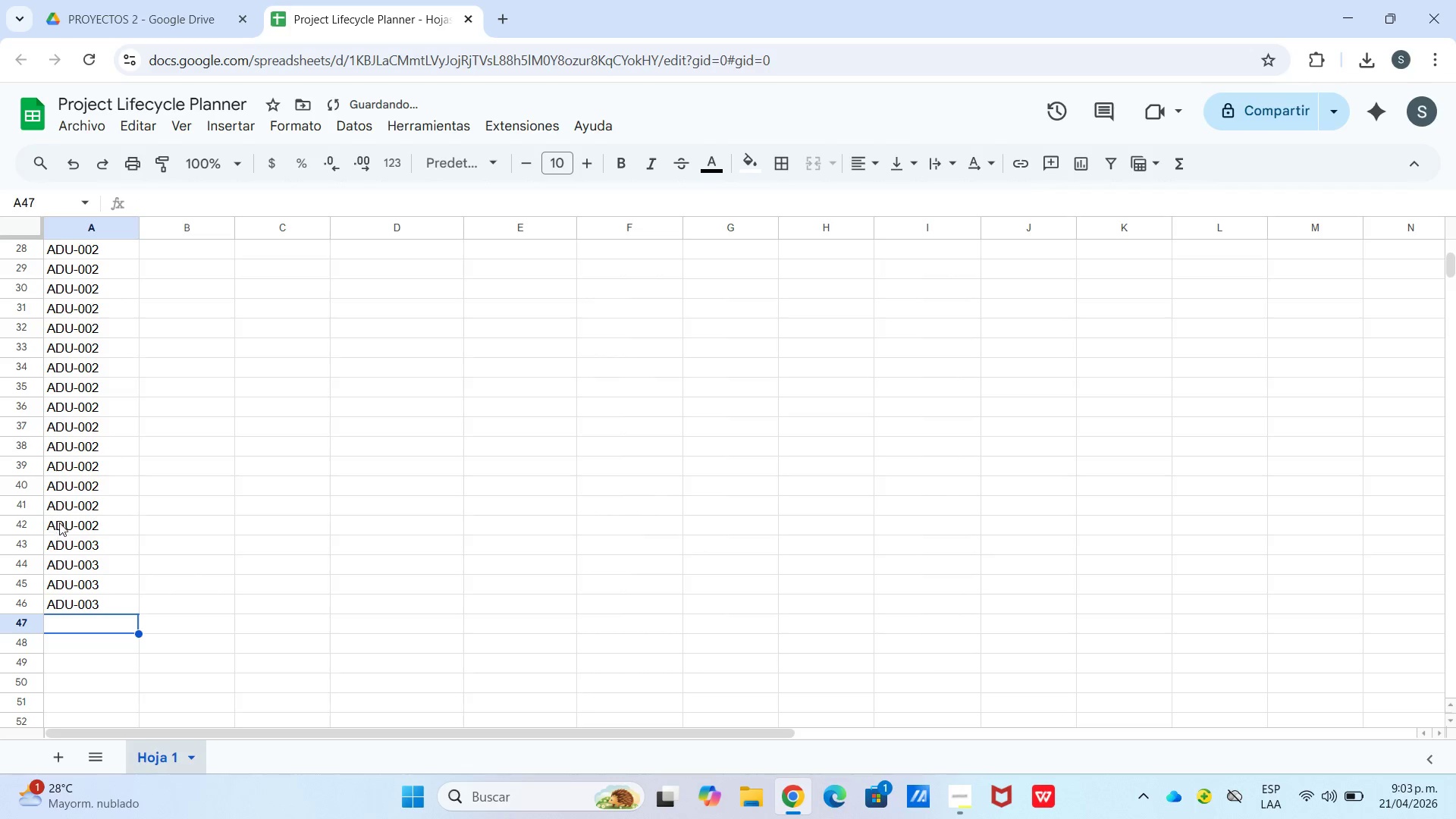 
left_click_drag(start_coordinate=[84, 544], to_coordinate=[102, 607])
 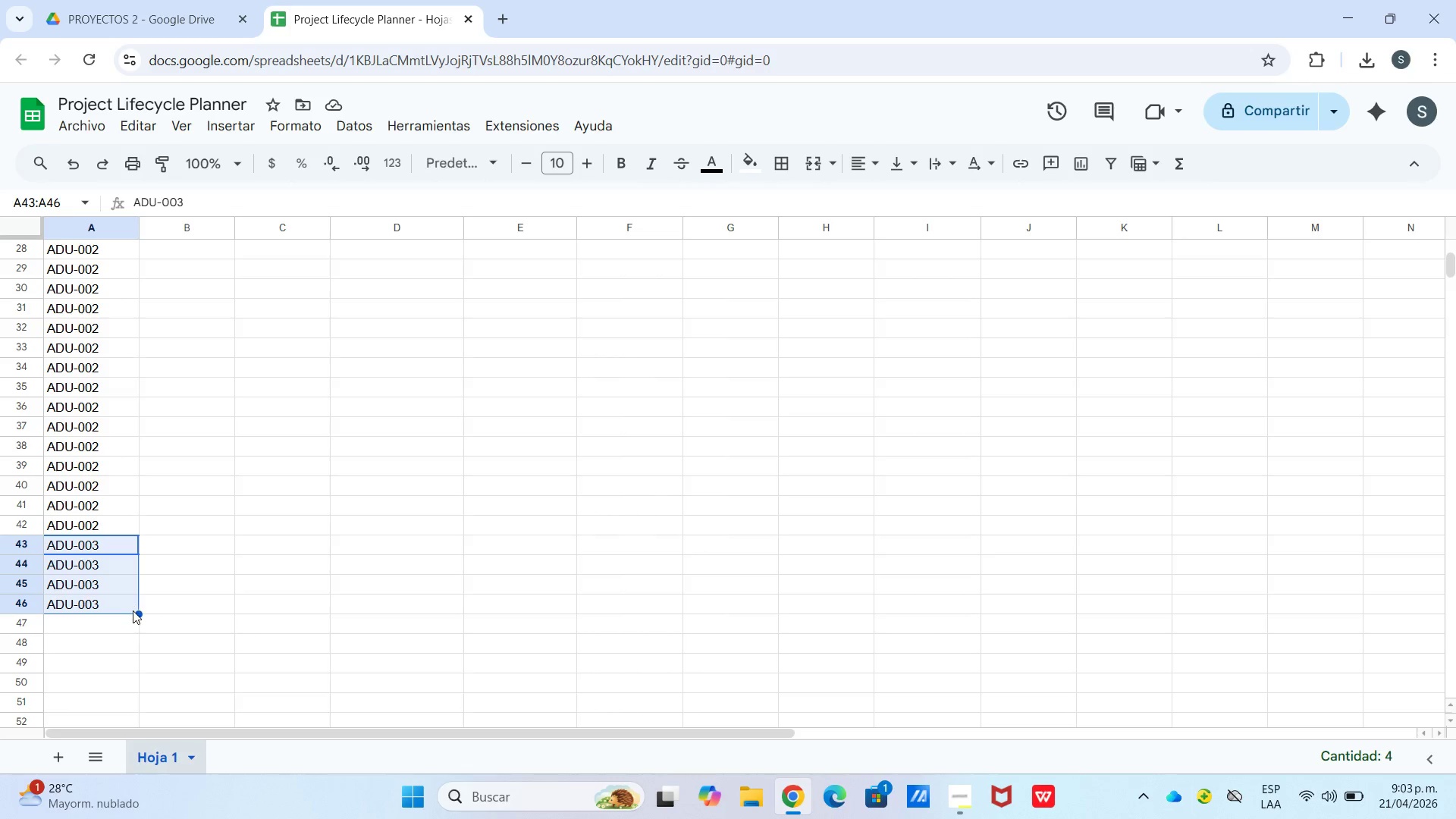 
wait(7.19)
 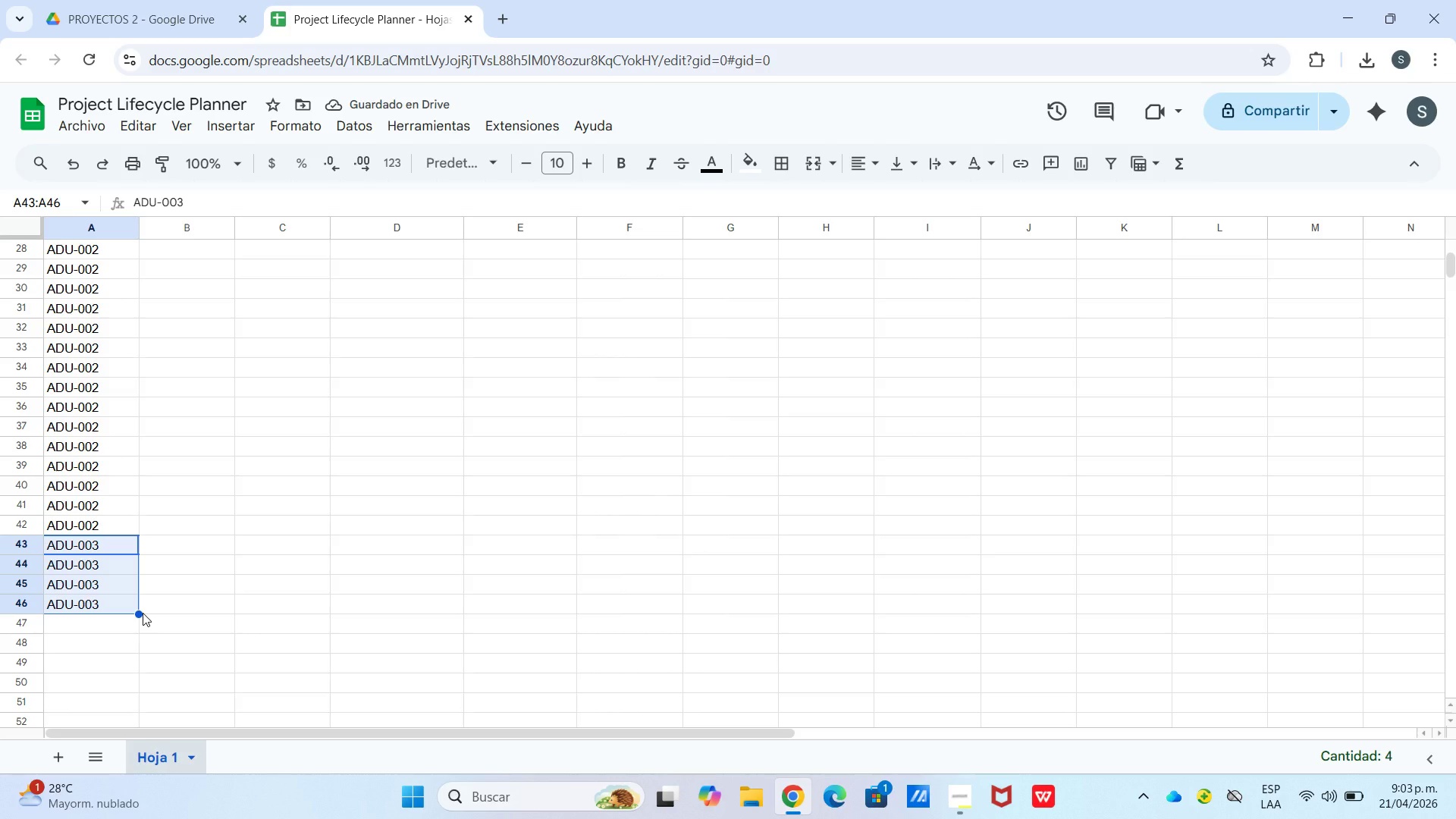 
left_click_drag(start_coordinate=[140, 614], to_coordinate=[101, 629])
 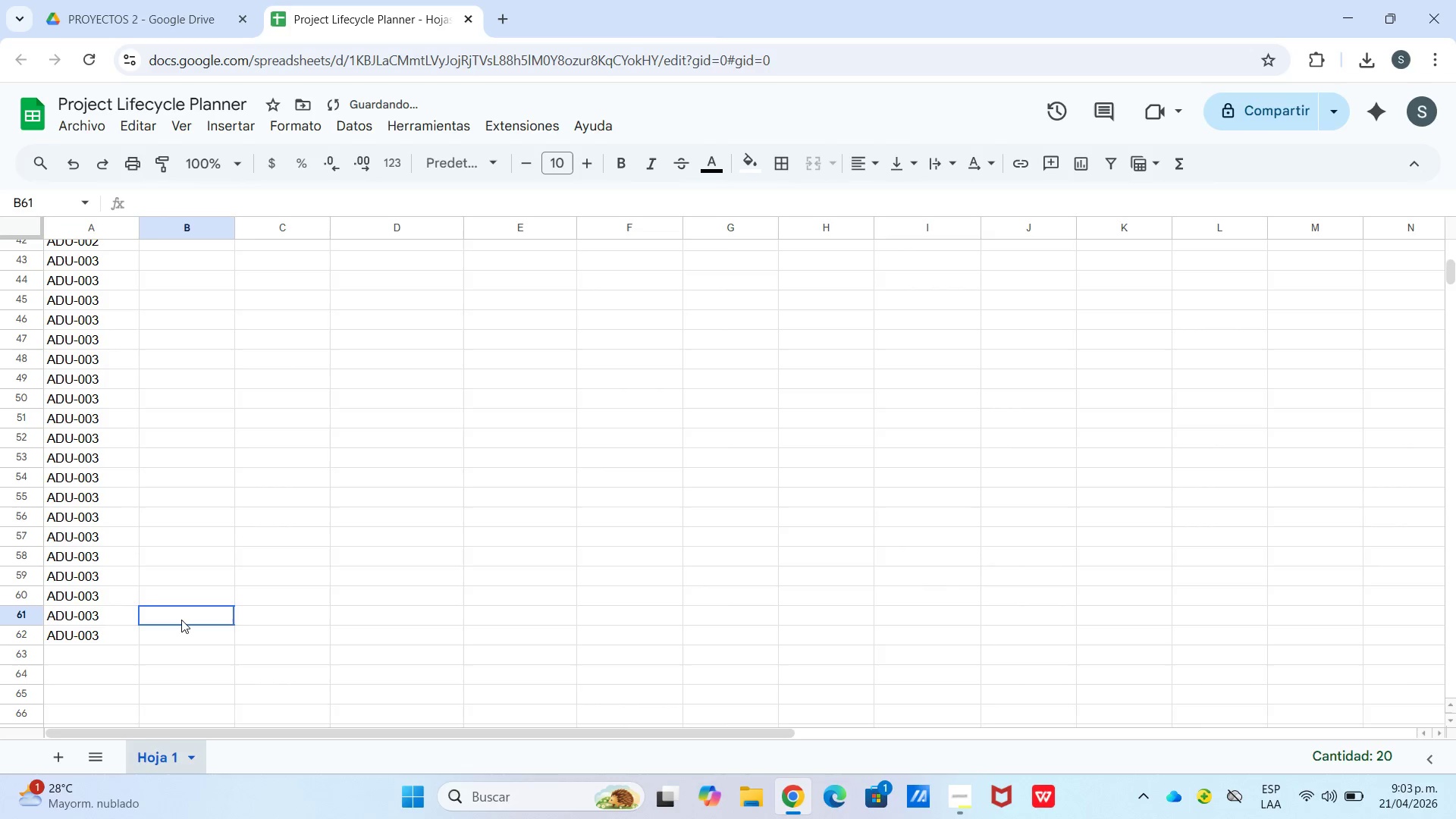 
scroll: coordinate [113, 636], scroll_direction: down, amount: 3.0
 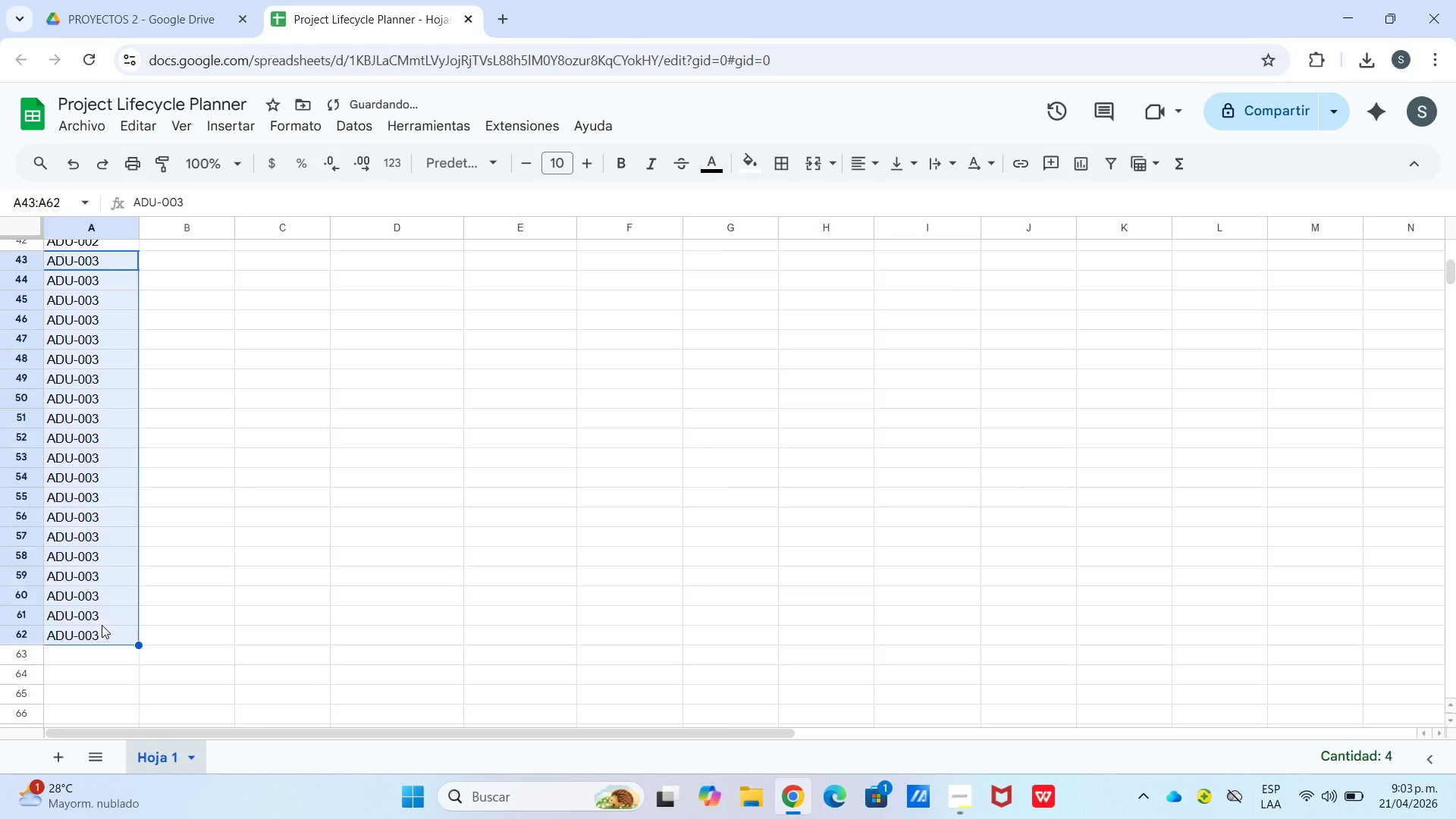 
left_click([181, 620])
 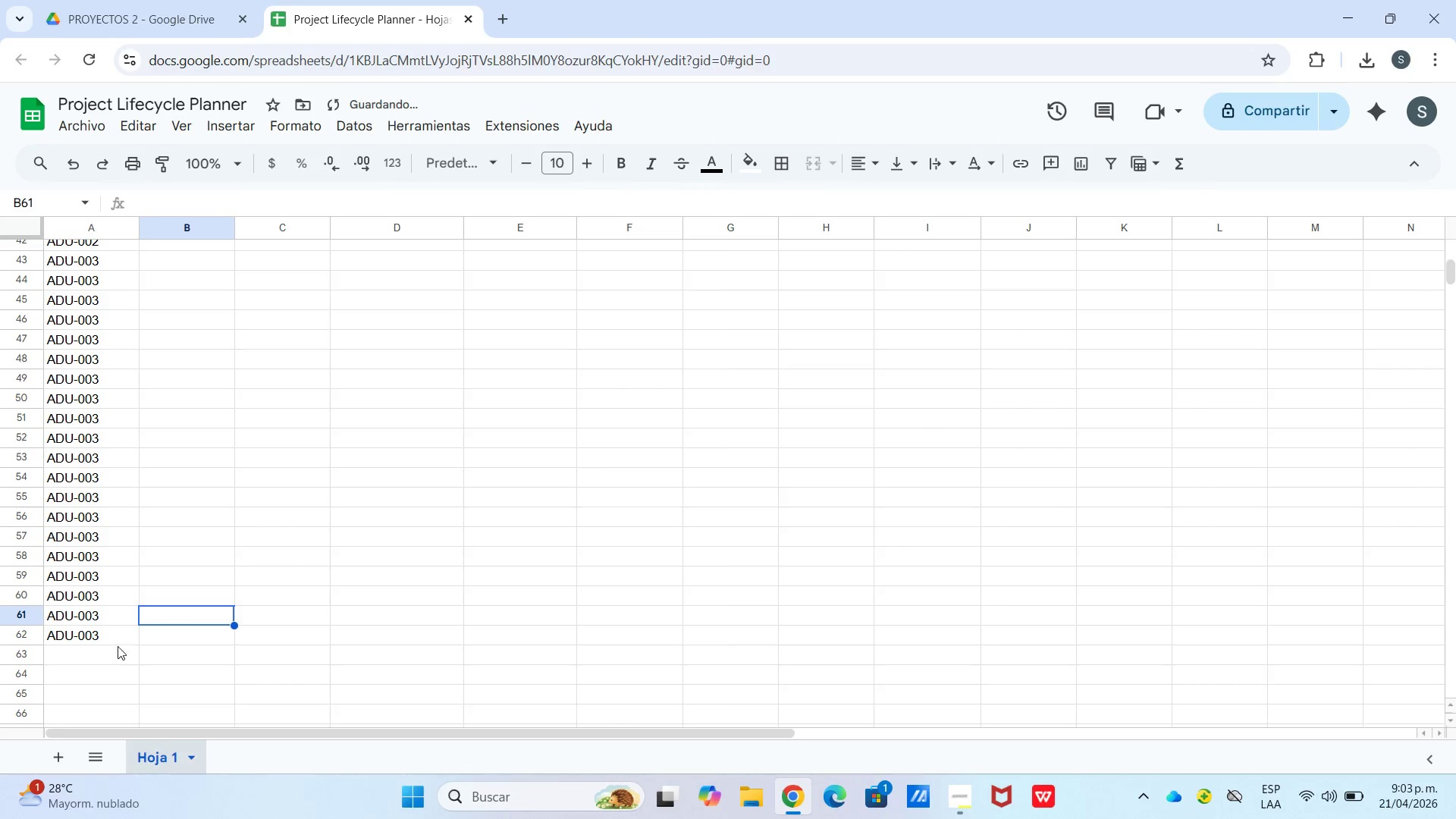 
left_click([110, 662])
 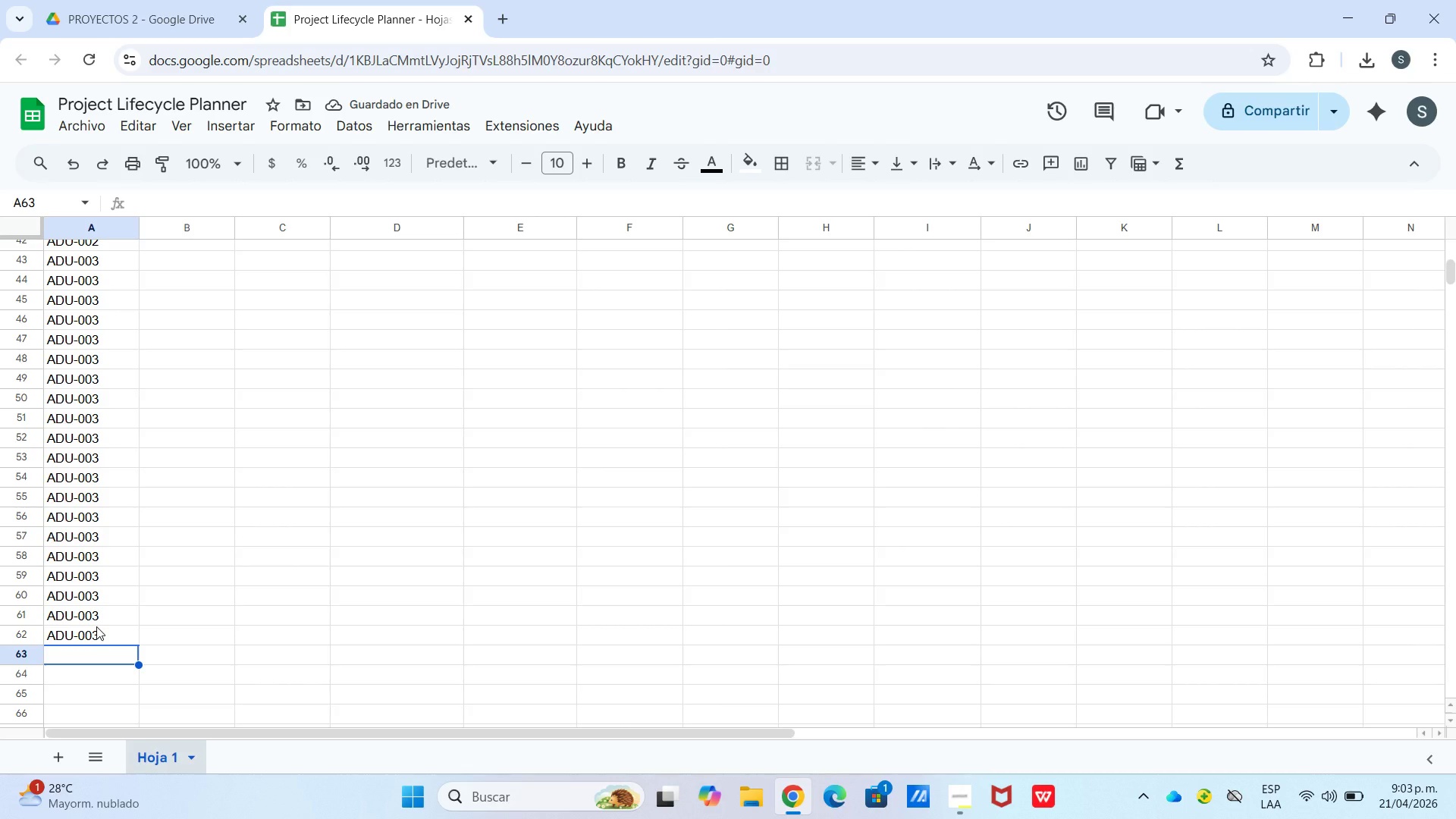 
wait(5.14)
 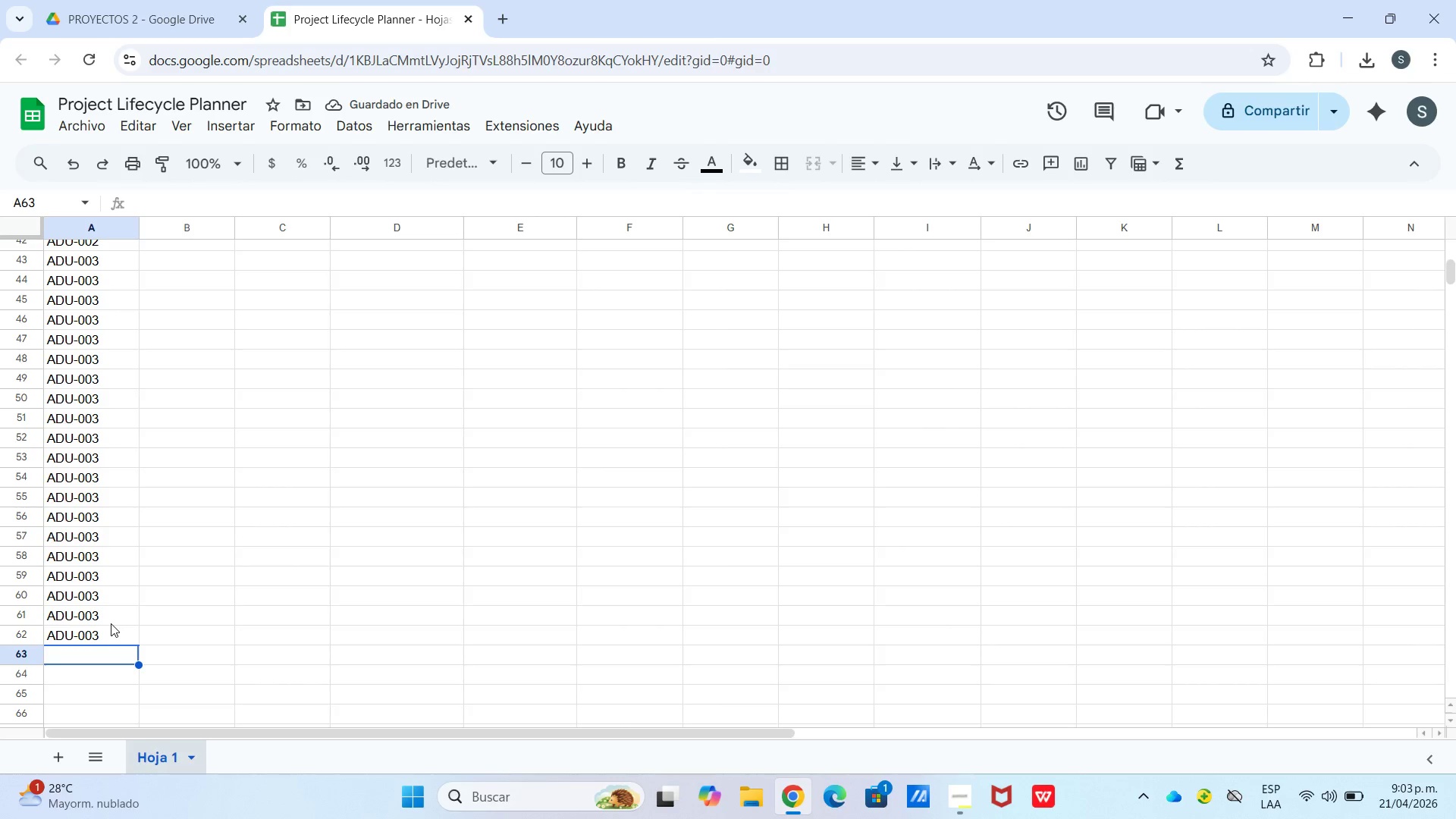 
type(ADU-004)
 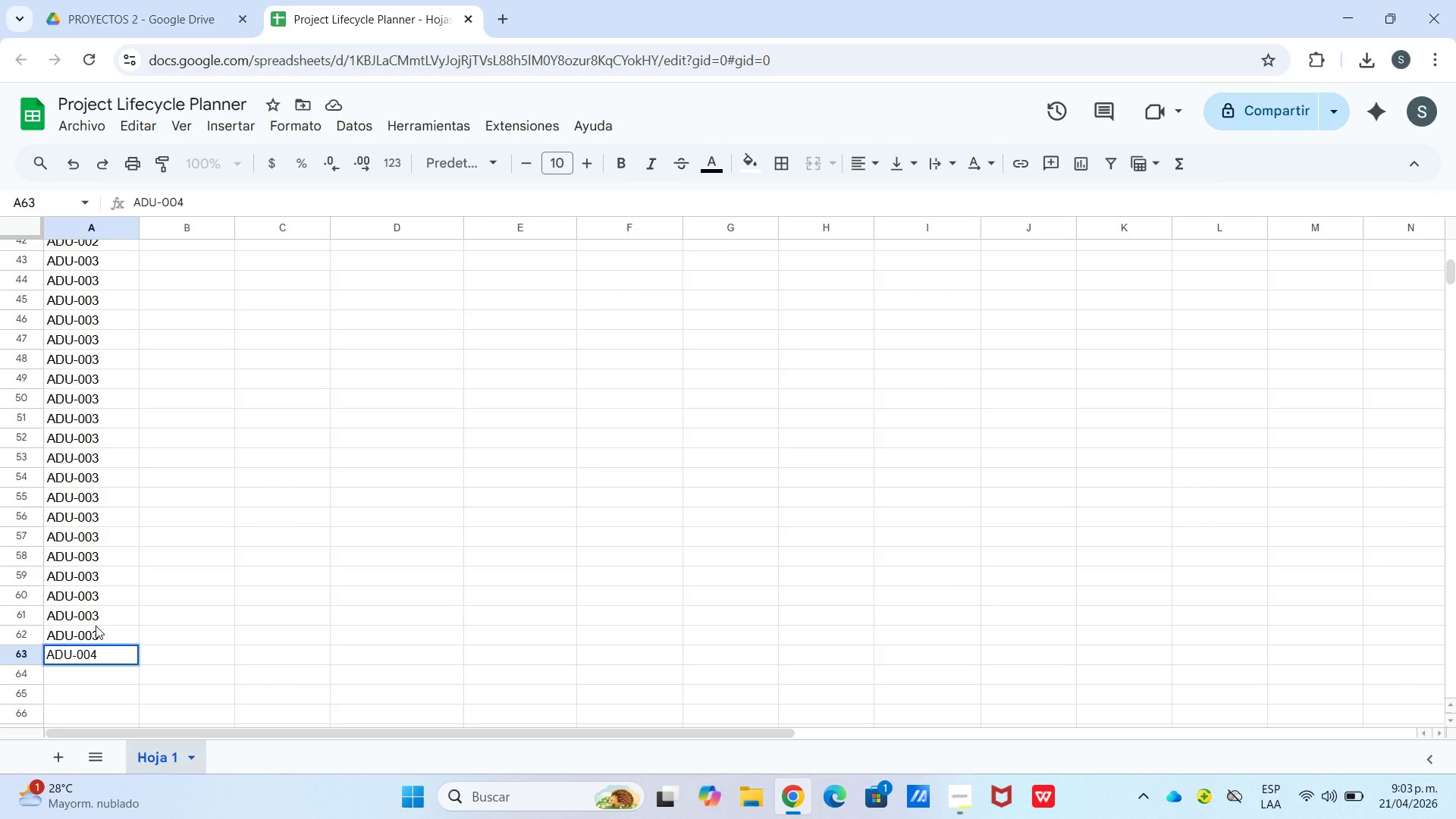 
key(Enter)
 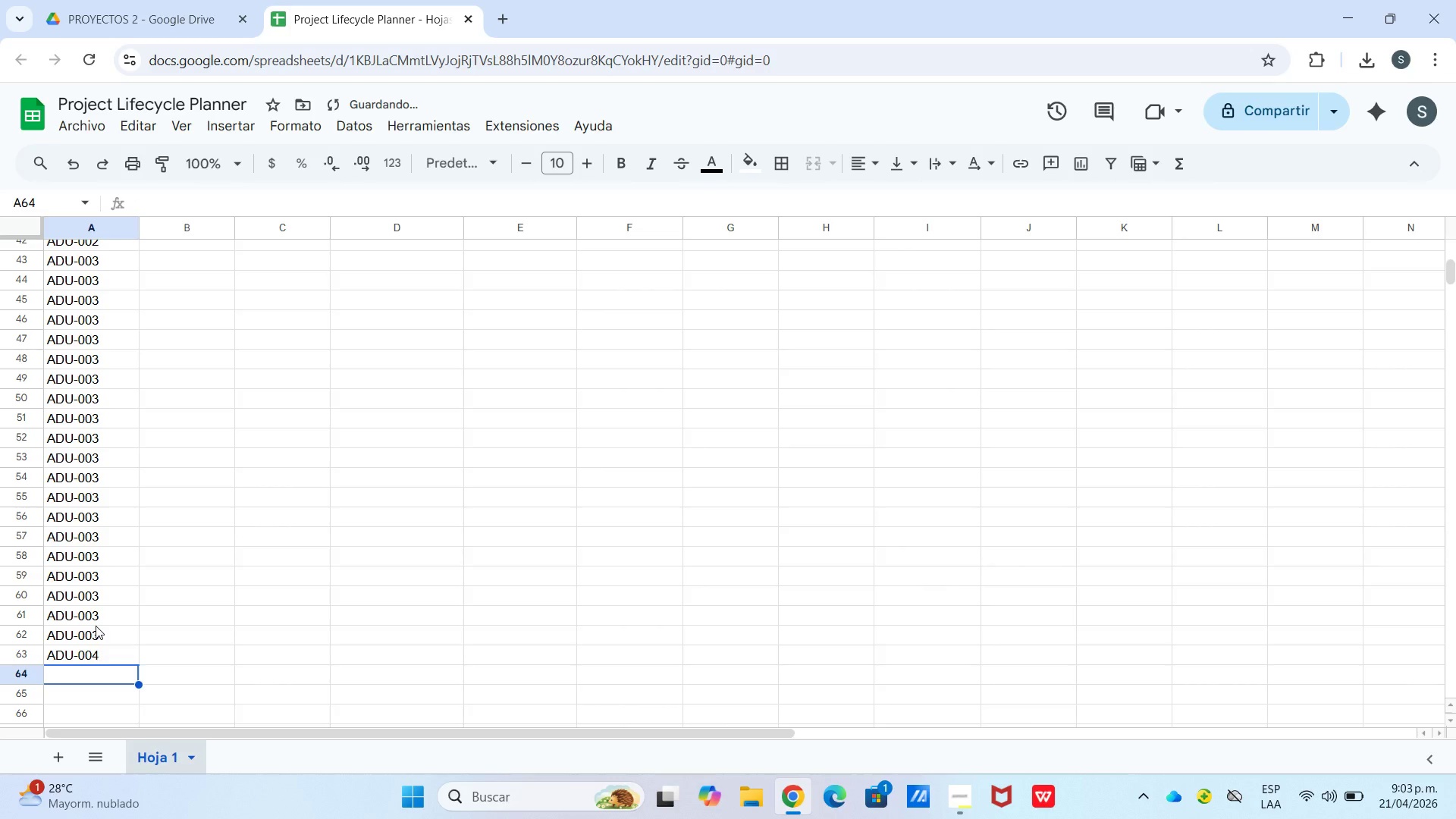 
type(ADU-004)
 